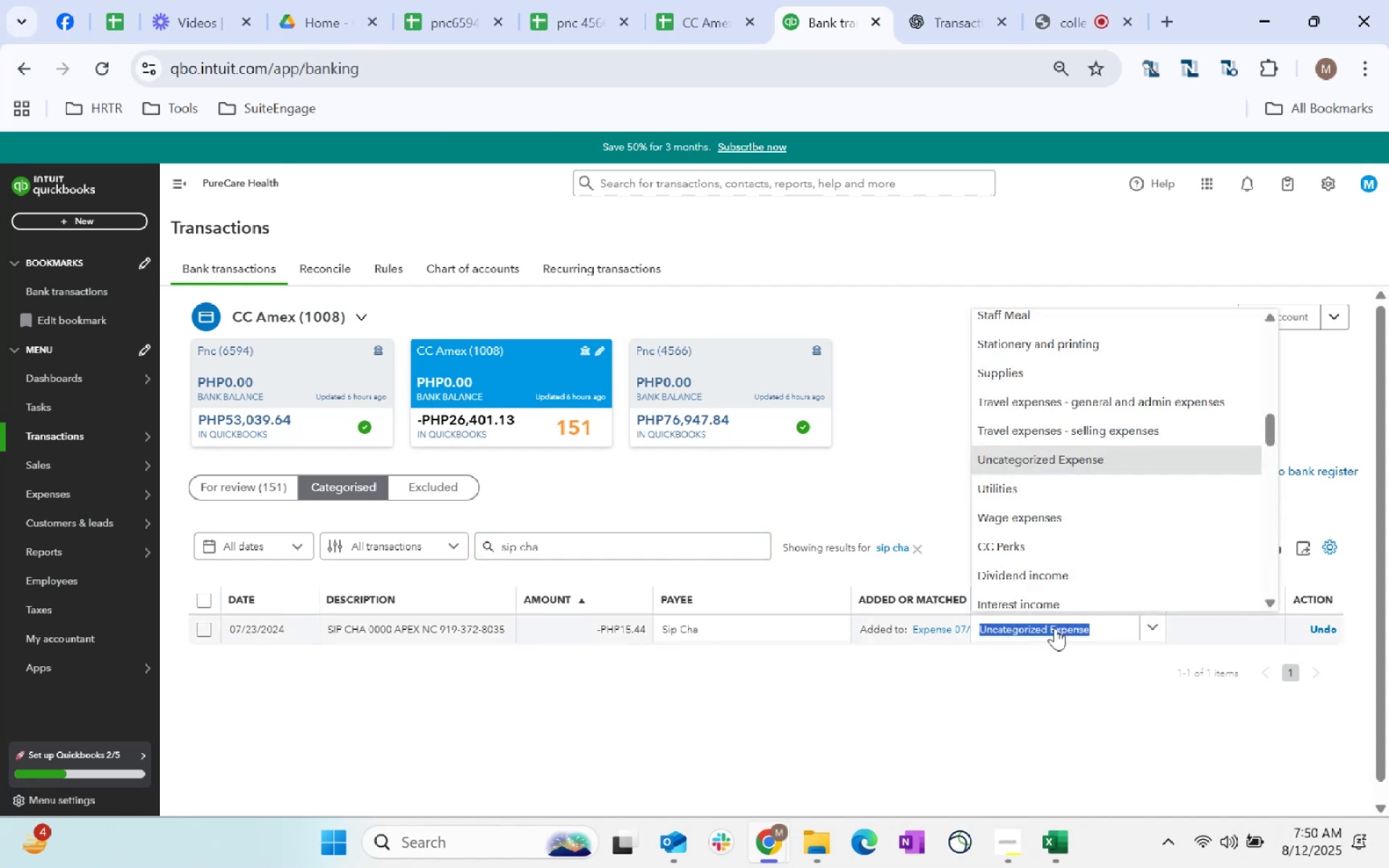 
type(s)
key(Backspace)
type(staff)
 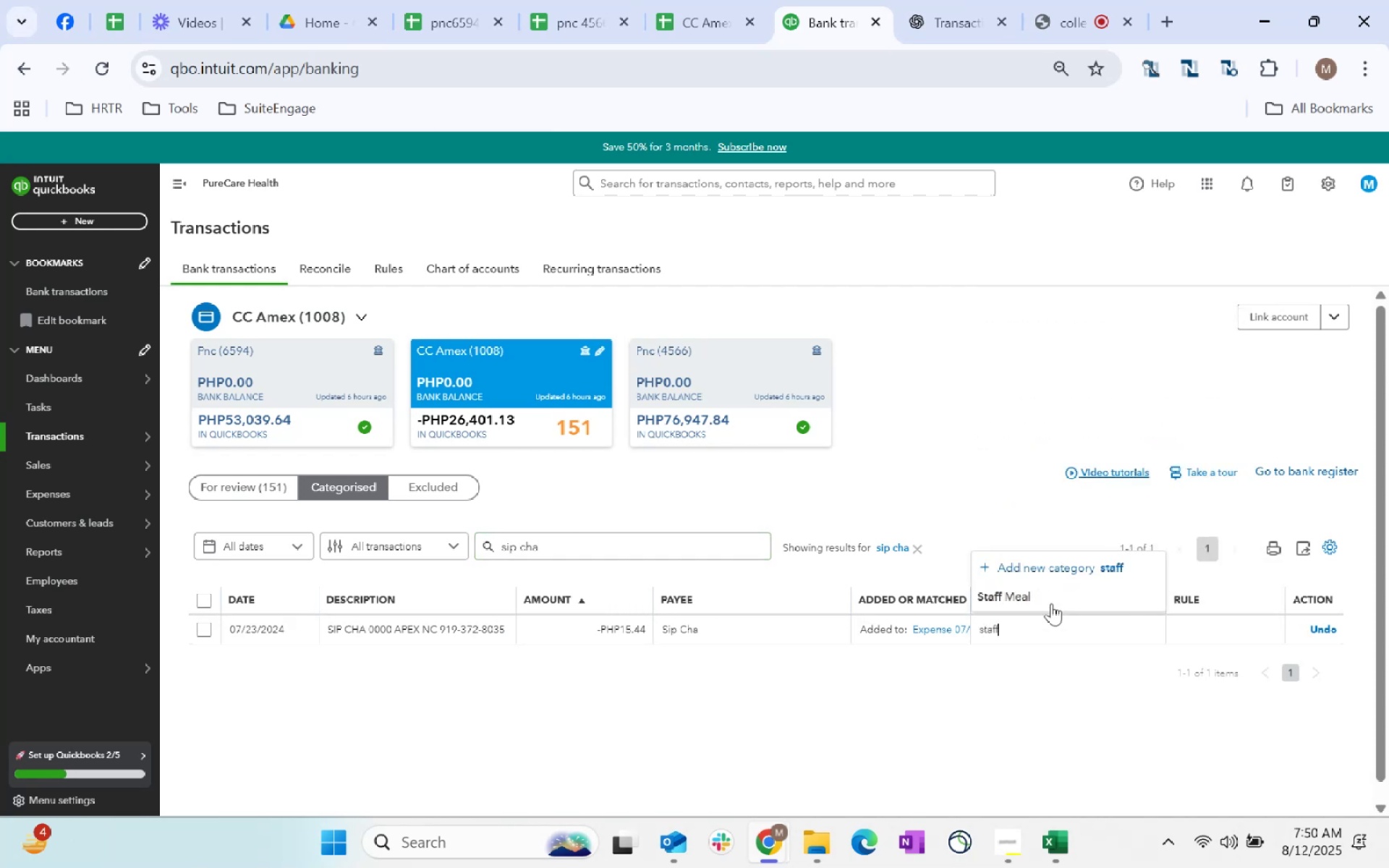 
left_click([1044, 588])
 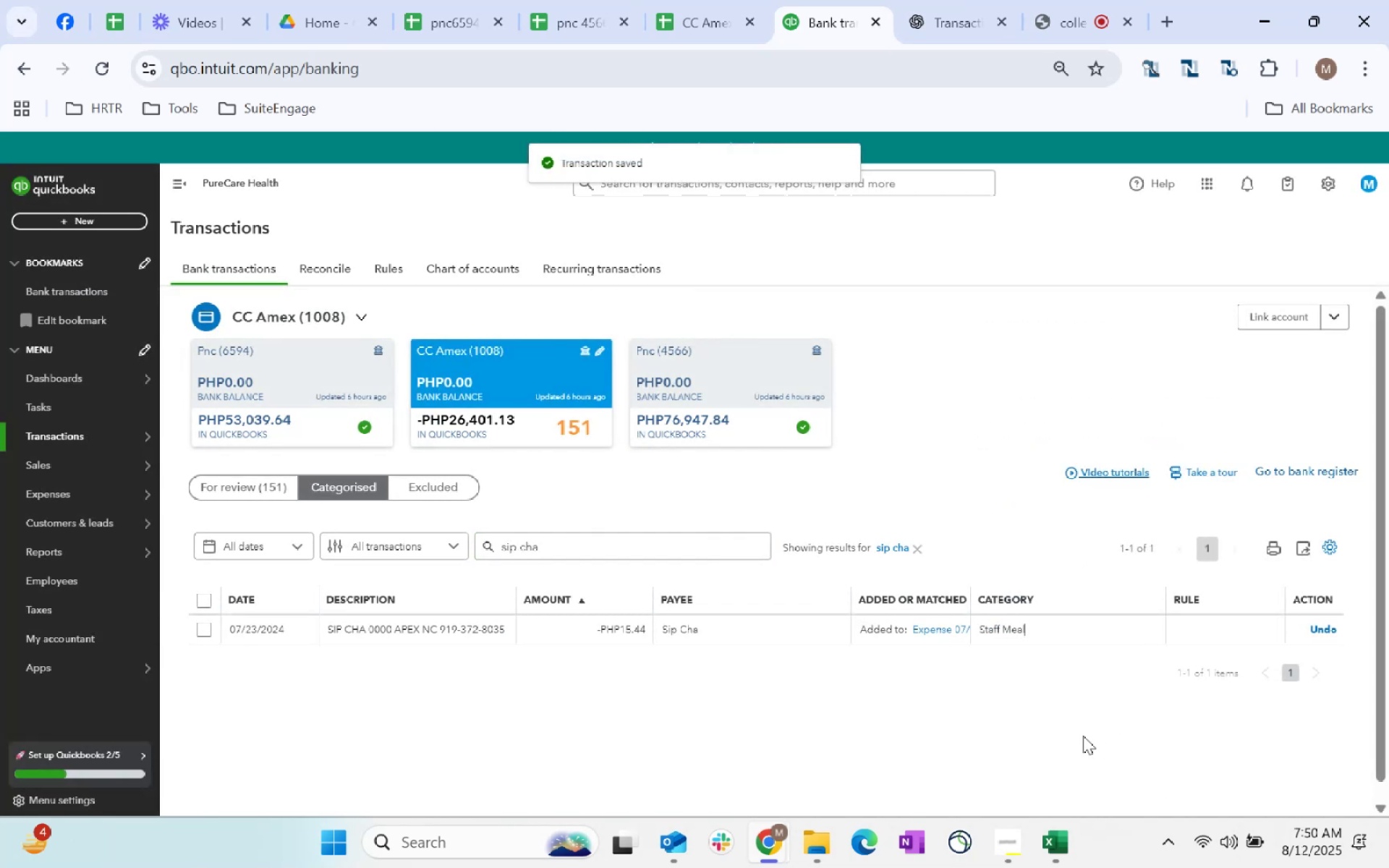 
left_click([1076, 736])
 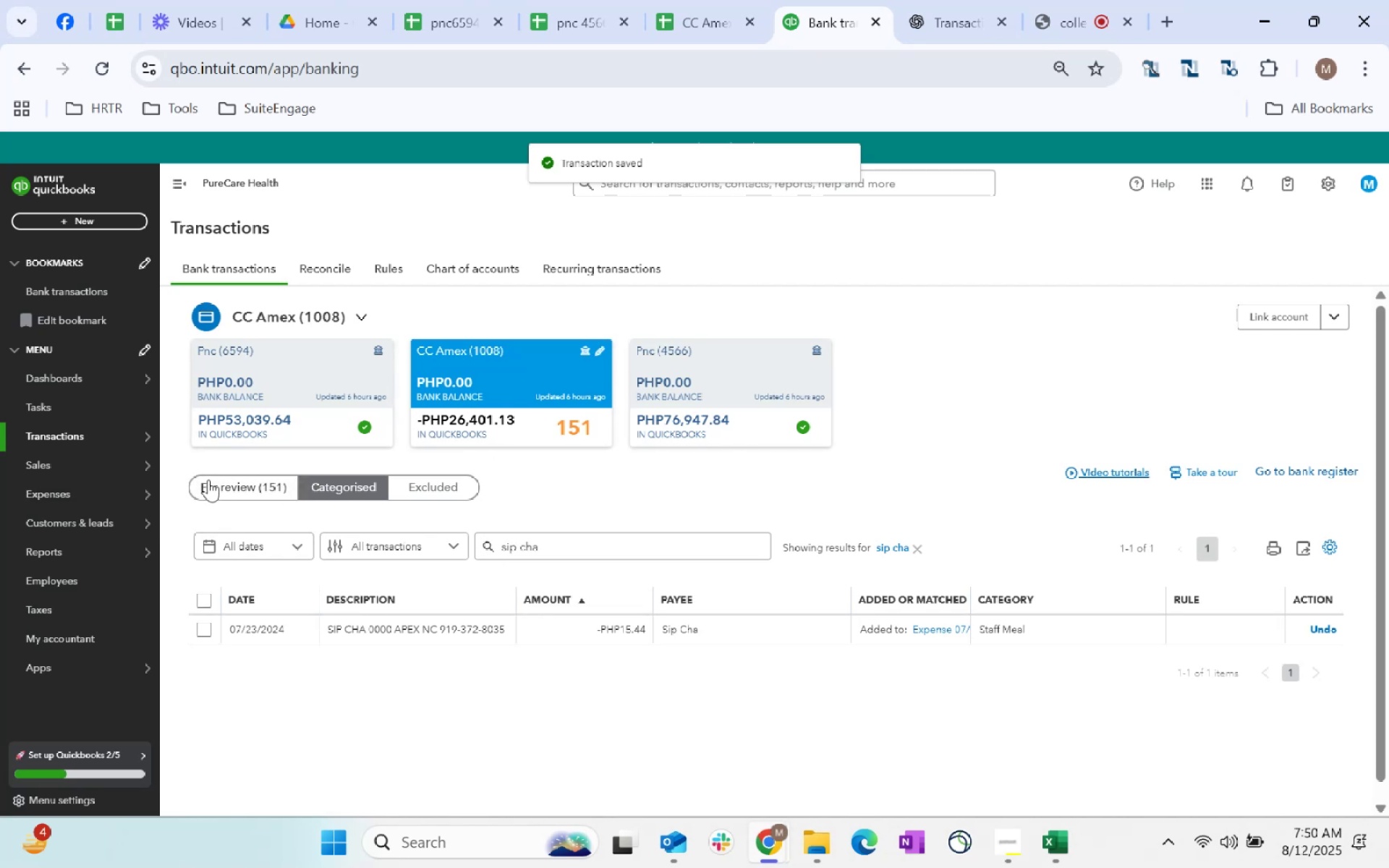 
left_click([213, 482])
 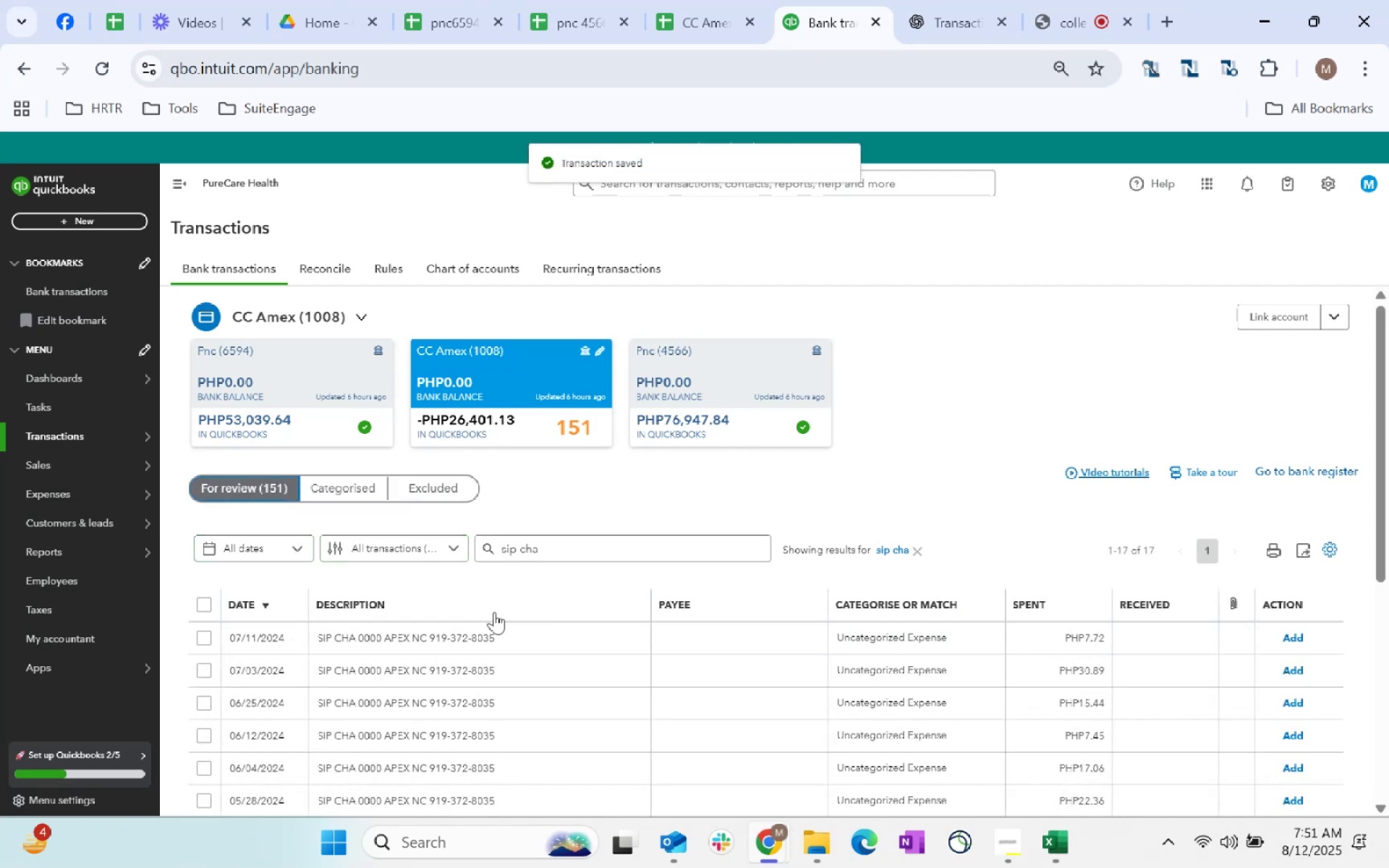 
scroll: coordinate [578, 712], scroll_direction: down, amount: 43.0
 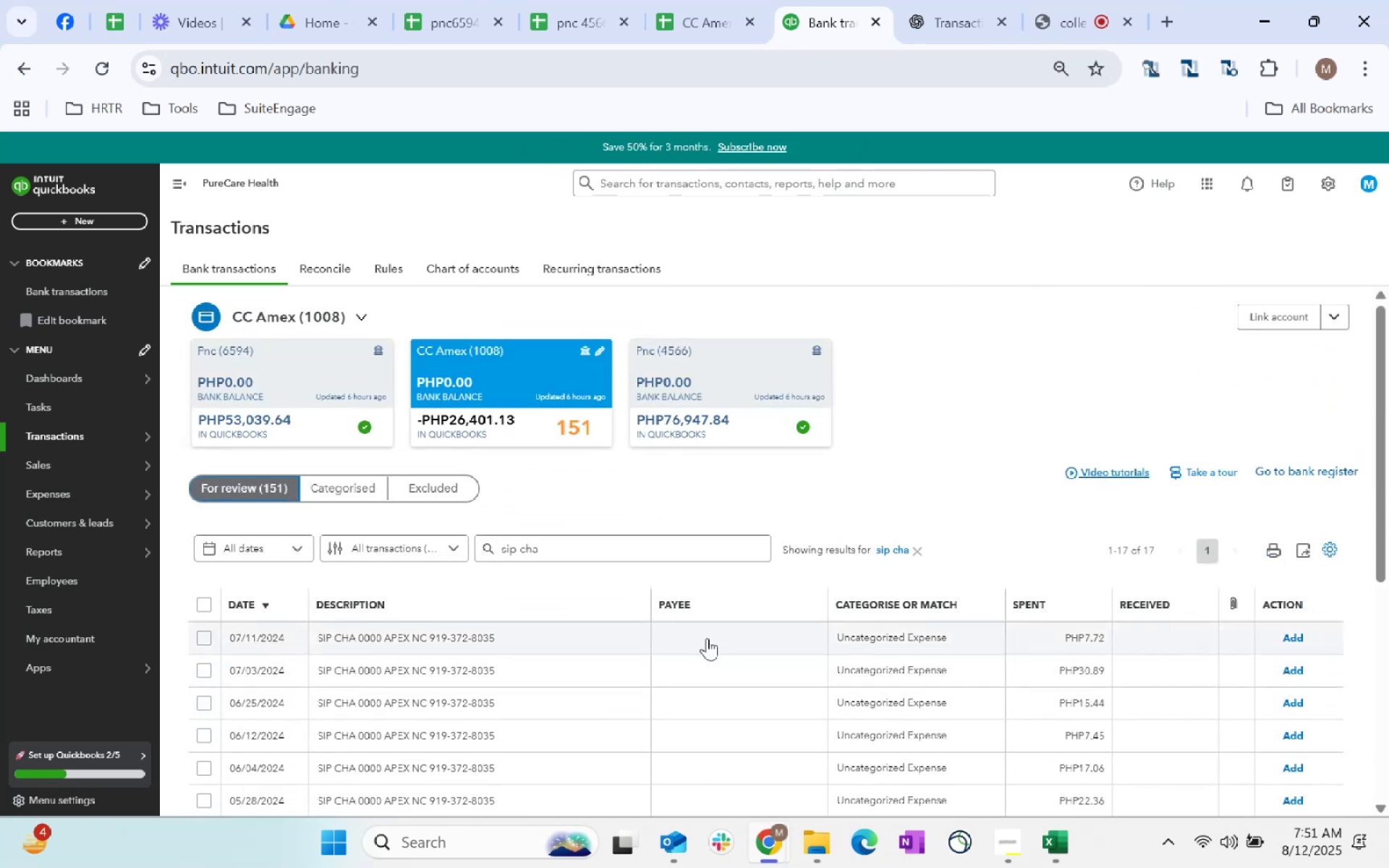 
left_click([707, 638])
 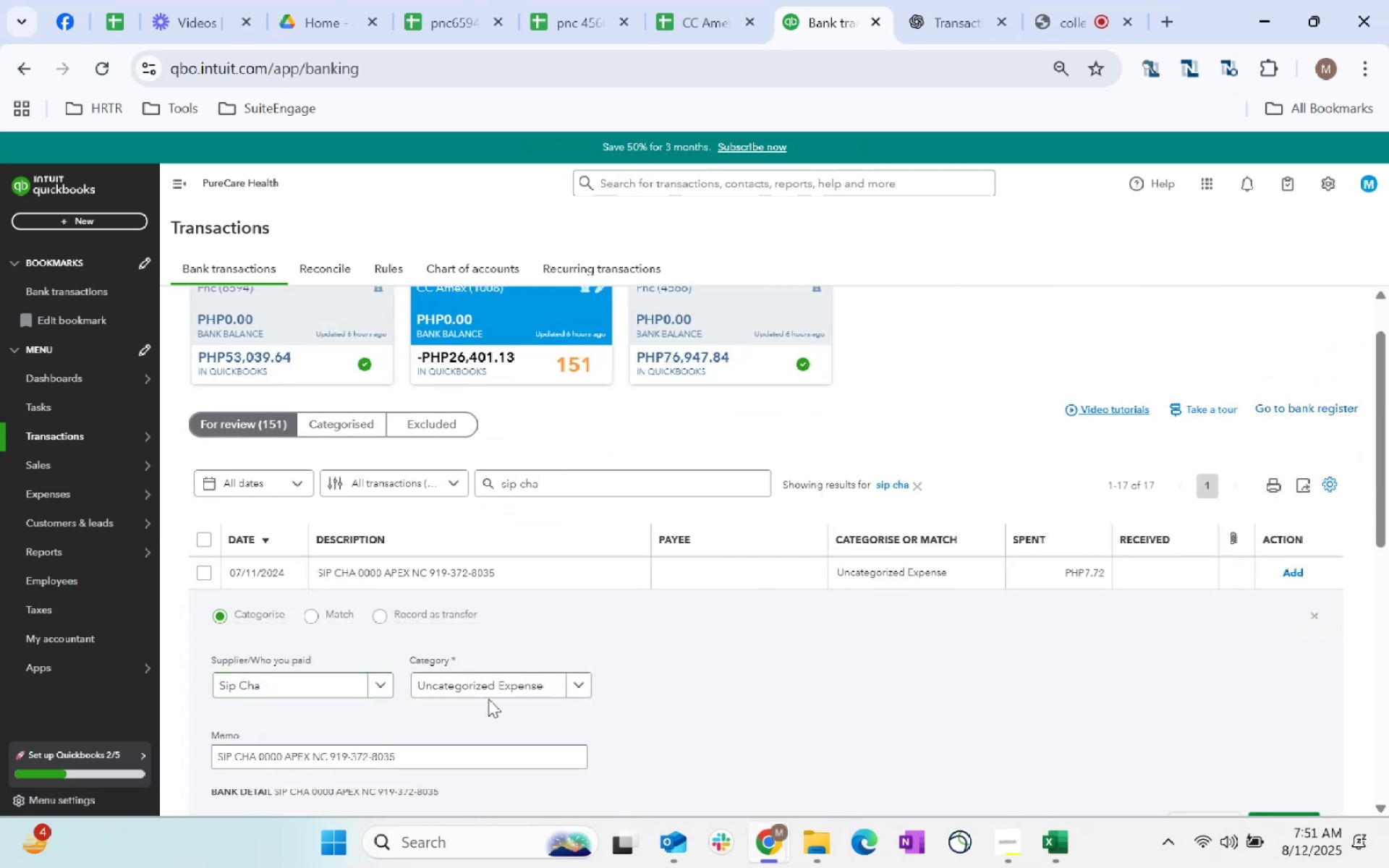 
left_click([495, 694])
 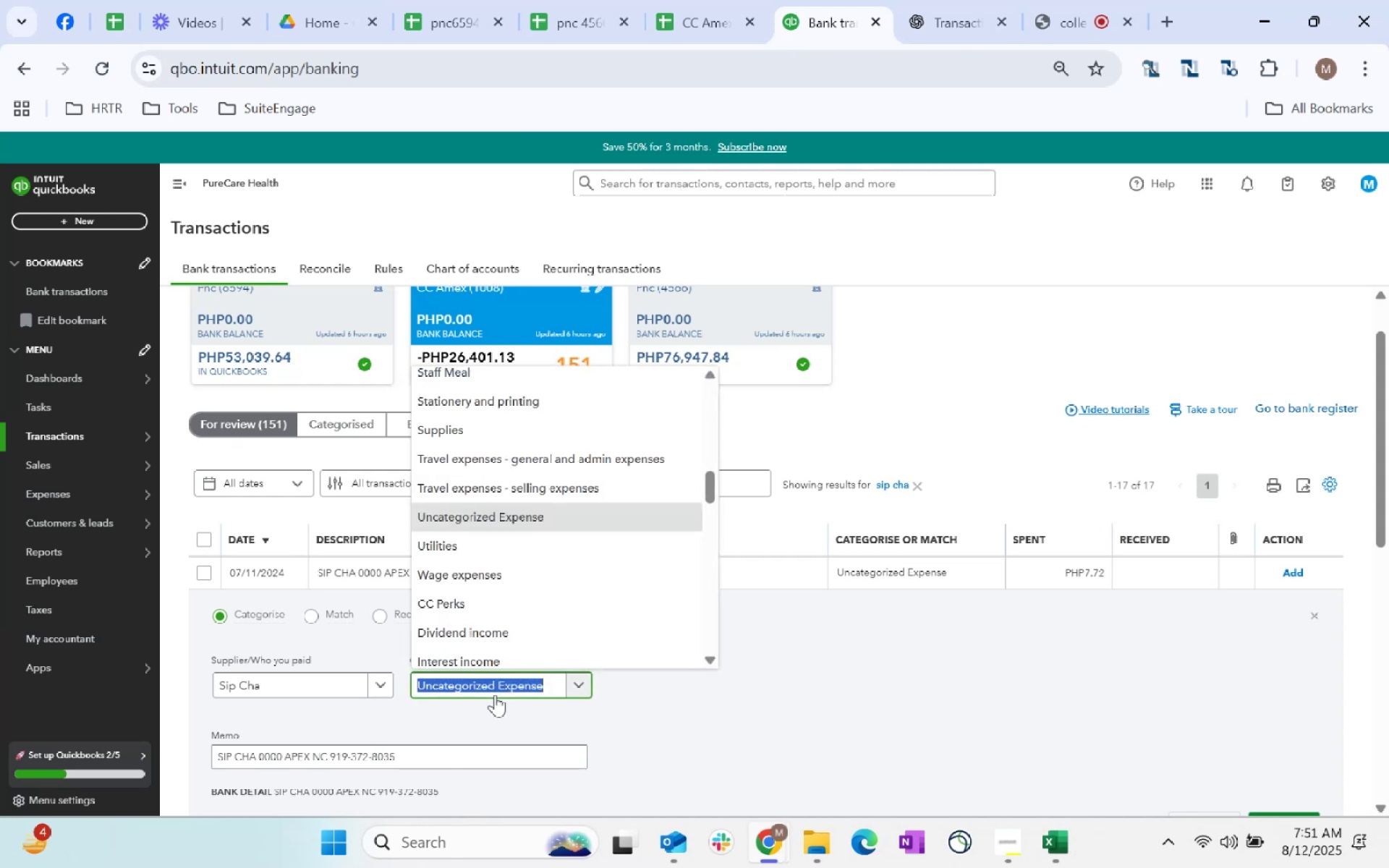 
wait(7.82)
 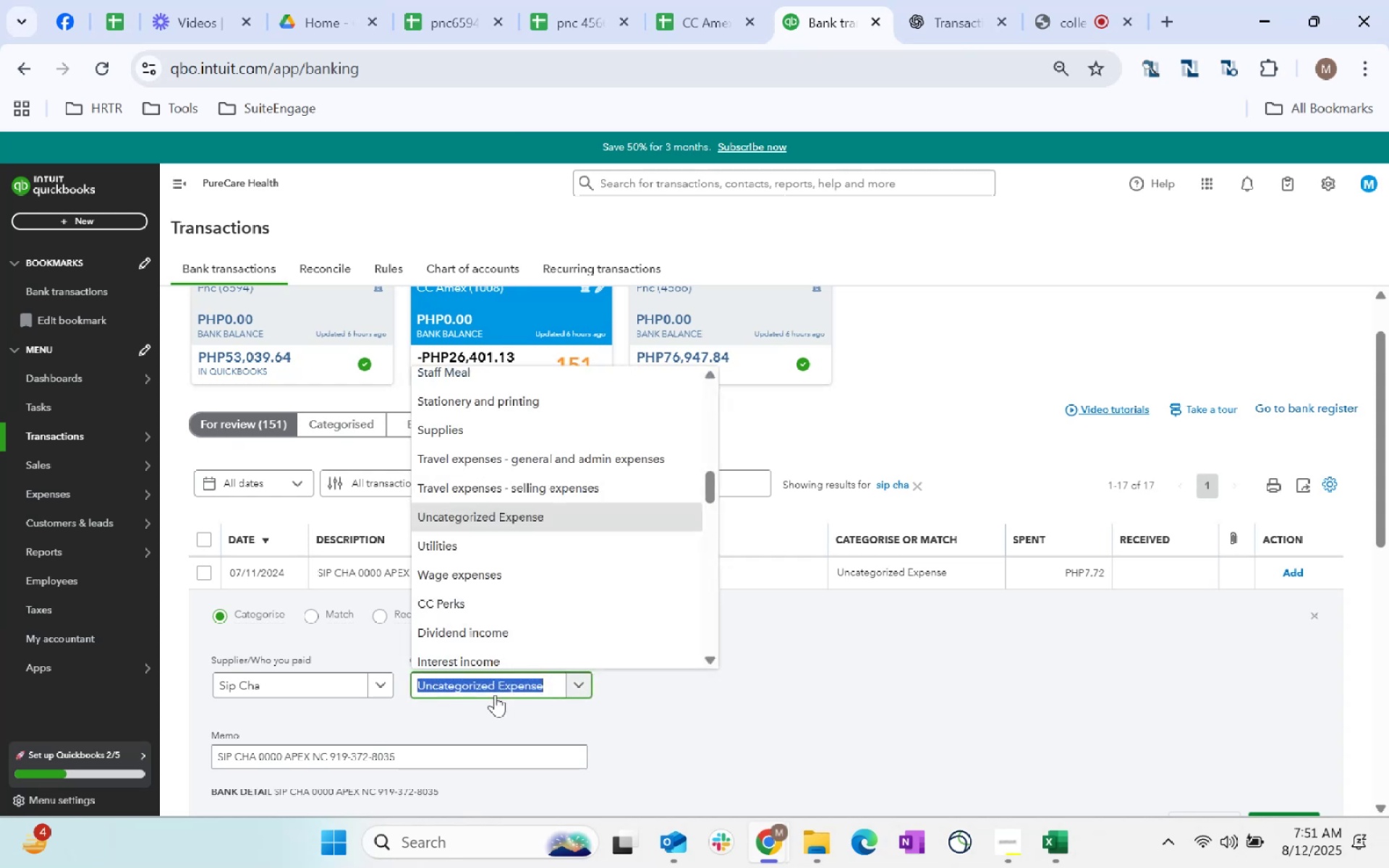 
type(staff)
 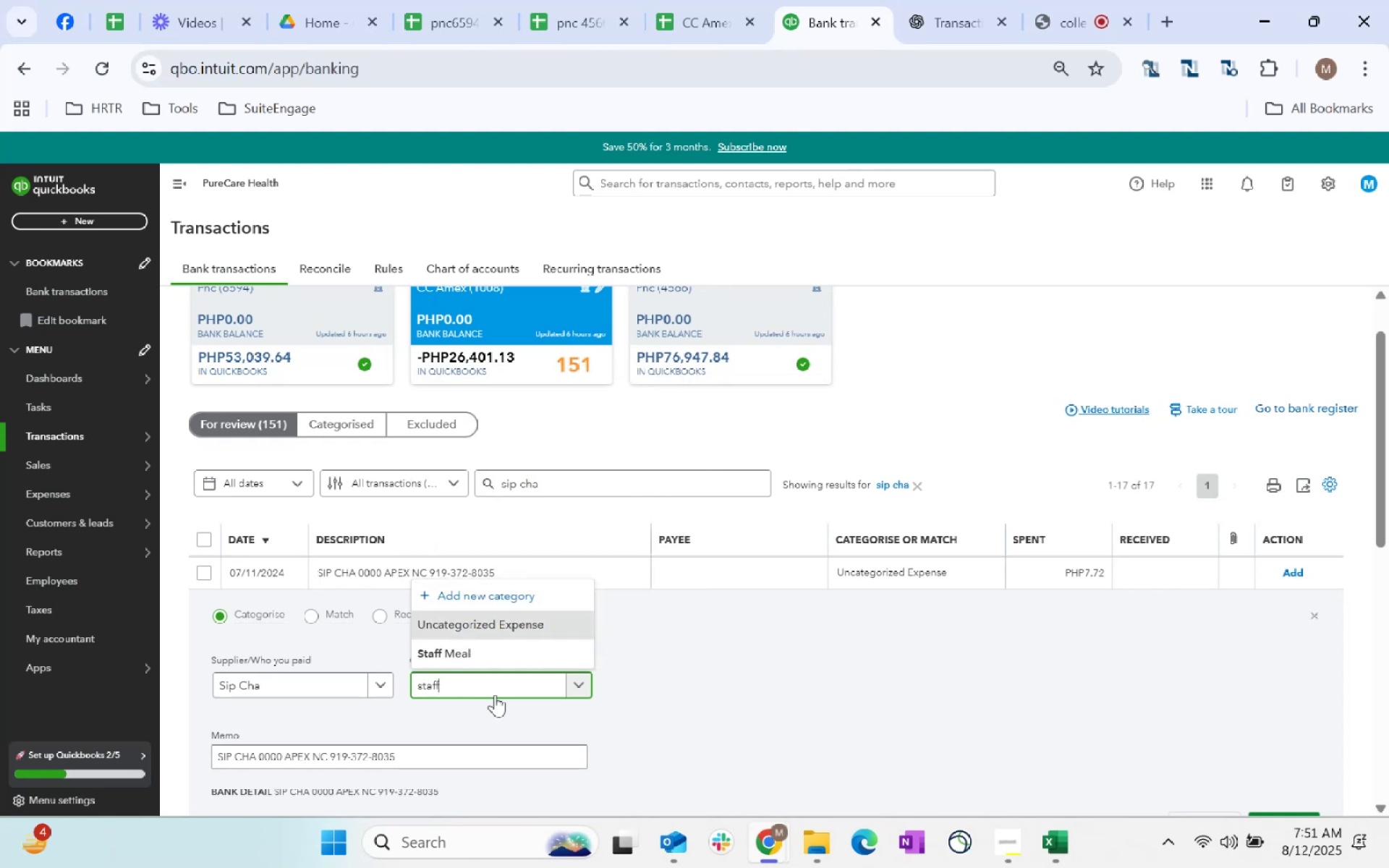 
left_click([490, 656])
 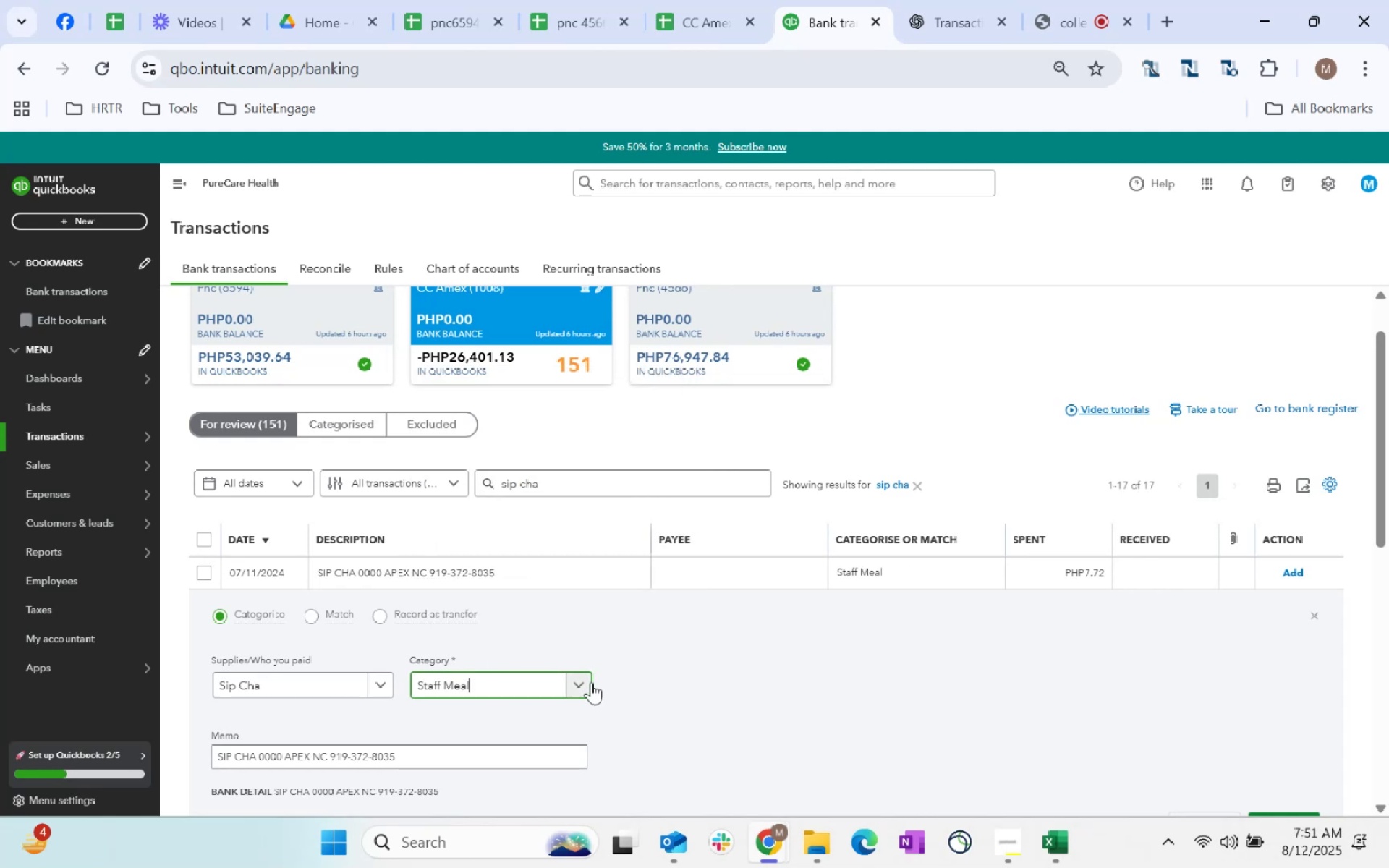 
left_click([831, 690])
 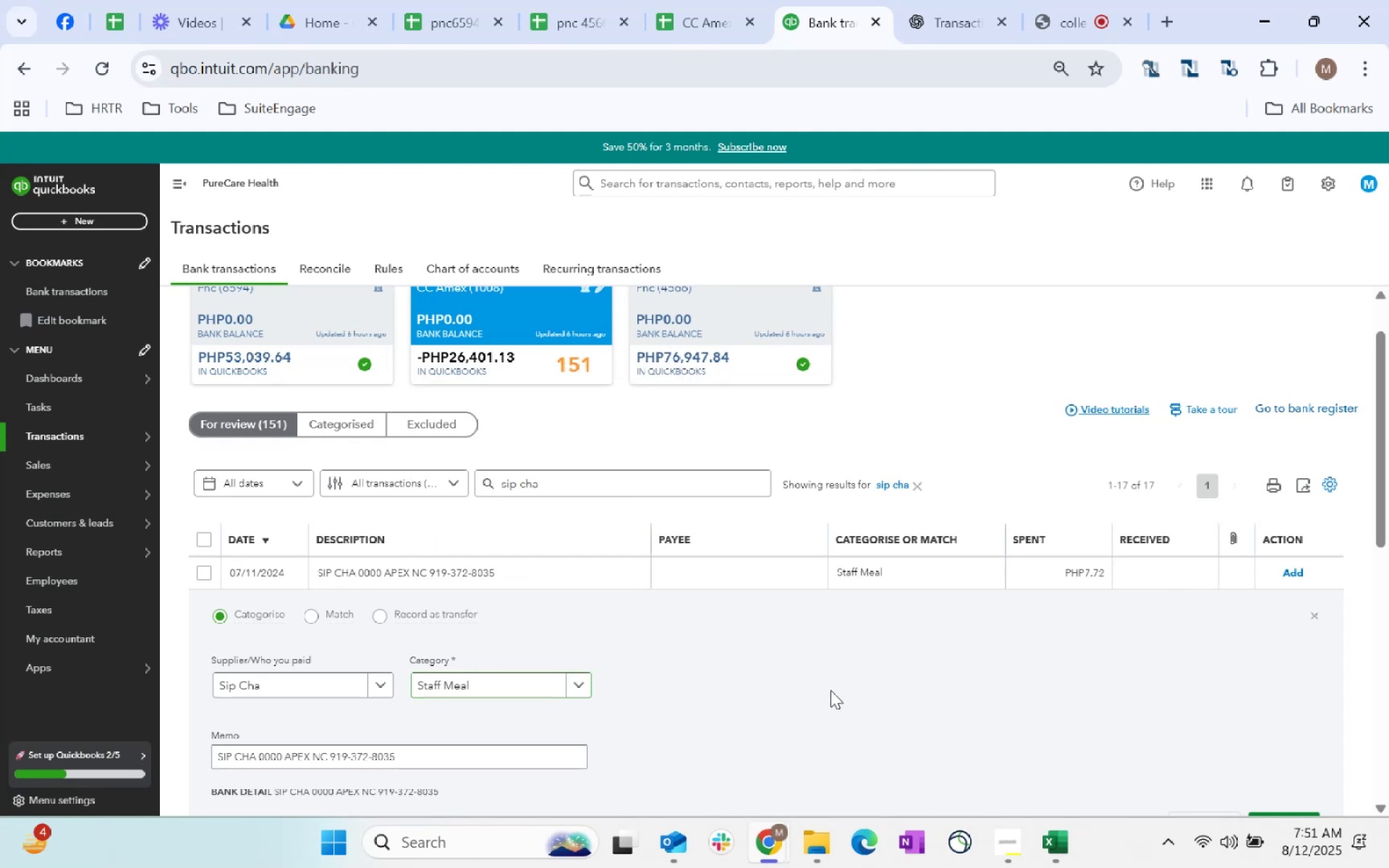 
scroll: coordinate [1008, 686], scroll_direction: down, amount: 5.0
 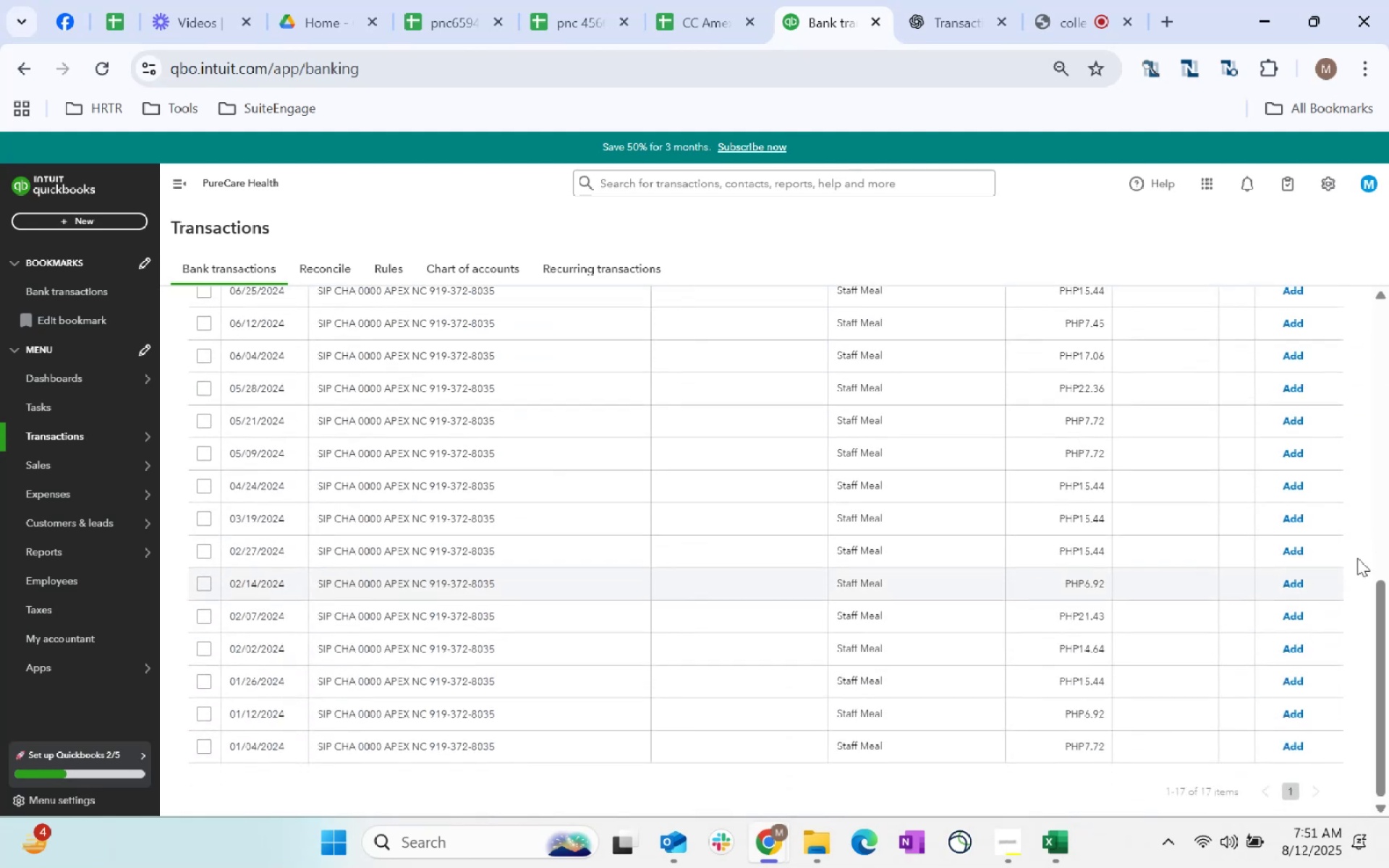 
scroll: coordinate [1329, 504], scroll_direction: up, amount: 4.0
 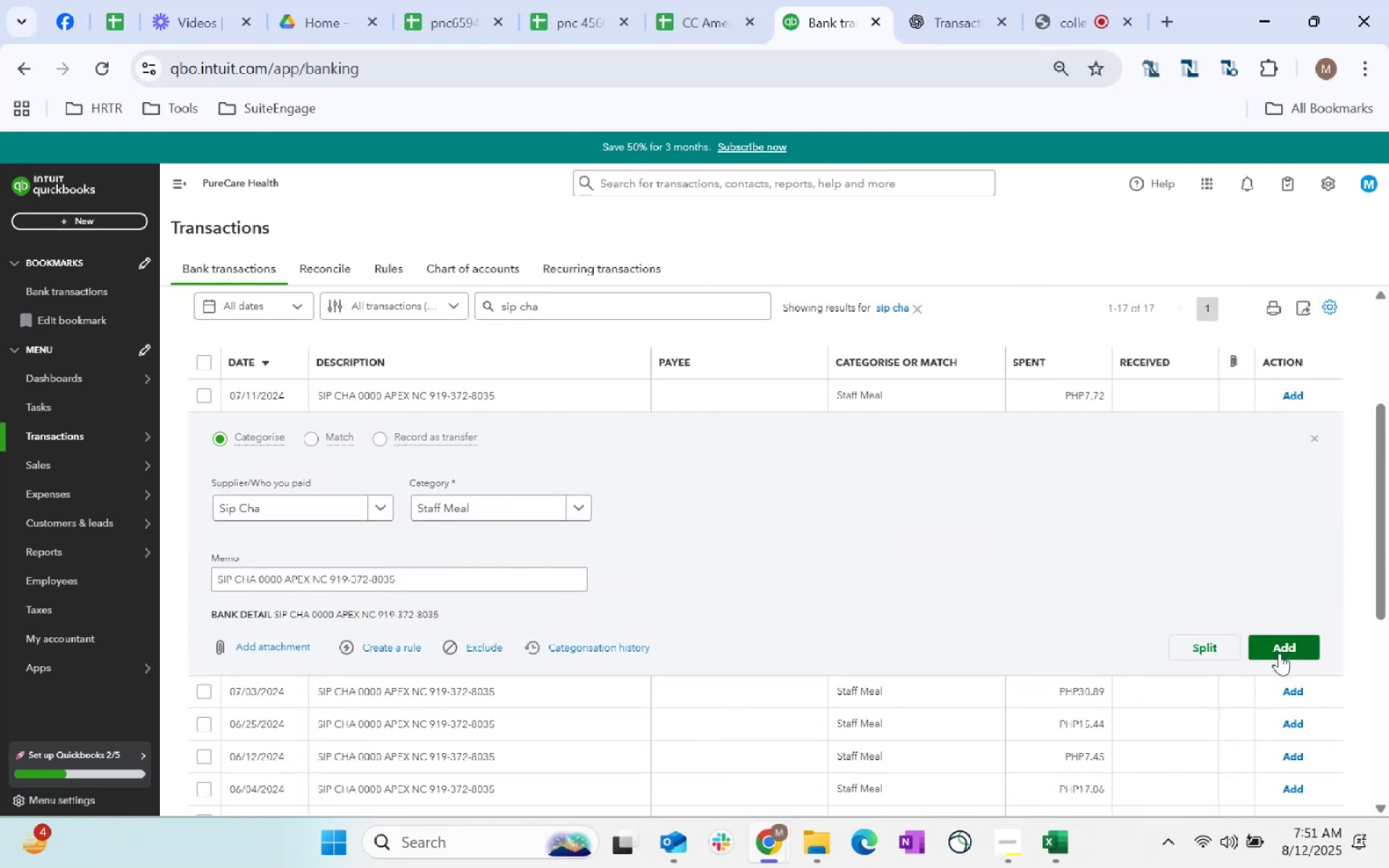 
left_click([1279, 653])
 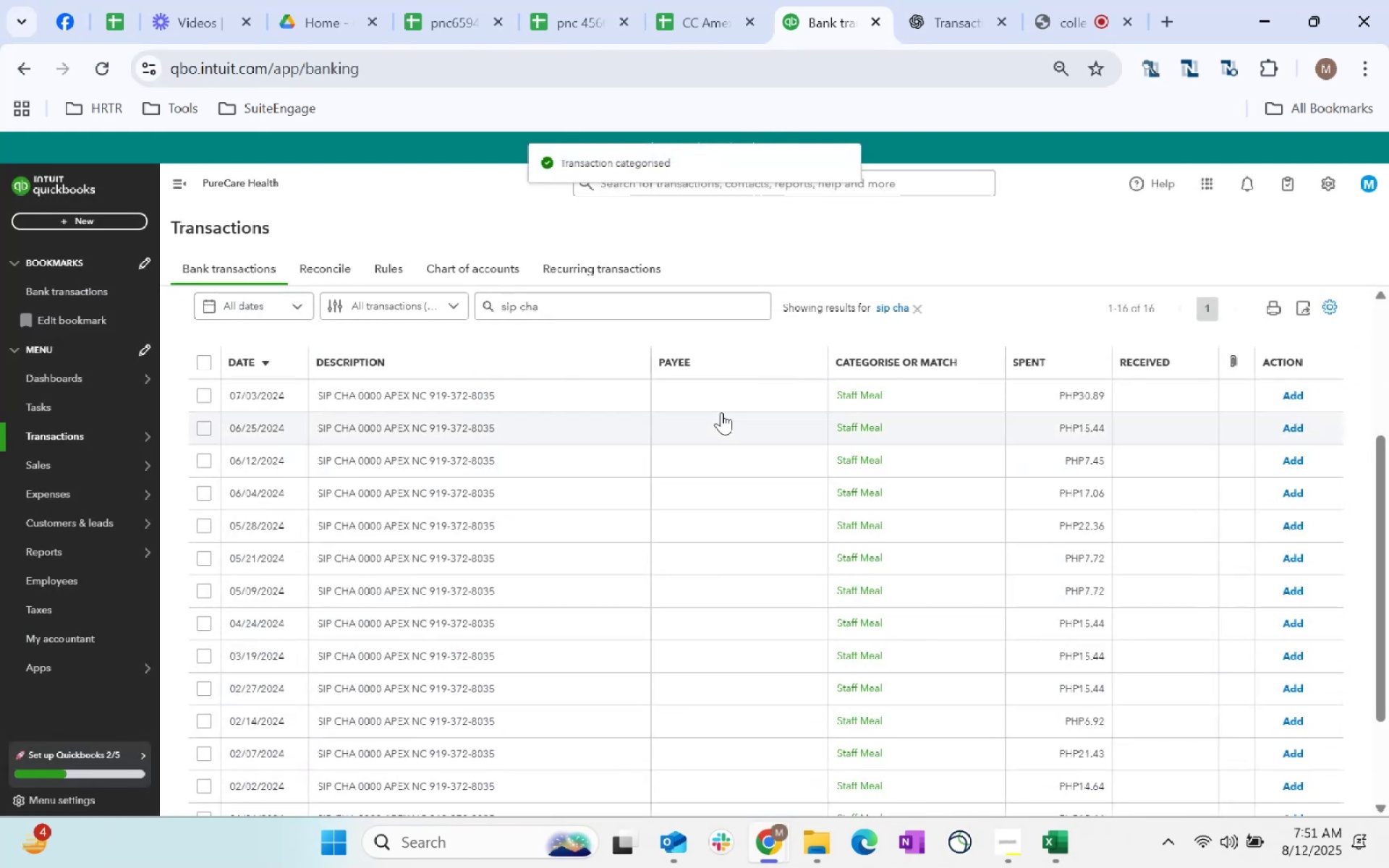 
left_click([708, 393])
 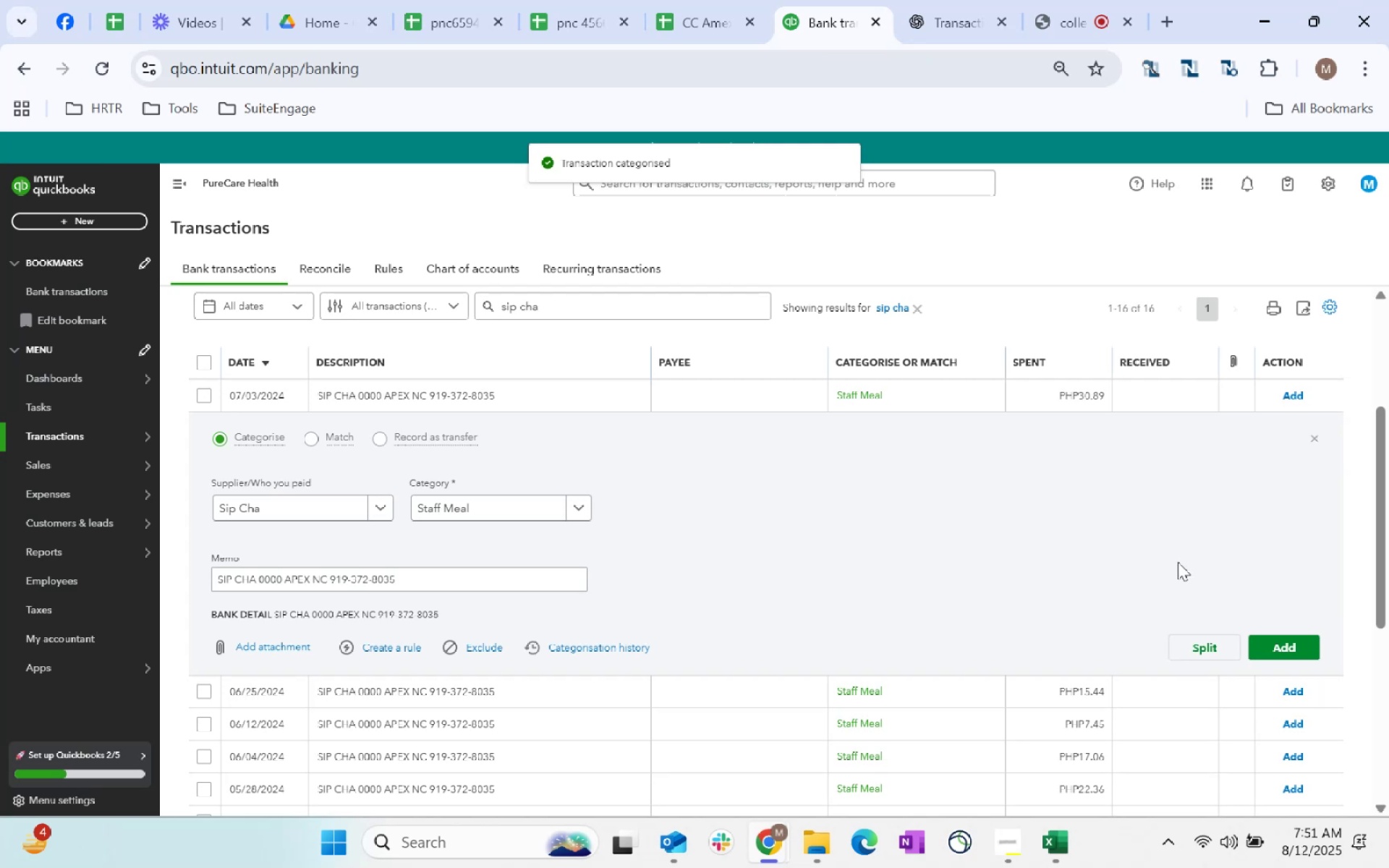 
left_click([1303, 645])
 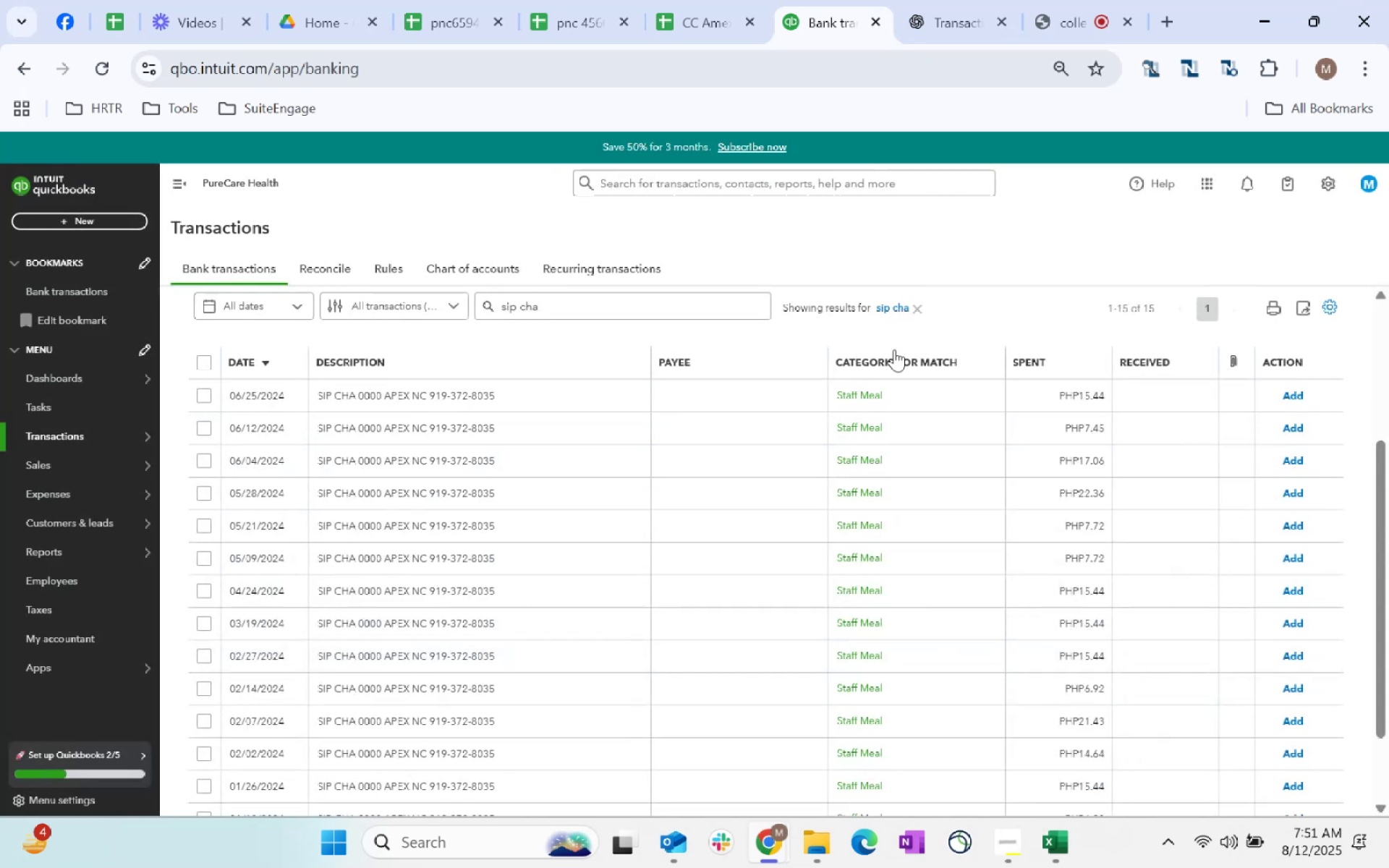 
left_click([775, 404])
 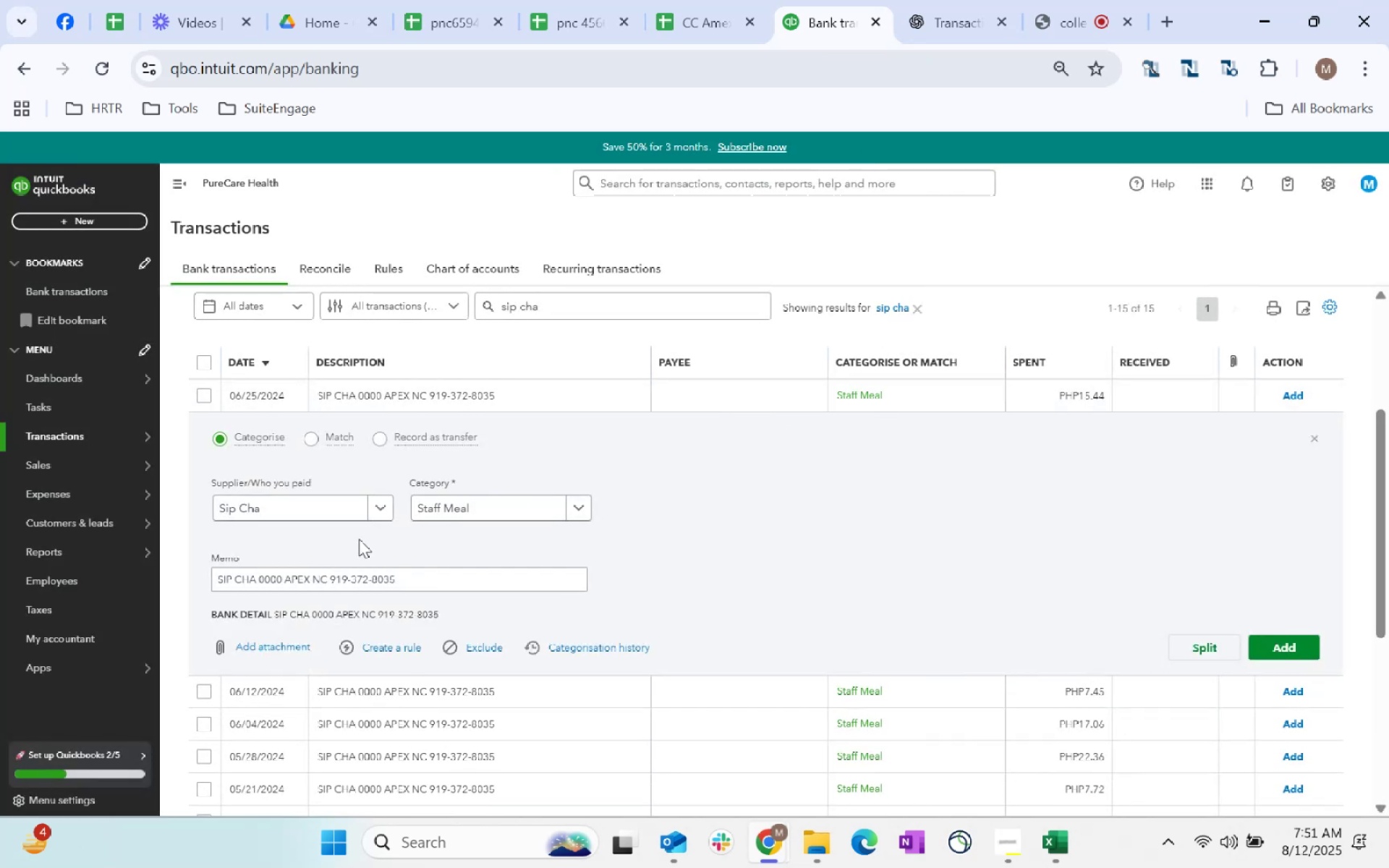 
left_click([328, 514])
 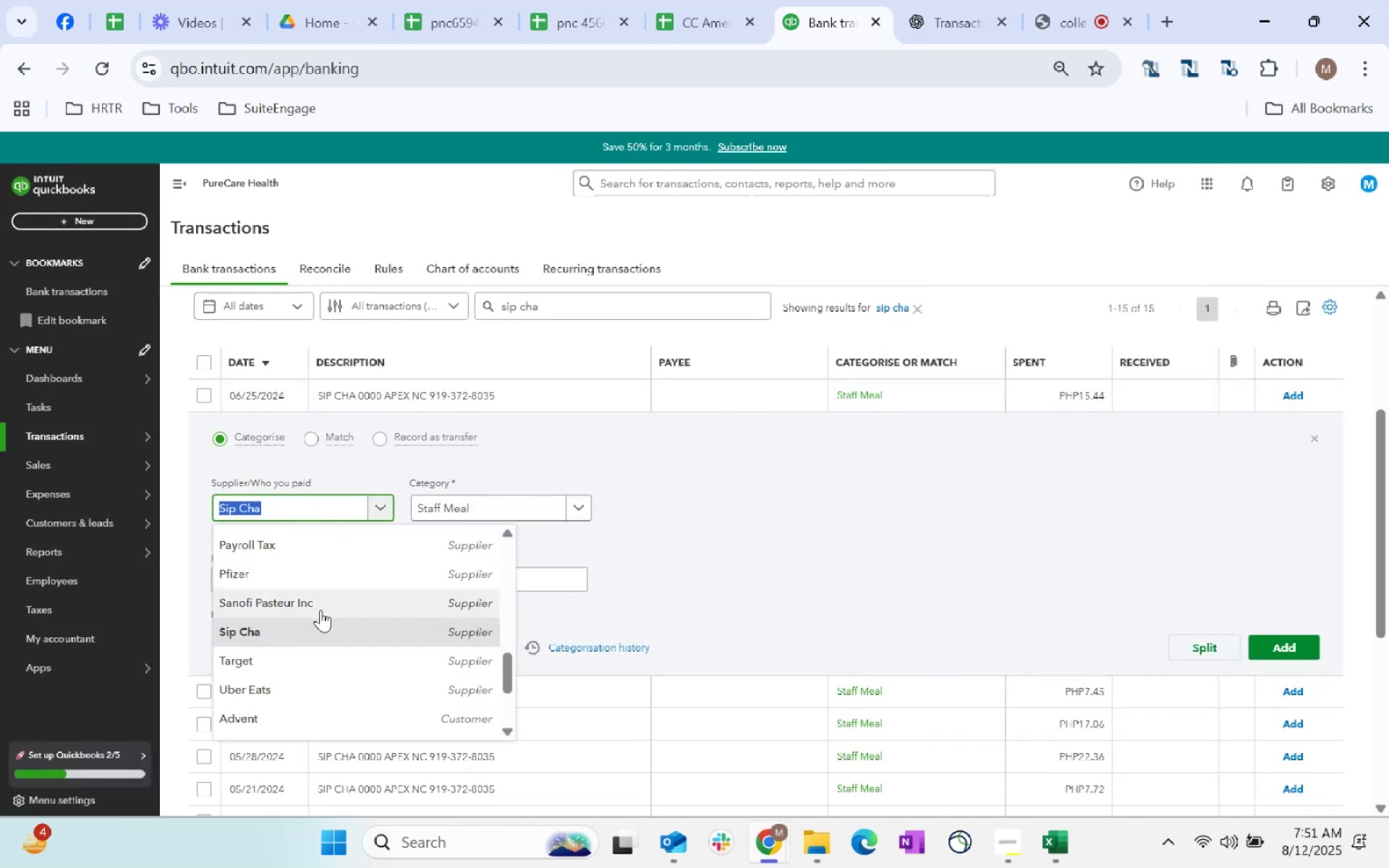 
left_click([304, 642])
 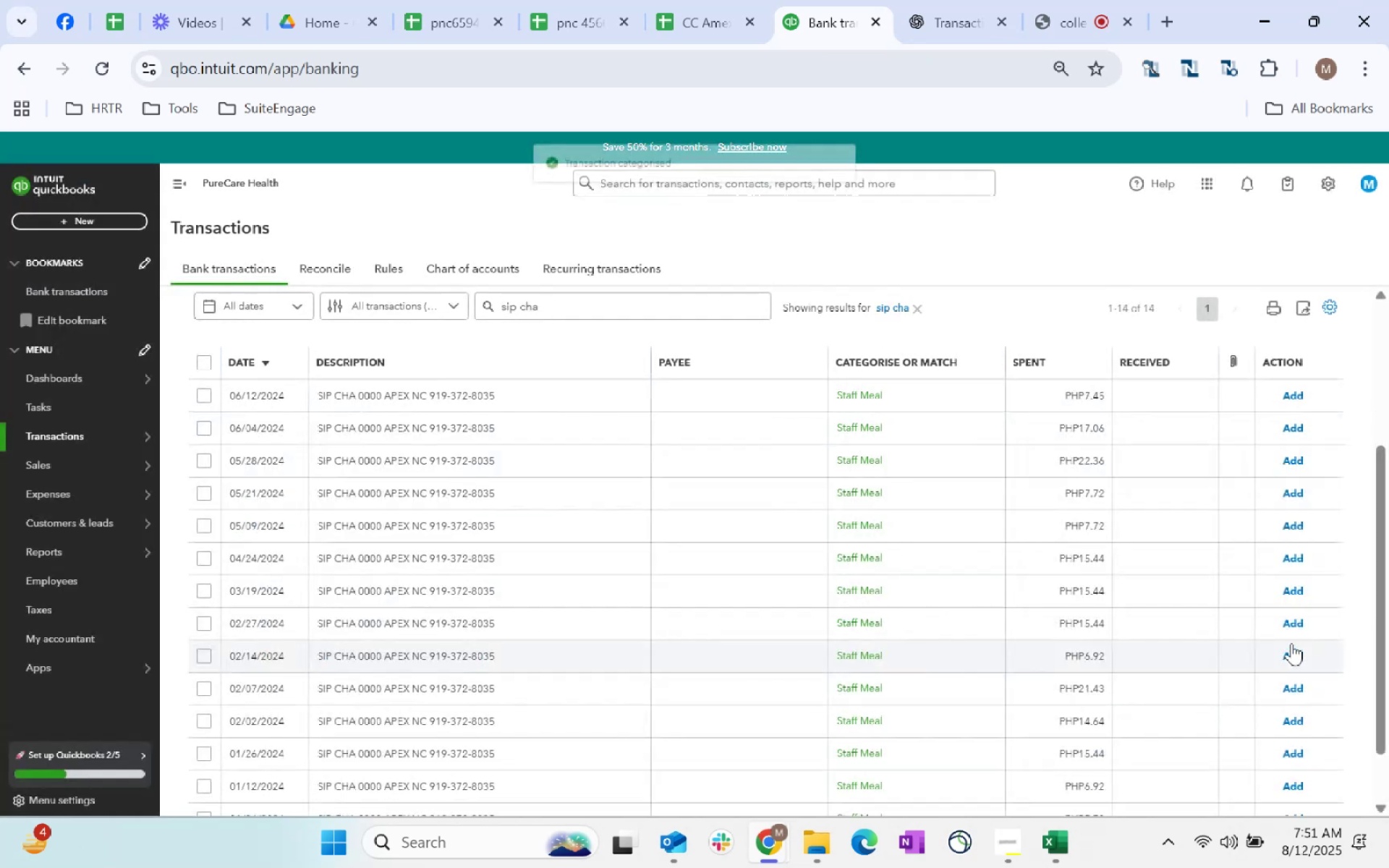 
left_click([778, 391])
 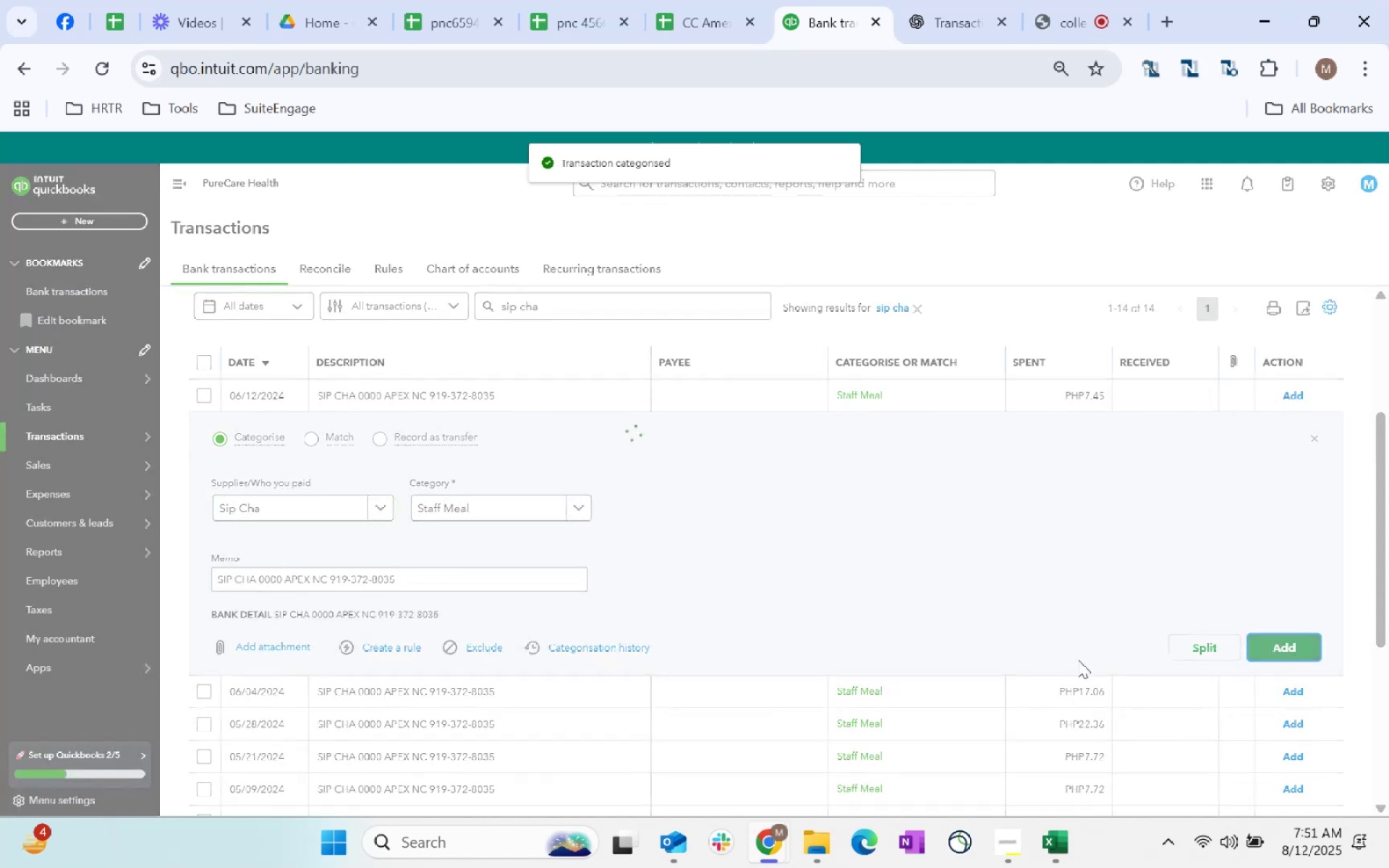 
wait(5.18)
 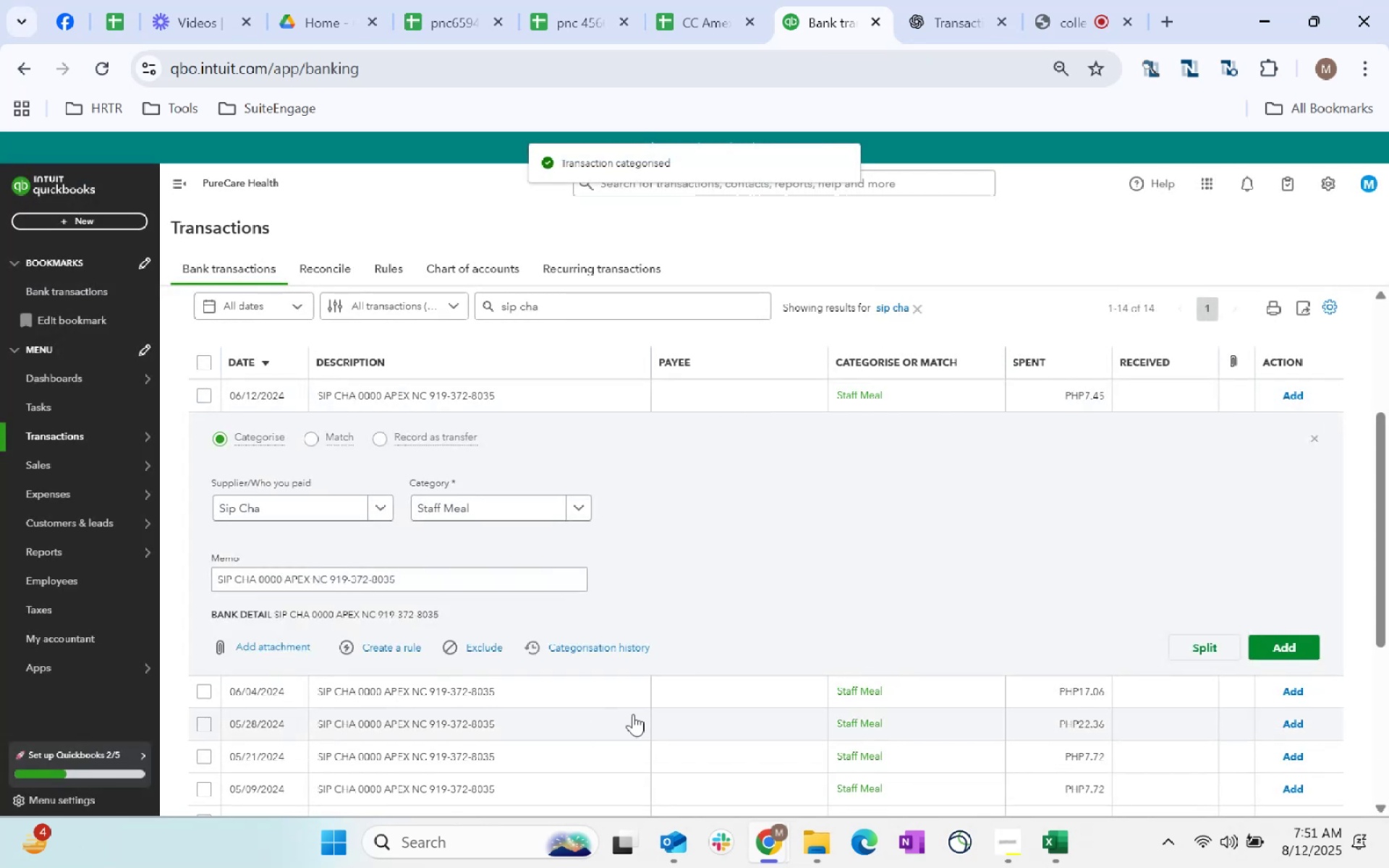 
left_click([736, 393])
 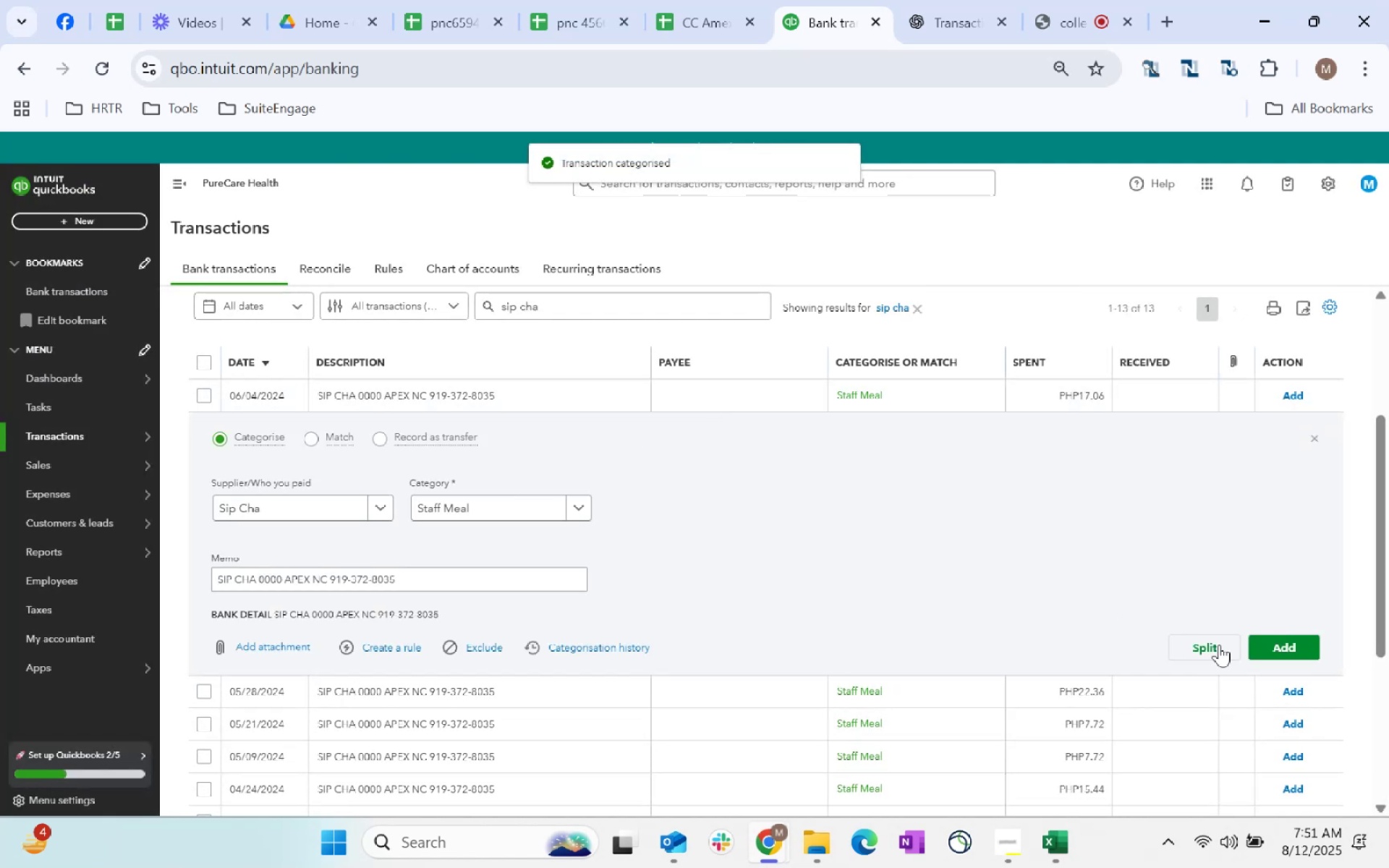 
left_click([1288, 641])
 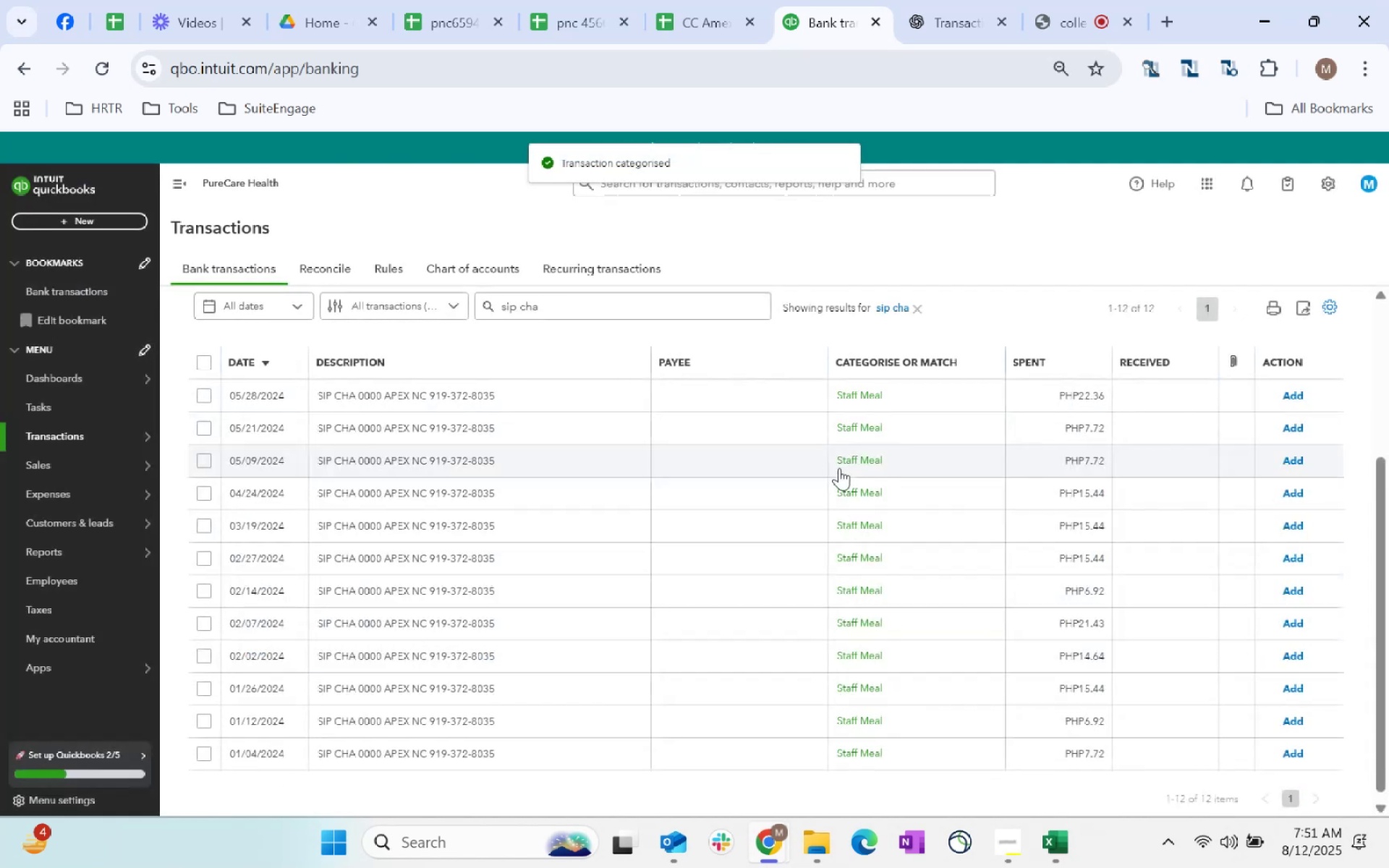 
left_click([764, 396])
 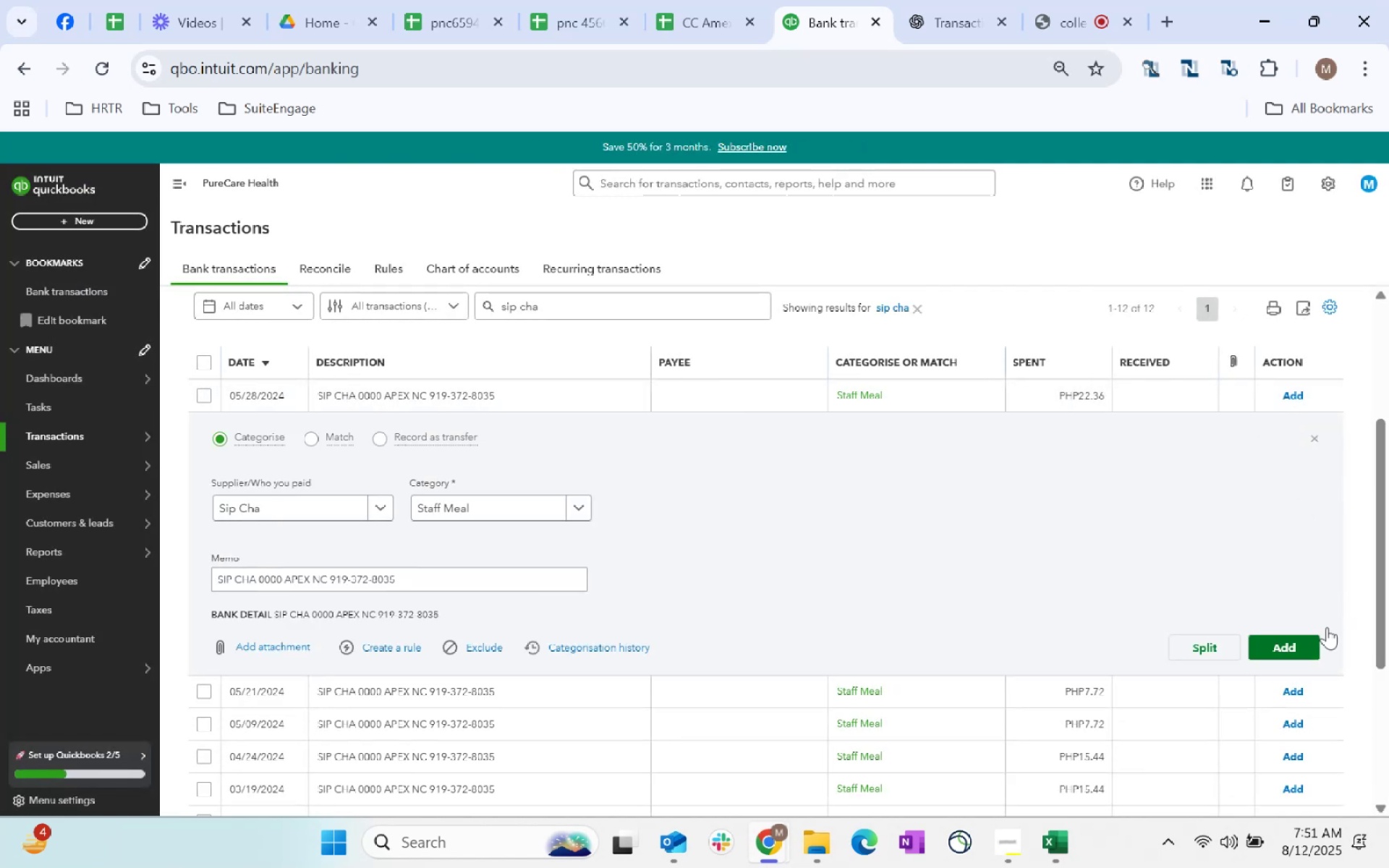 
left_click([1320, 644])
 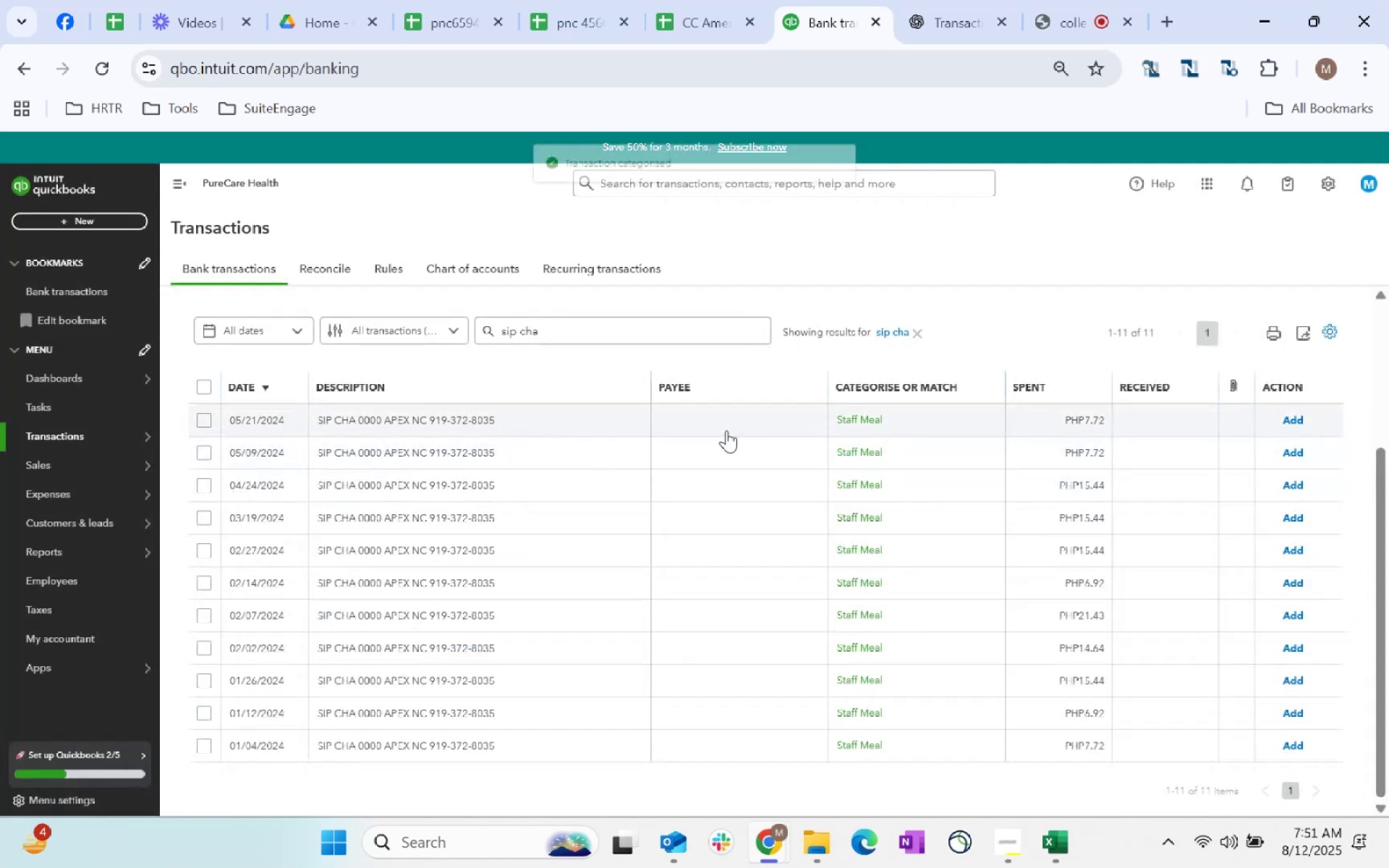 
left_click([734, 416])
 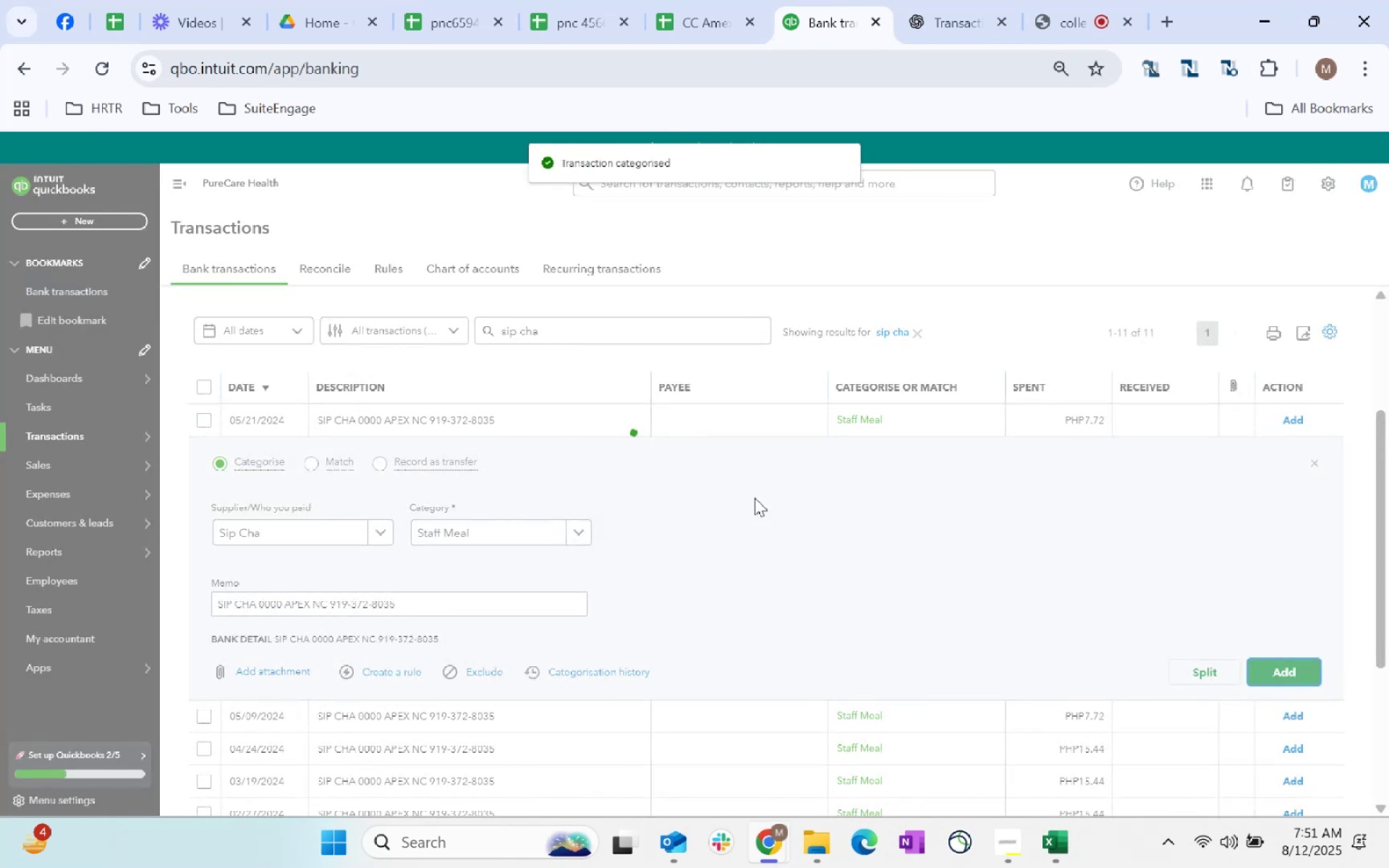 
left_click([760, 464])
 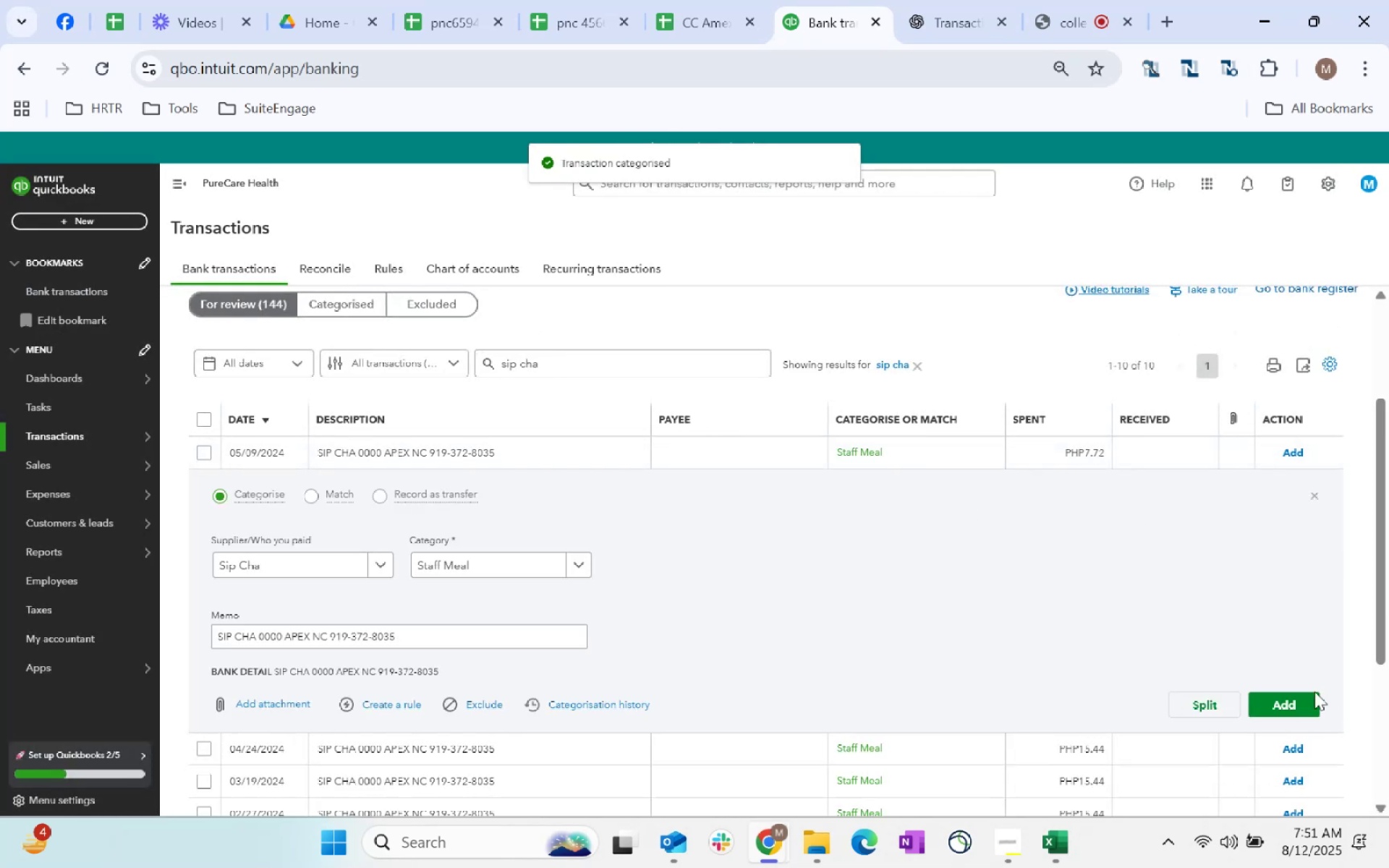 
left_click([1301, 697])
 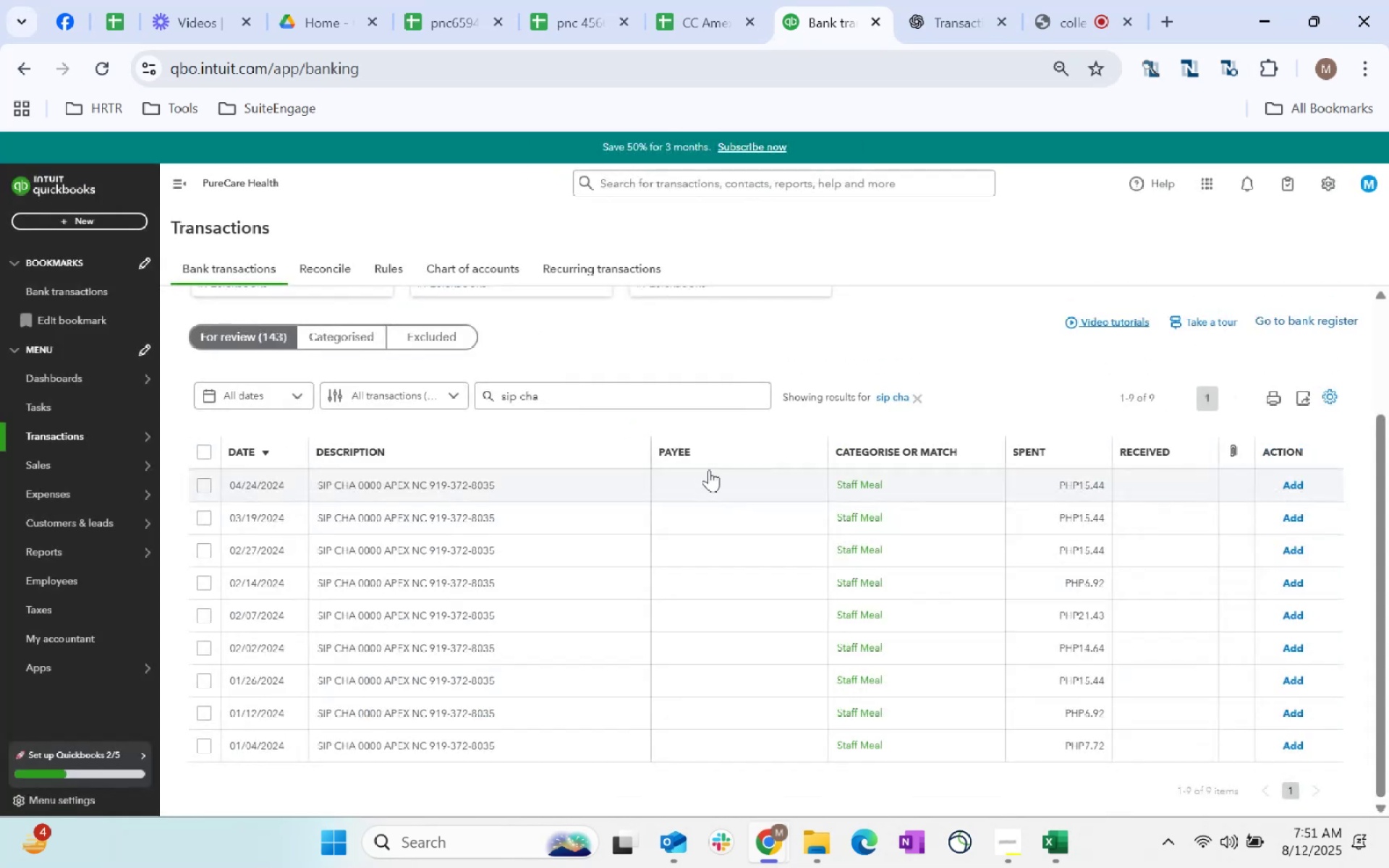 
left_click([720, 483])
 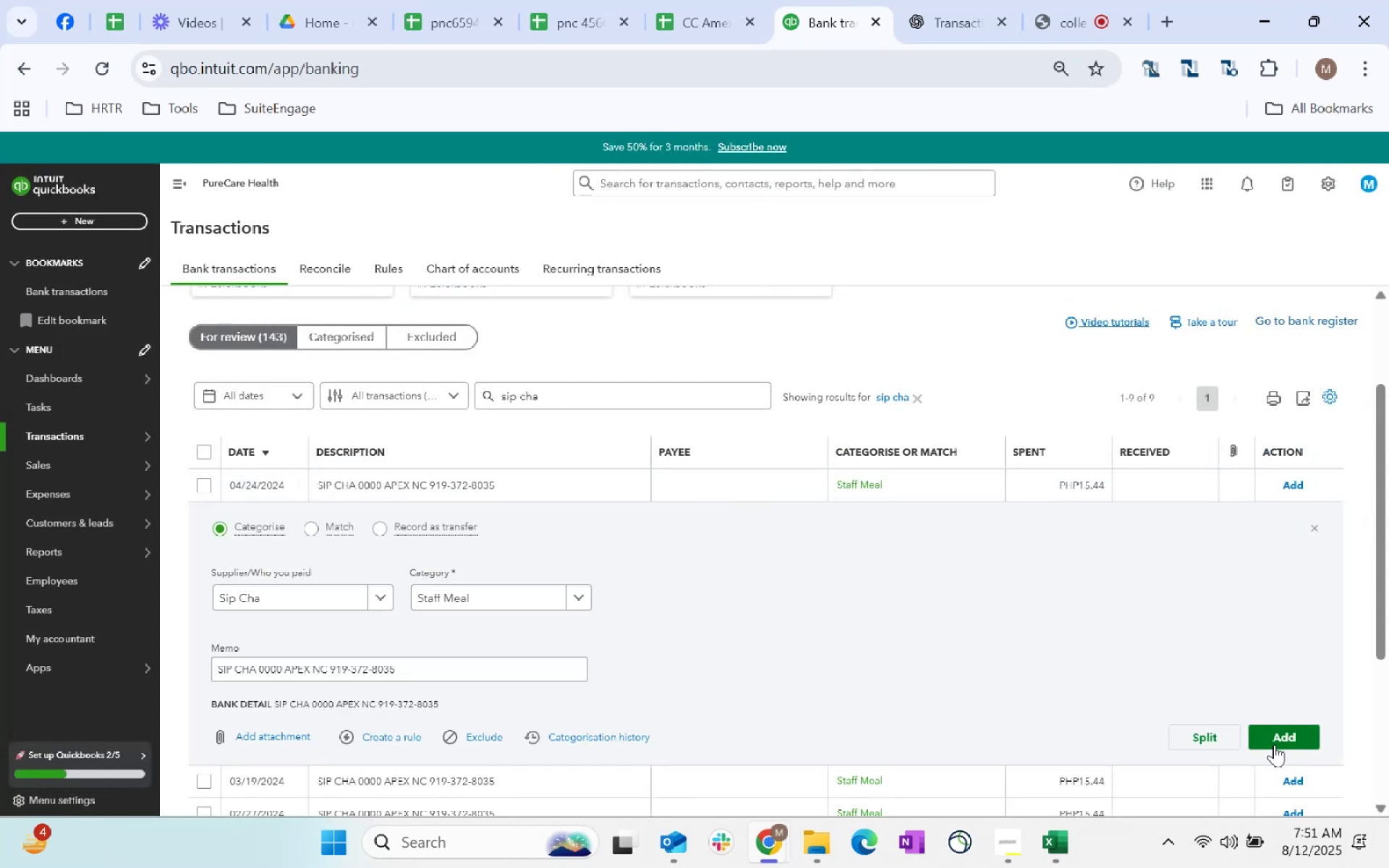 
left_click([1279, 741])
 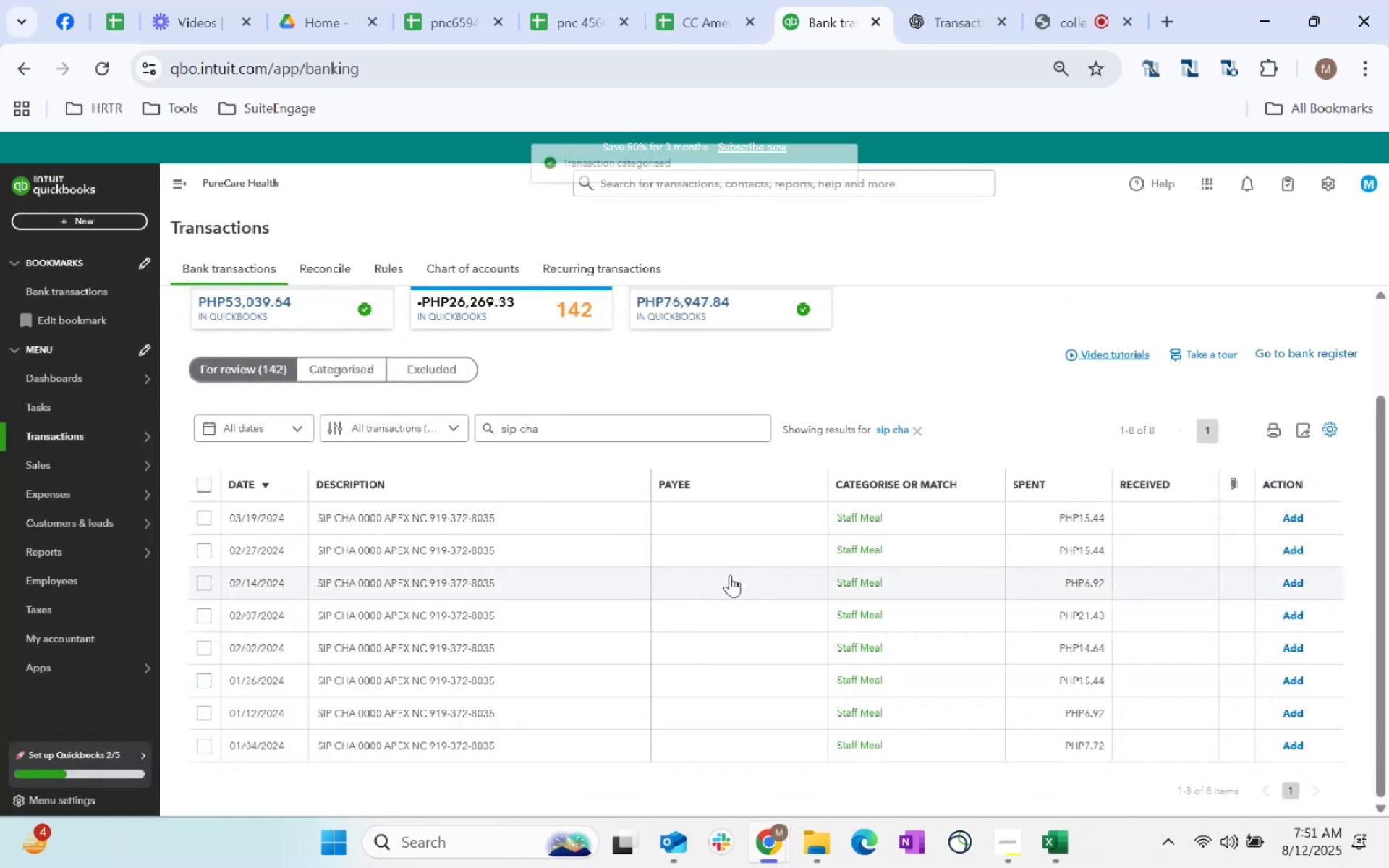 
left_click([722, 524])
 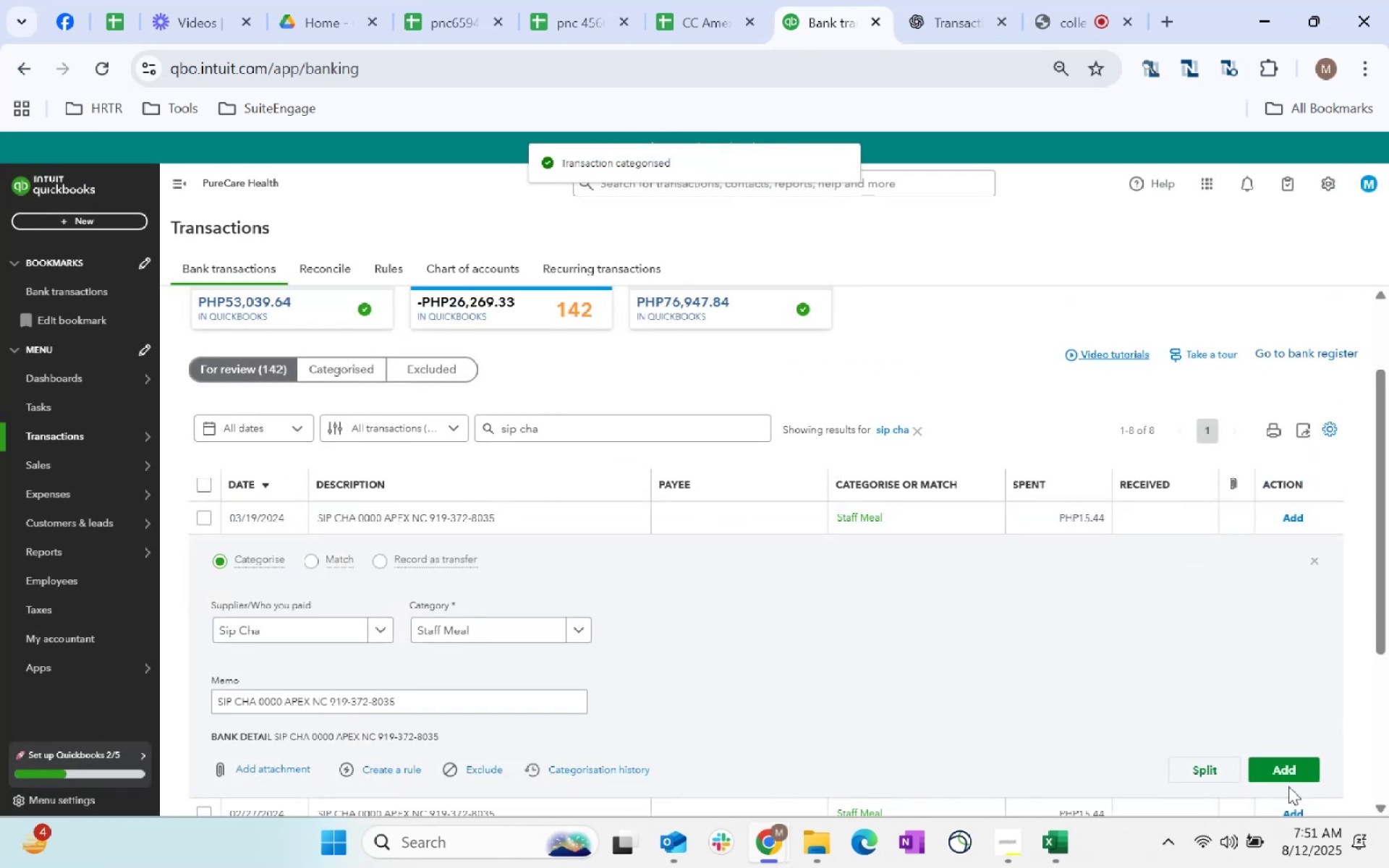 
left_click([1283, 772])
 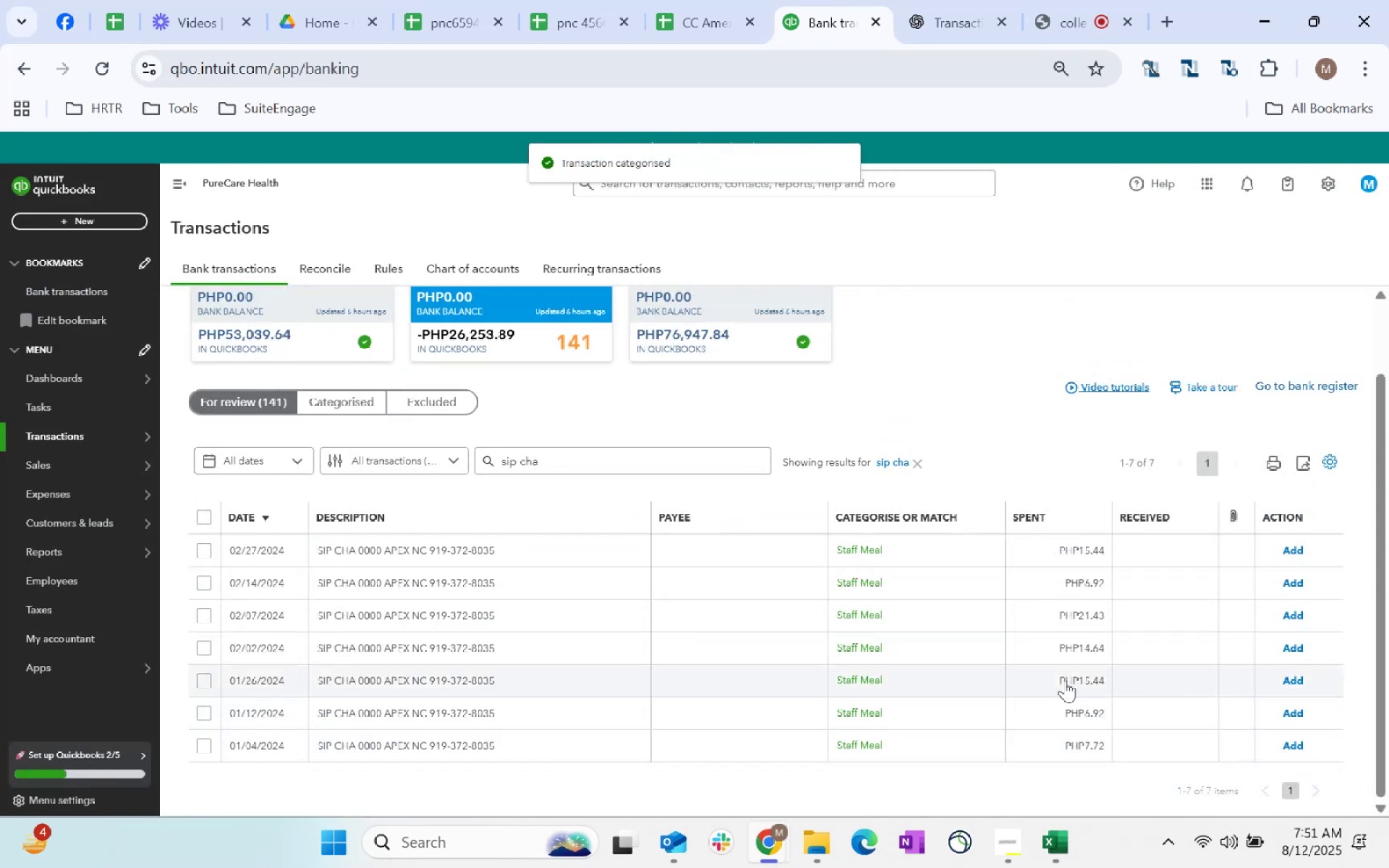 
left_click([707, 549])
 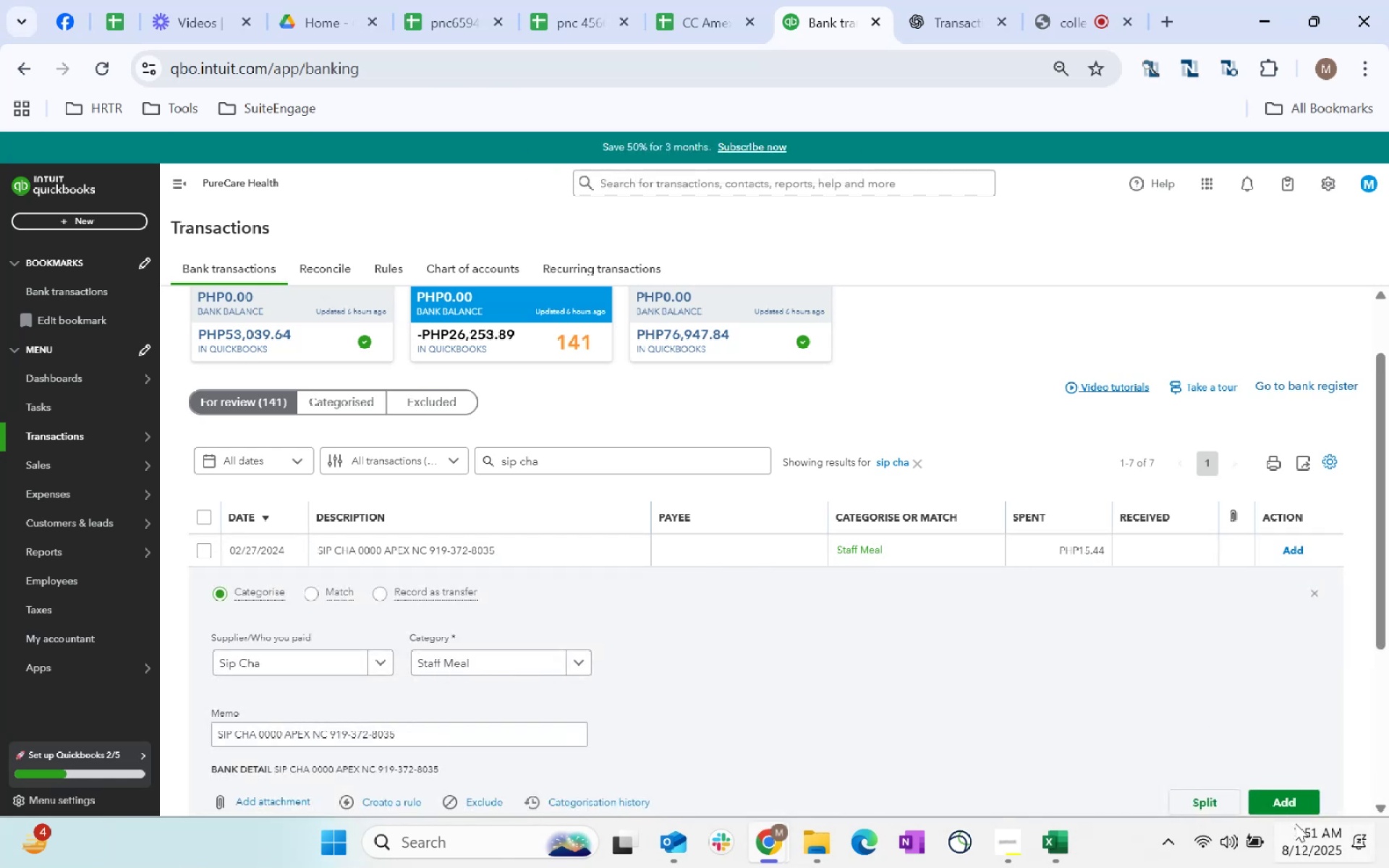 
left_click([1291, 796])
 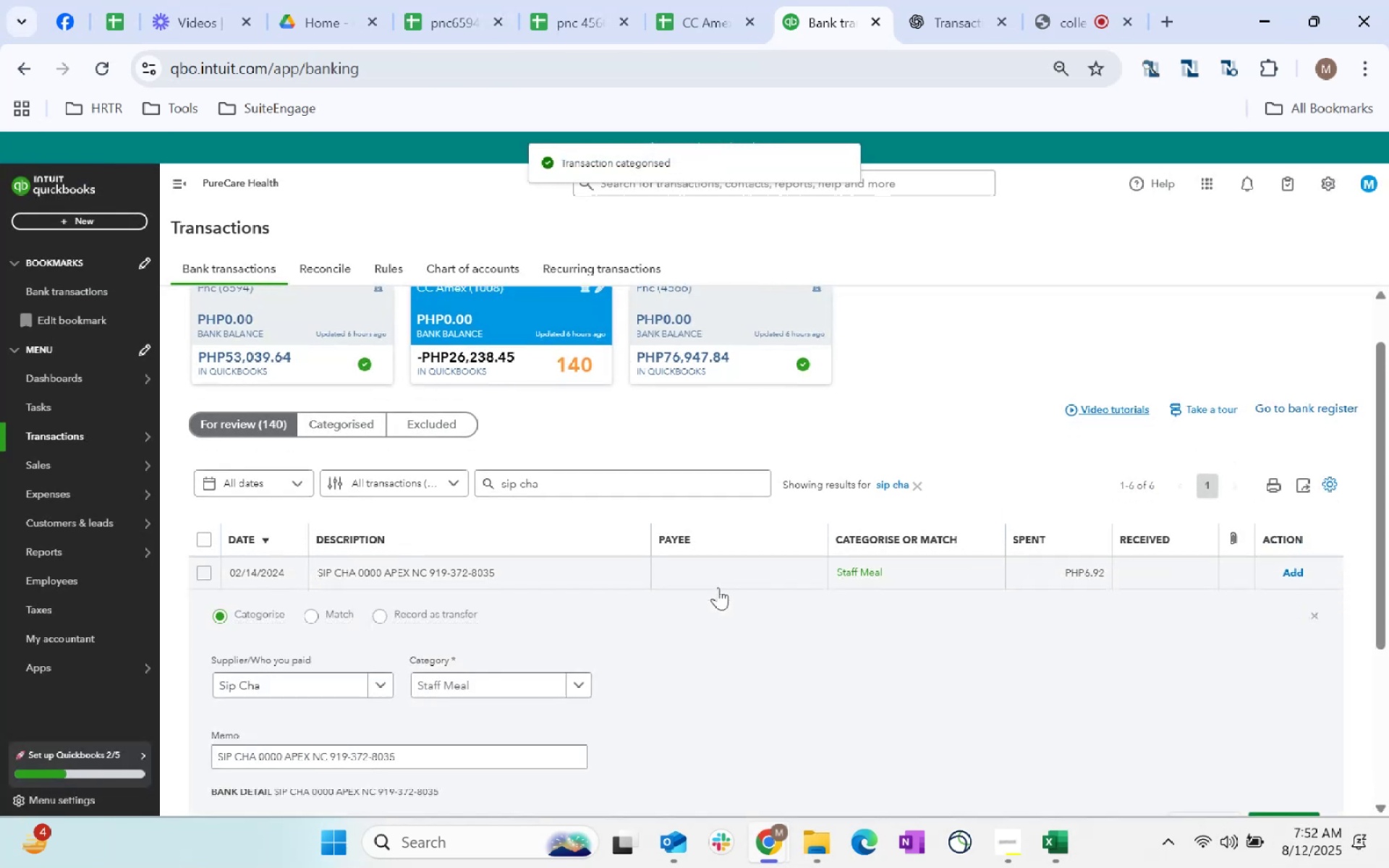 
scroll: coordinate [862, 680], scroll_direction: down, amount: 1.0
 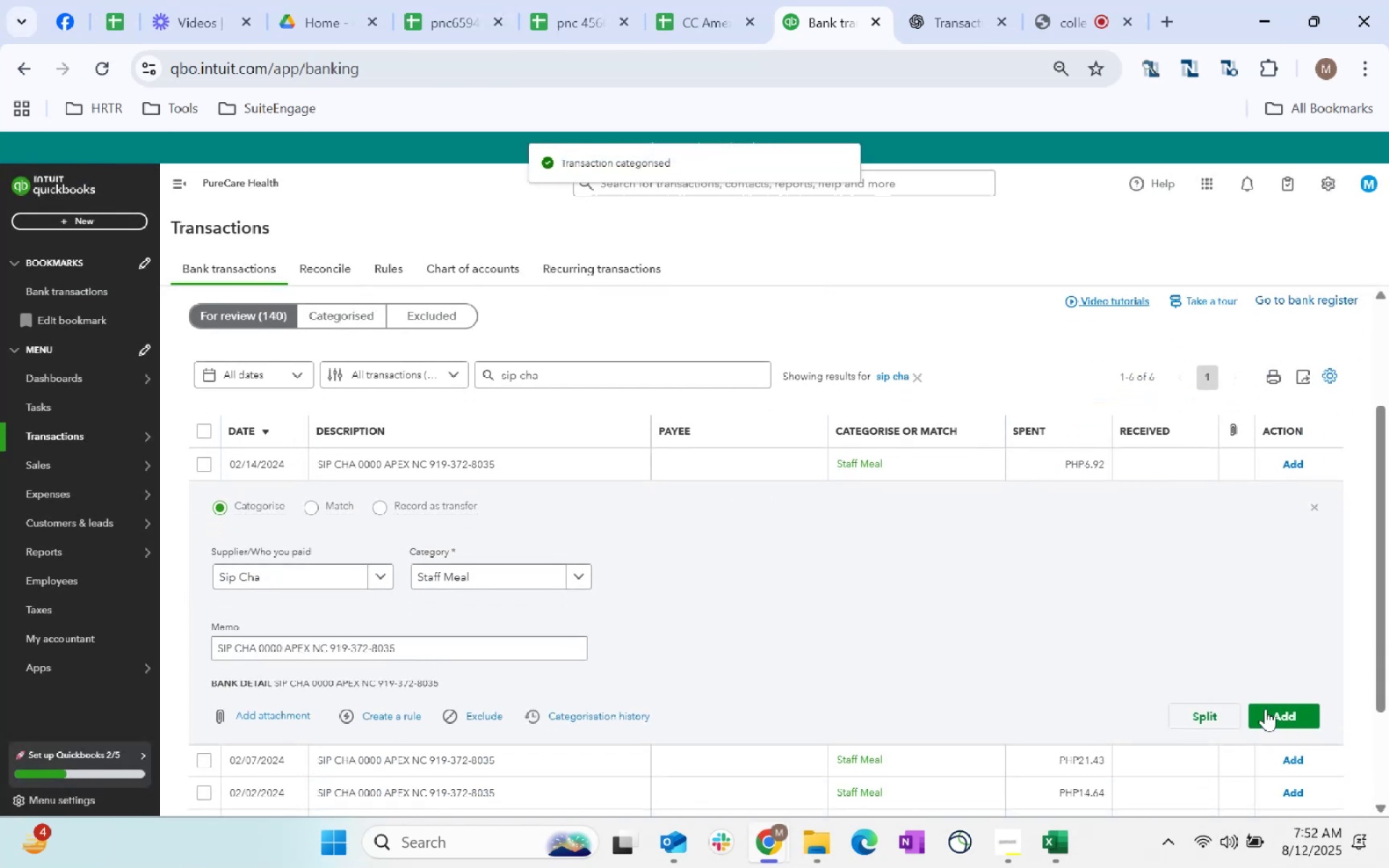 
left_click([1312, 723])
 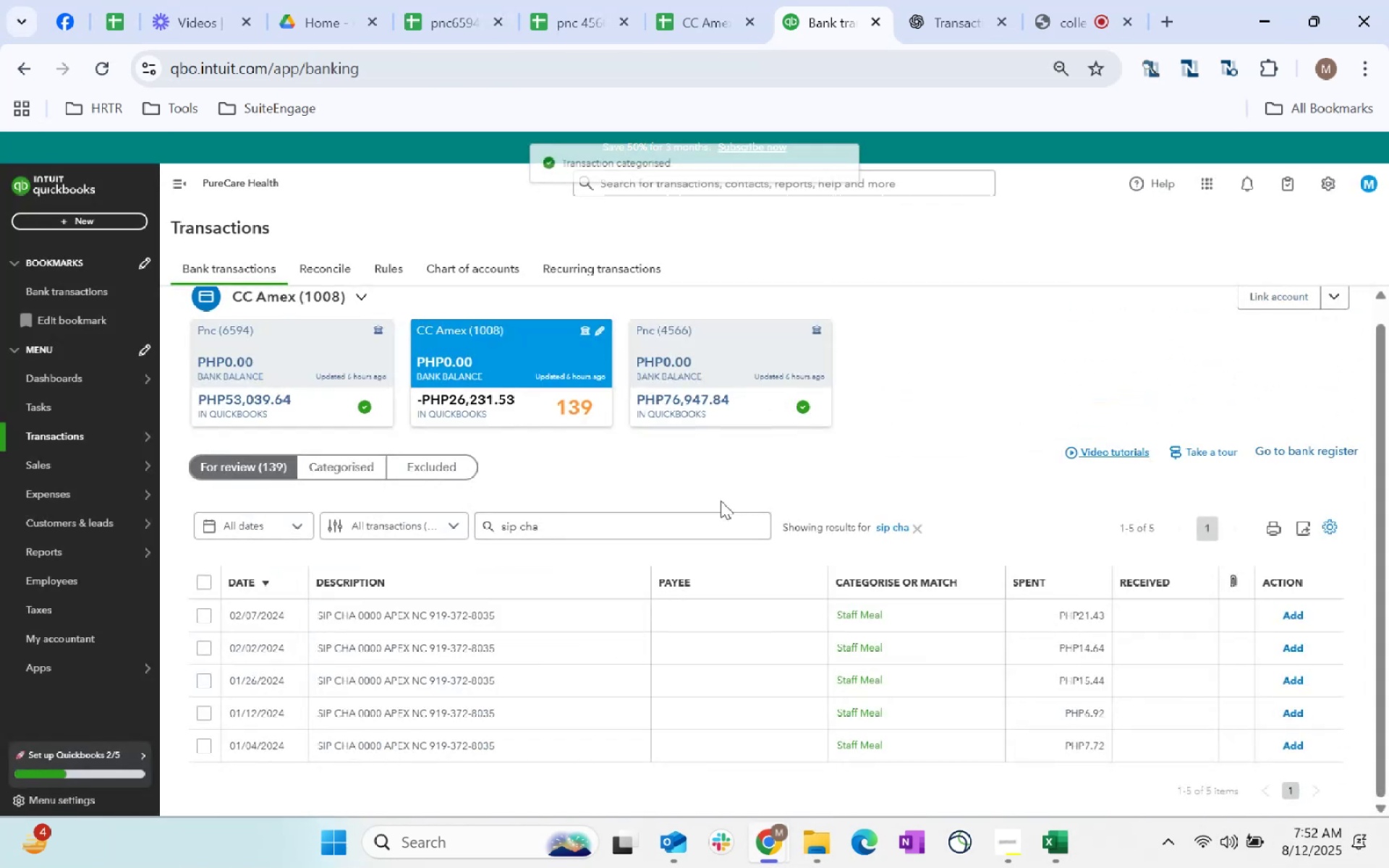 
left_click([770, 617])
 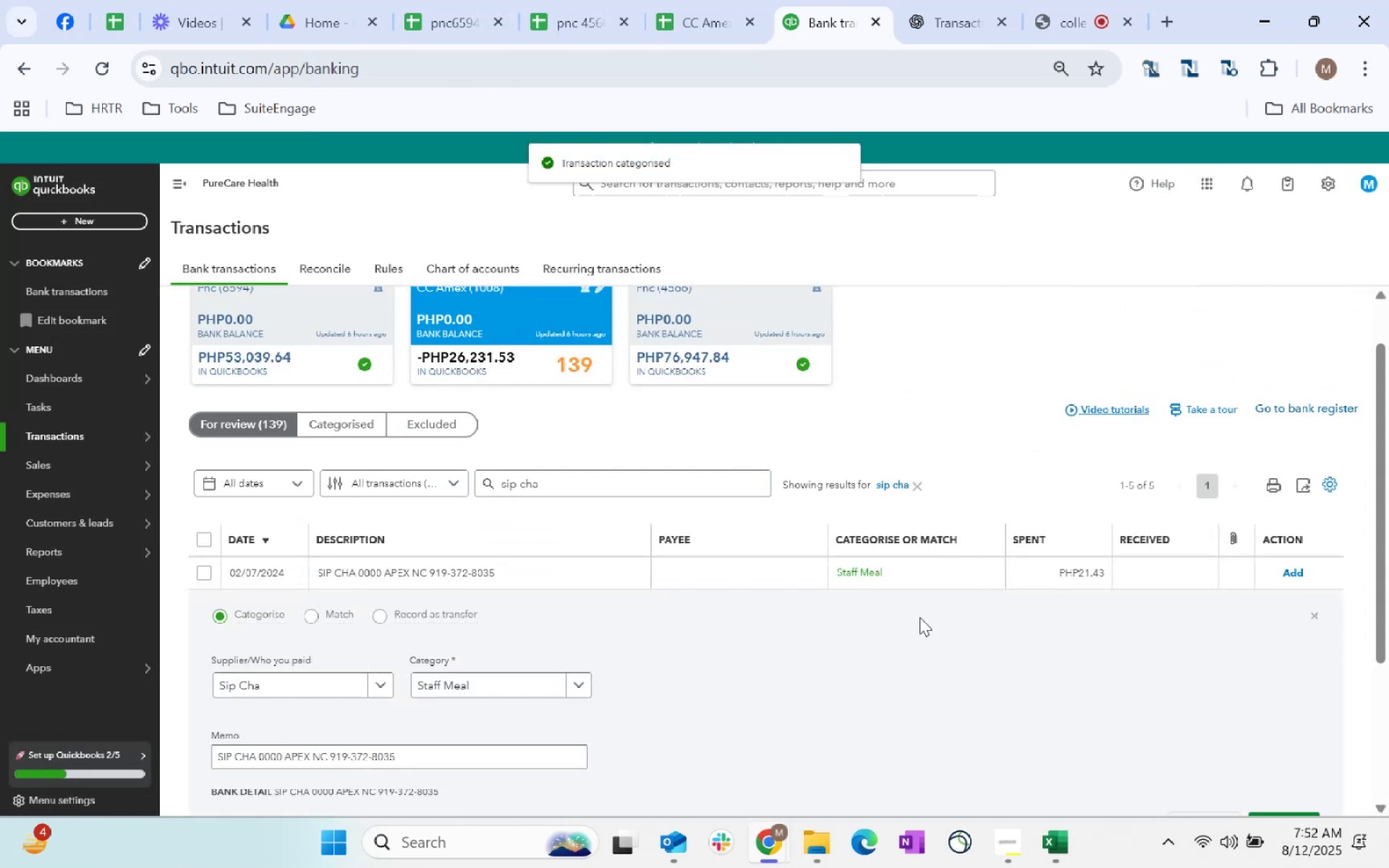 
left_click([709, 562])
 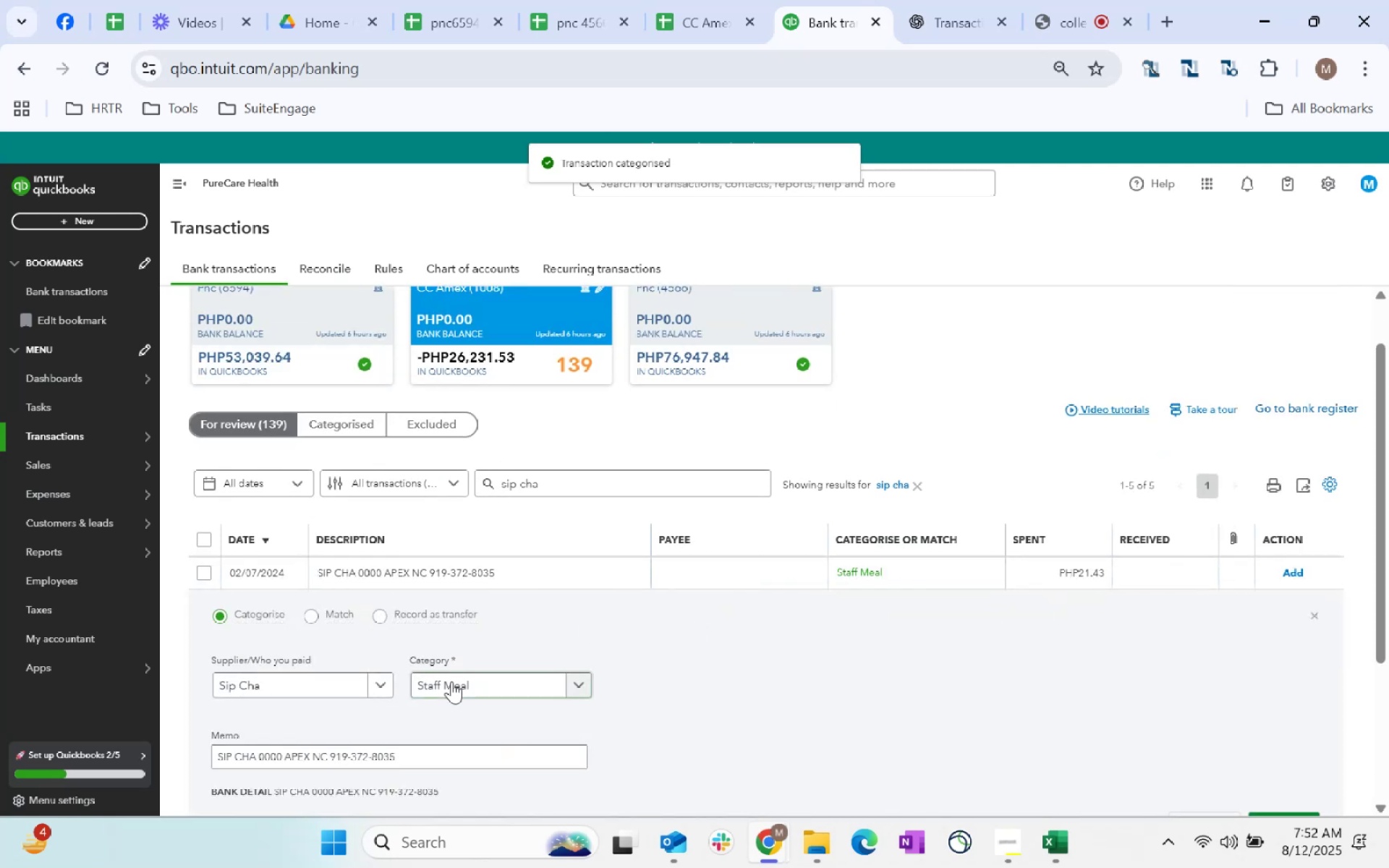 
scroll: coordinate [1311, 712], scroll_direction: down, amount: 3.0
 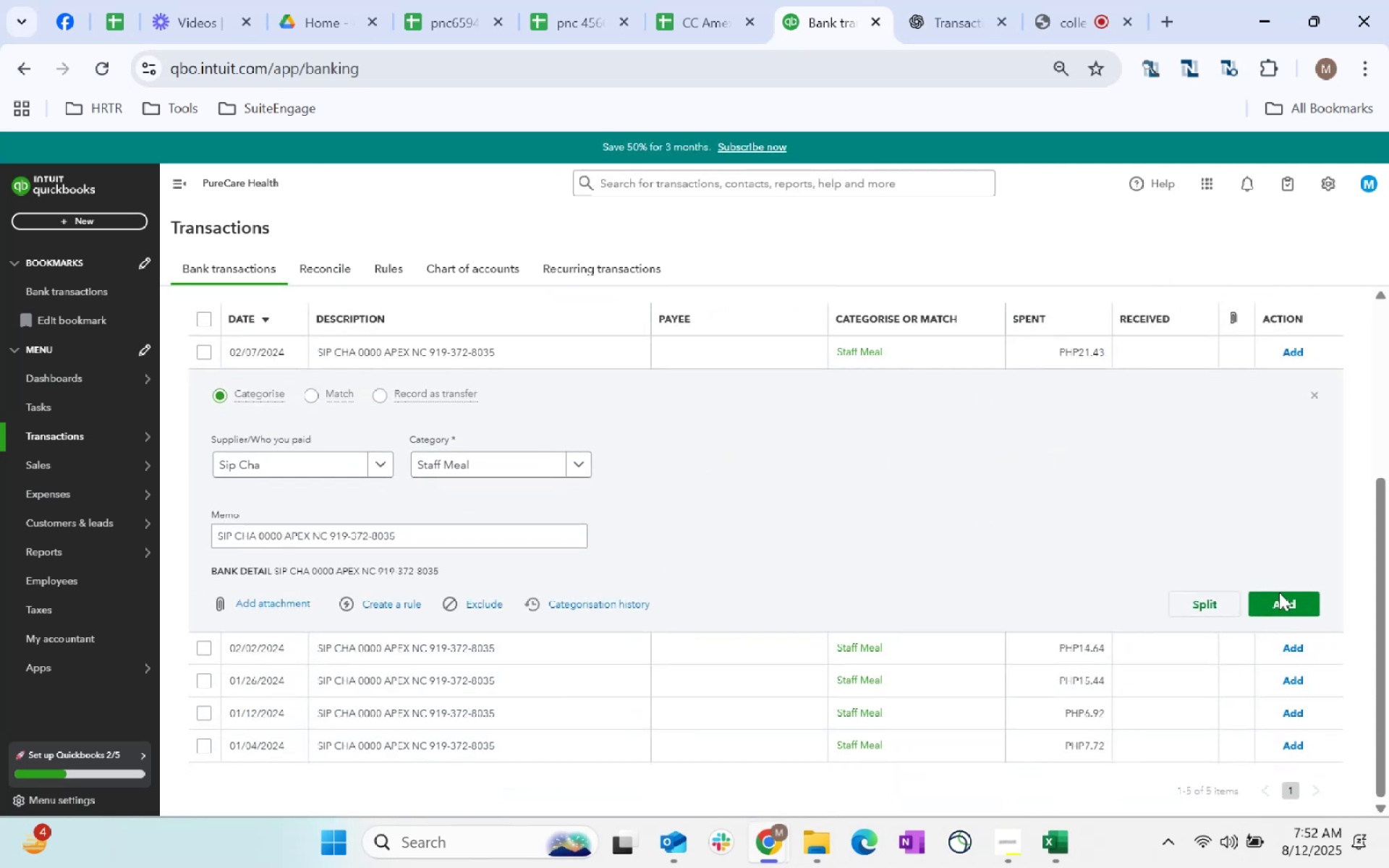 
left_click([1280, 603])
 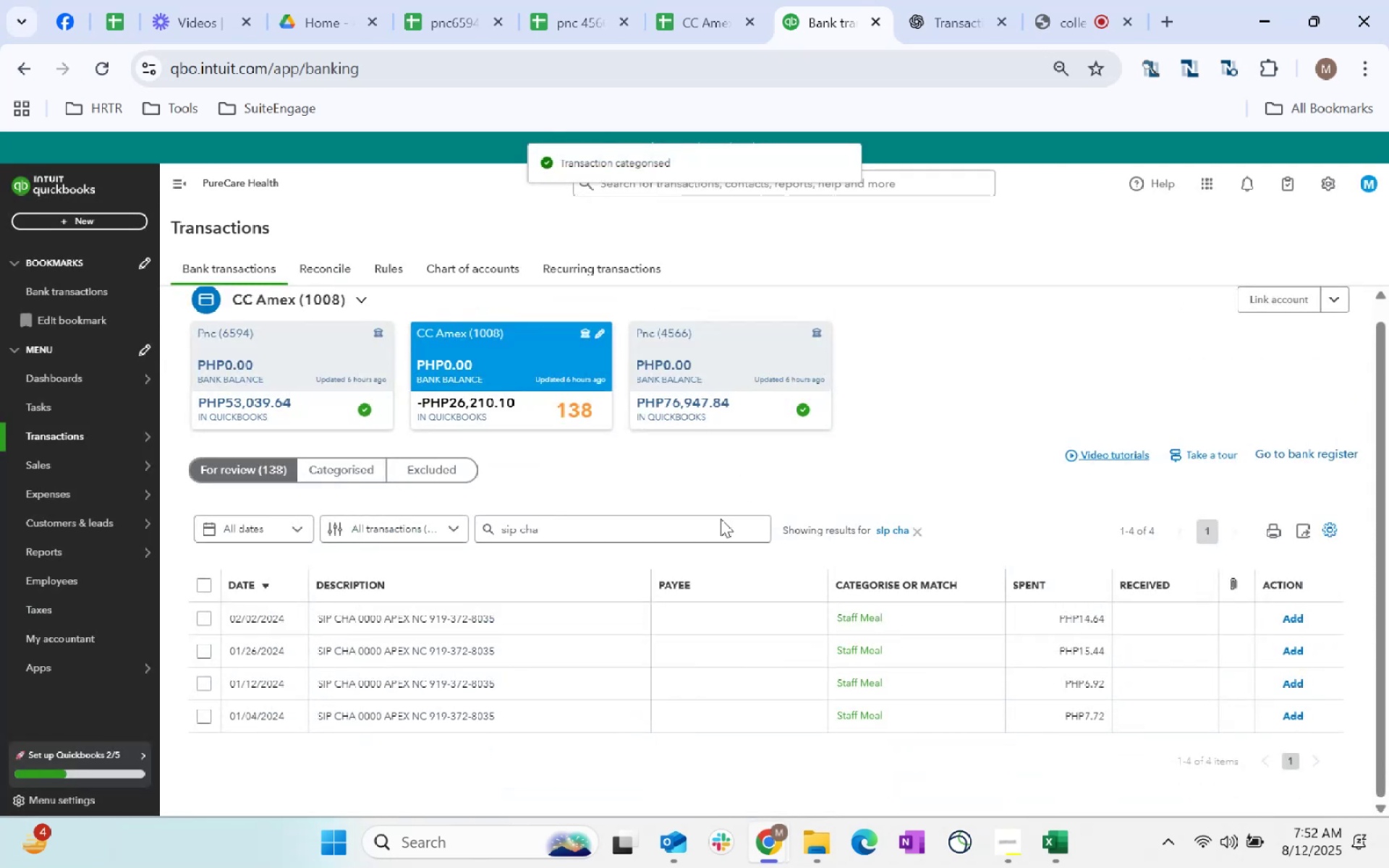 
left_click([736, 624])
 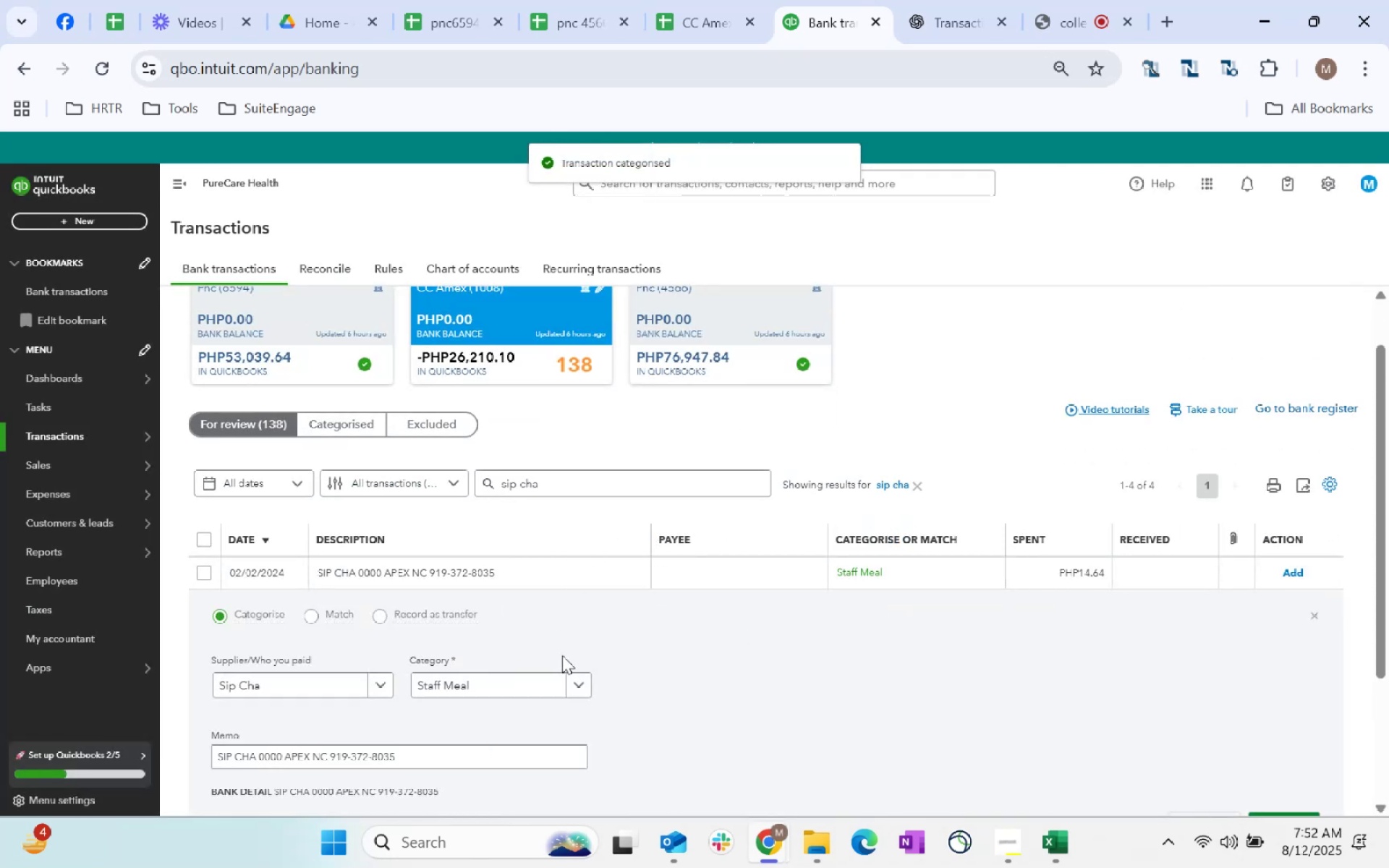 
scroll: coordinate [1142, 715], scroll_direction: down, amount: 2.0
 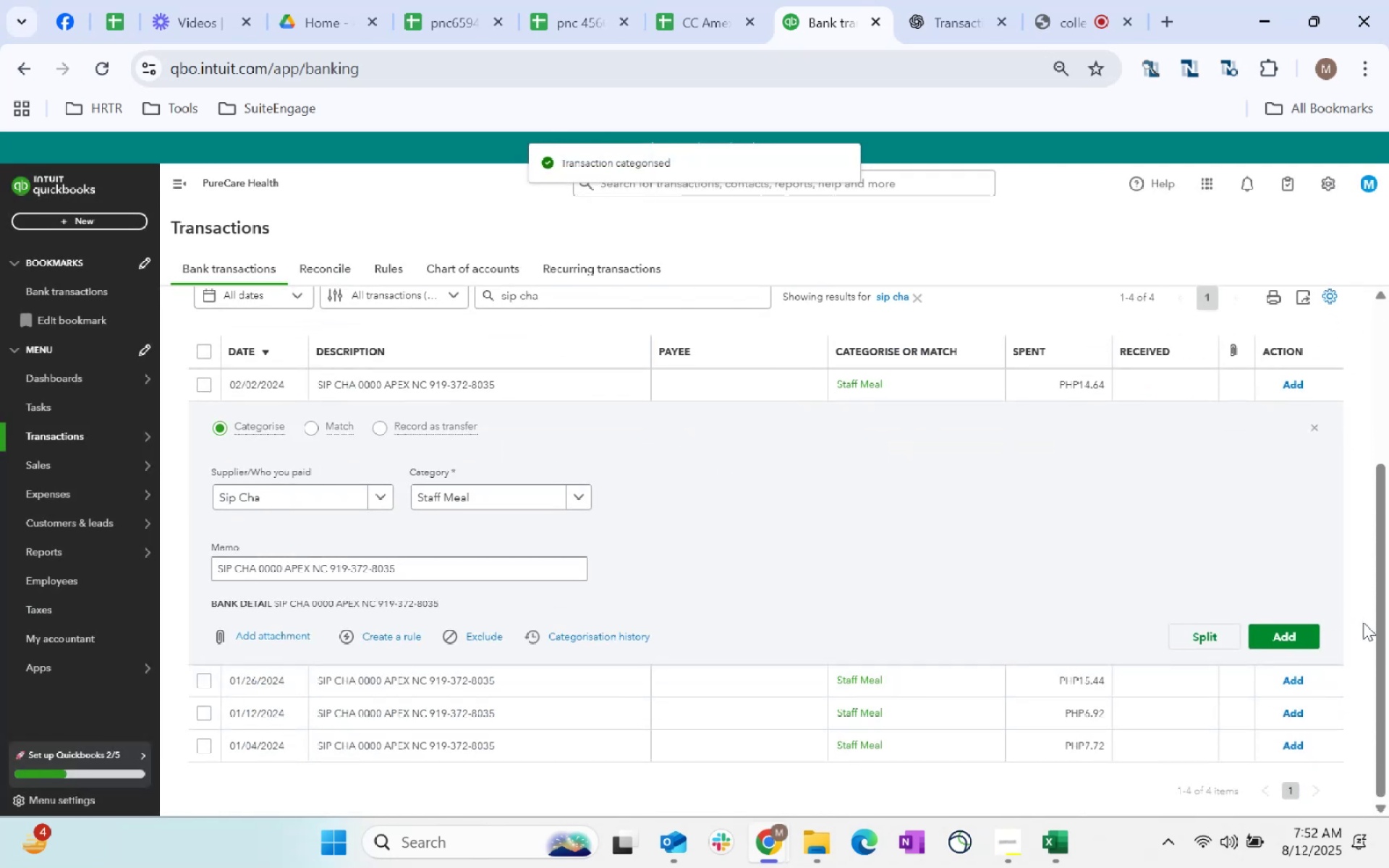 
left_click([1301, 629])
 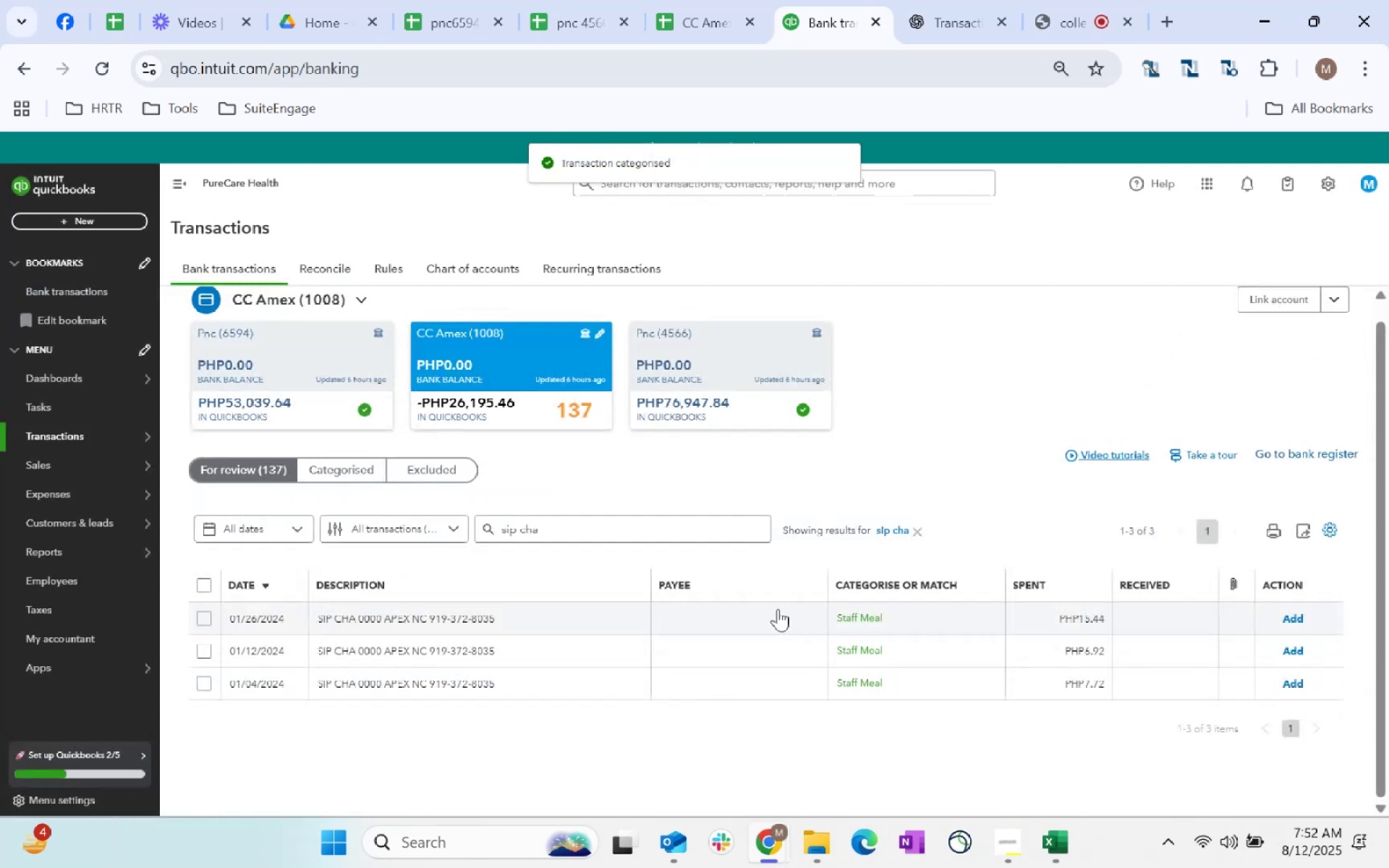 
left_click([766, 626])
 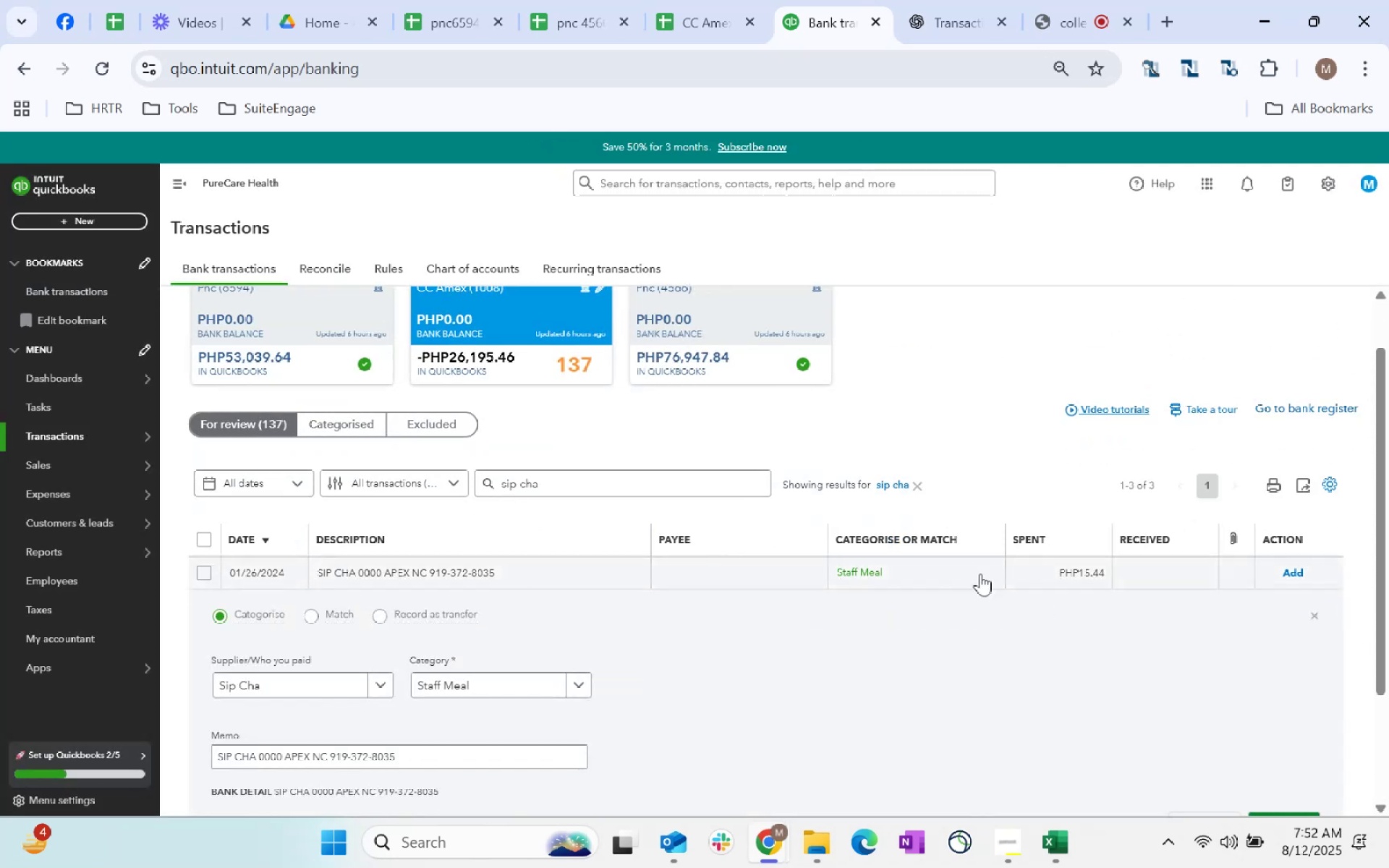 
scroll: coordinate [1199, 699], scroll_direction: down, amount: 2.0
 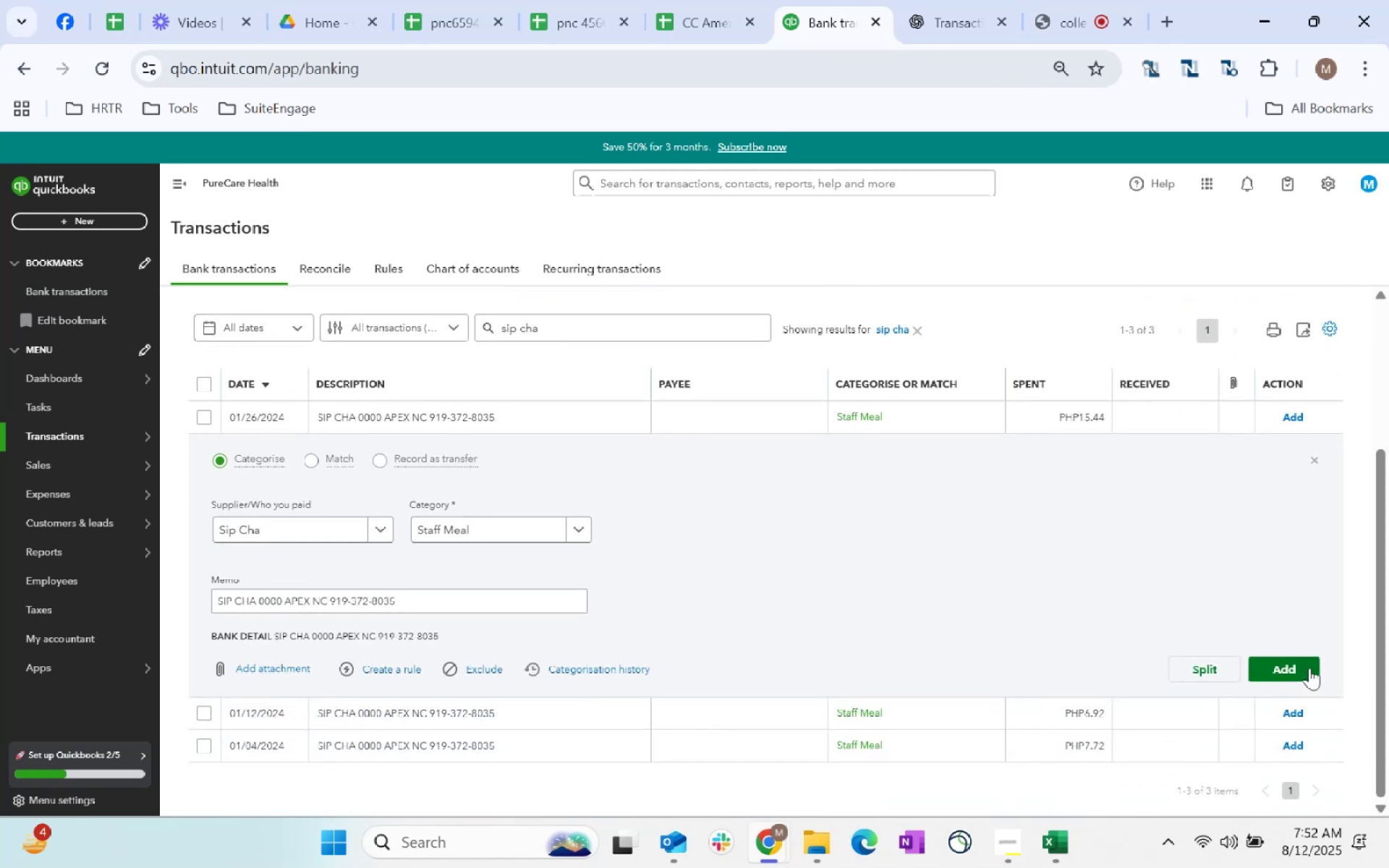 
left_click([1288, 650])
 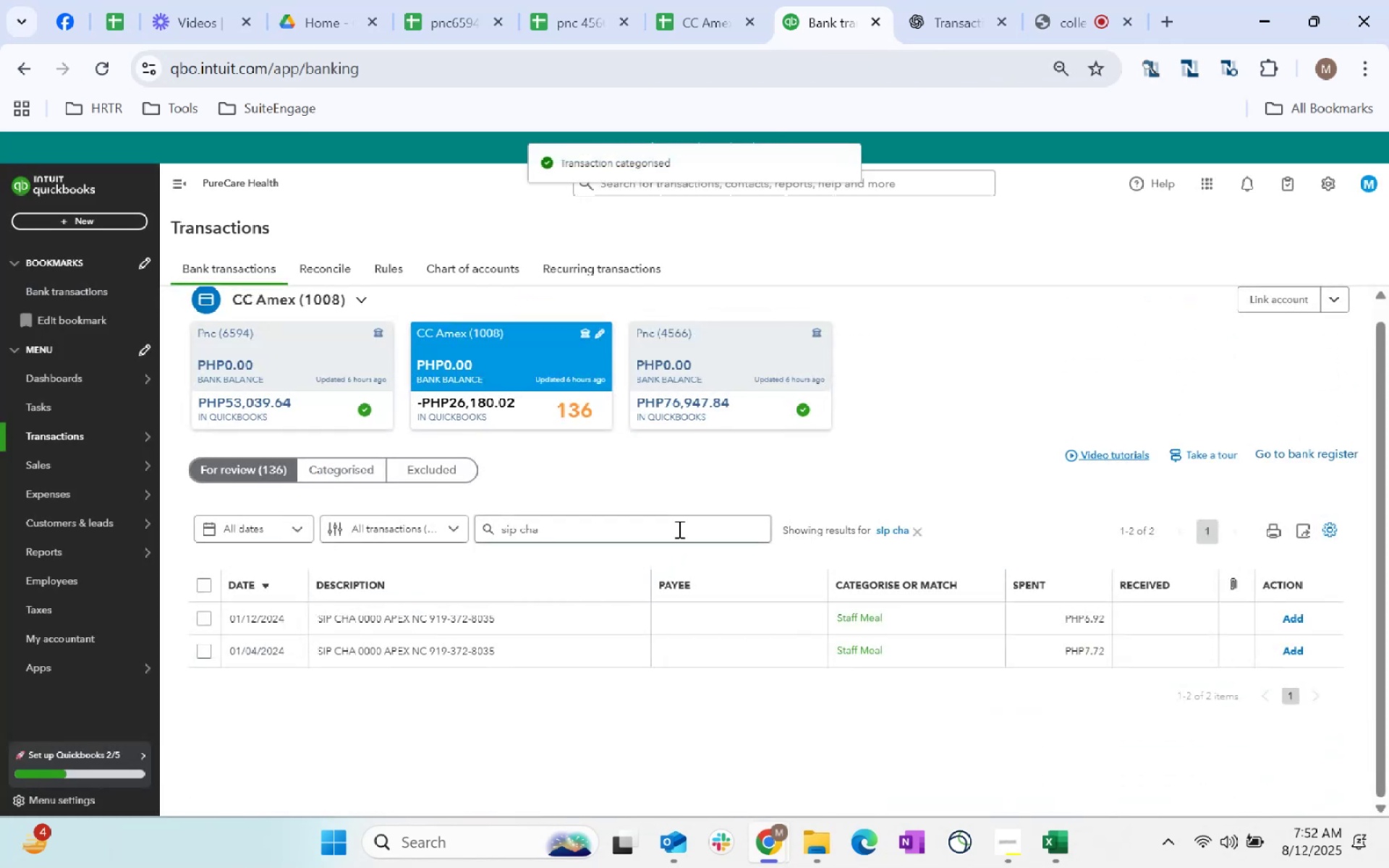 
left_click([766, 619])
 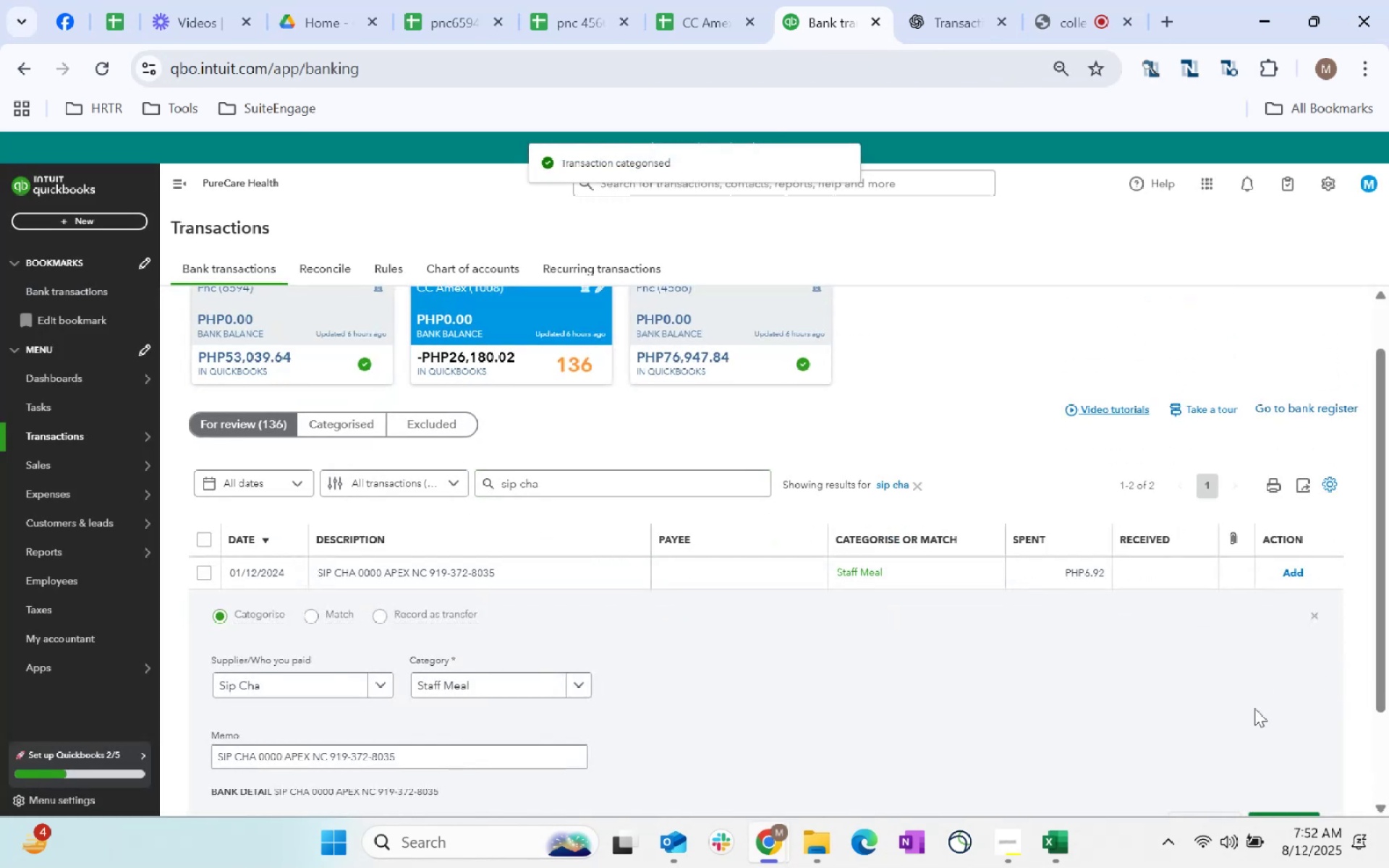 
scroll: coordinate [1260, 700], scroll_direction: down, amount: 3.0
 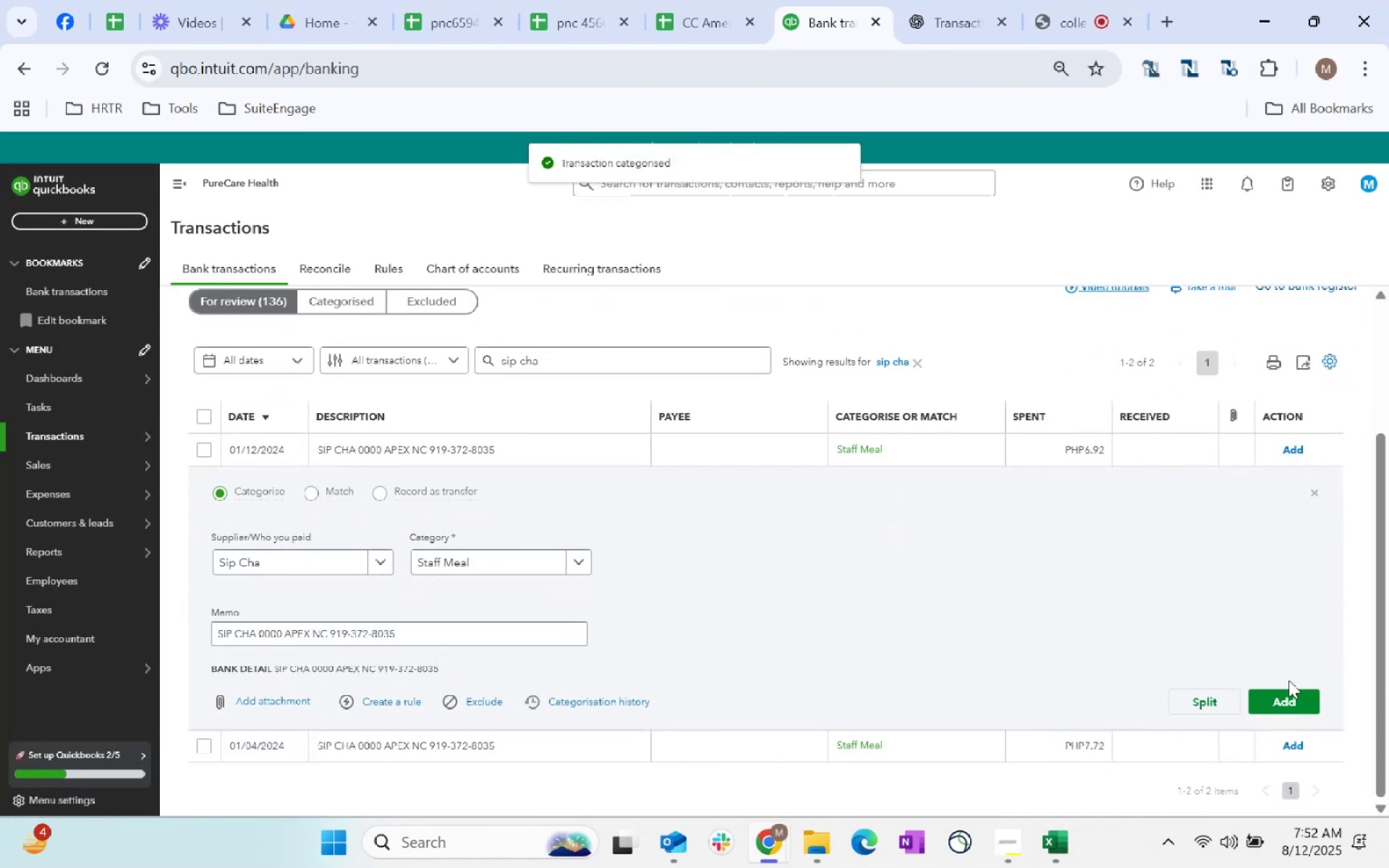 
left_click([1285, 697])
 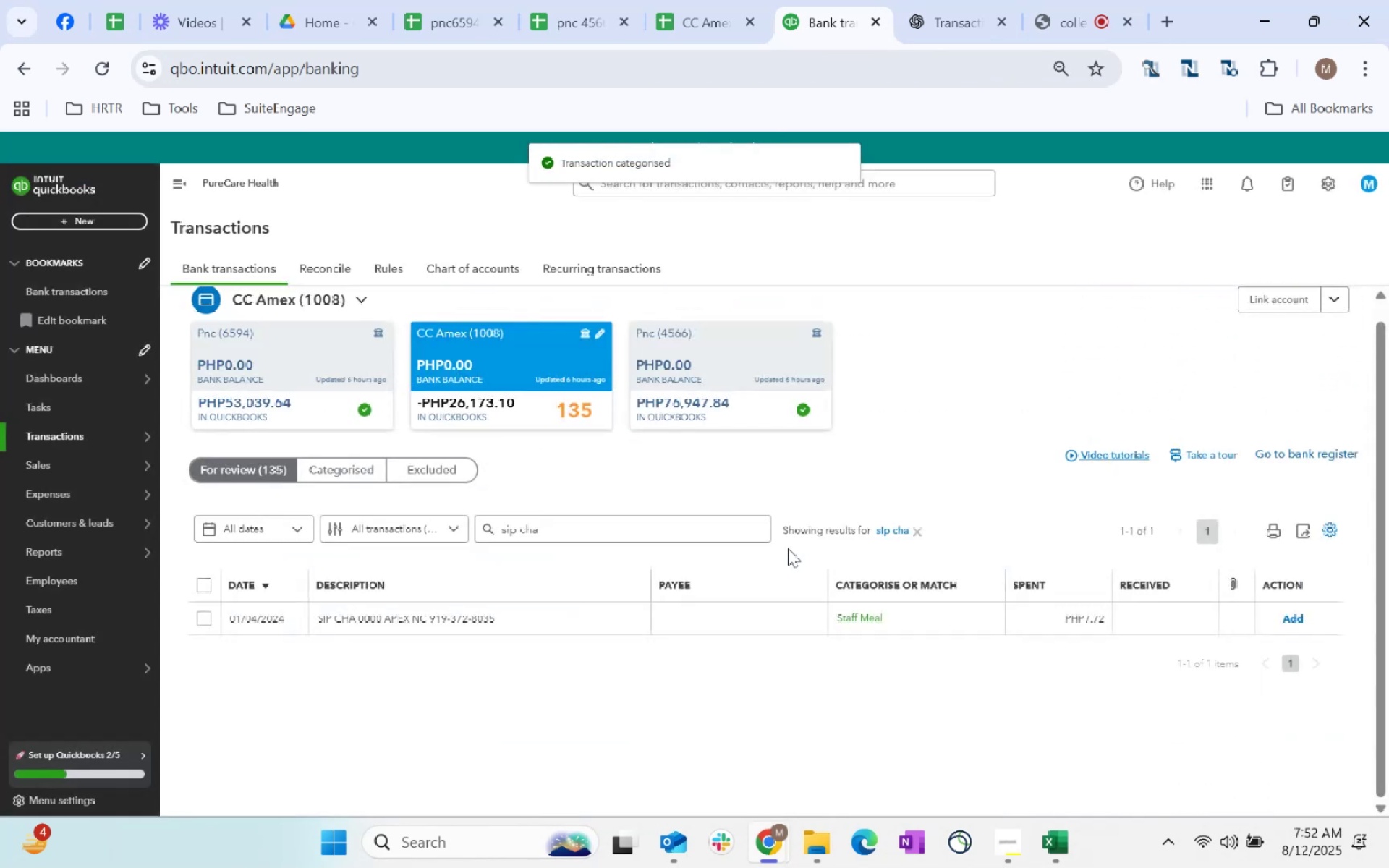 
left_click([700, 618])
 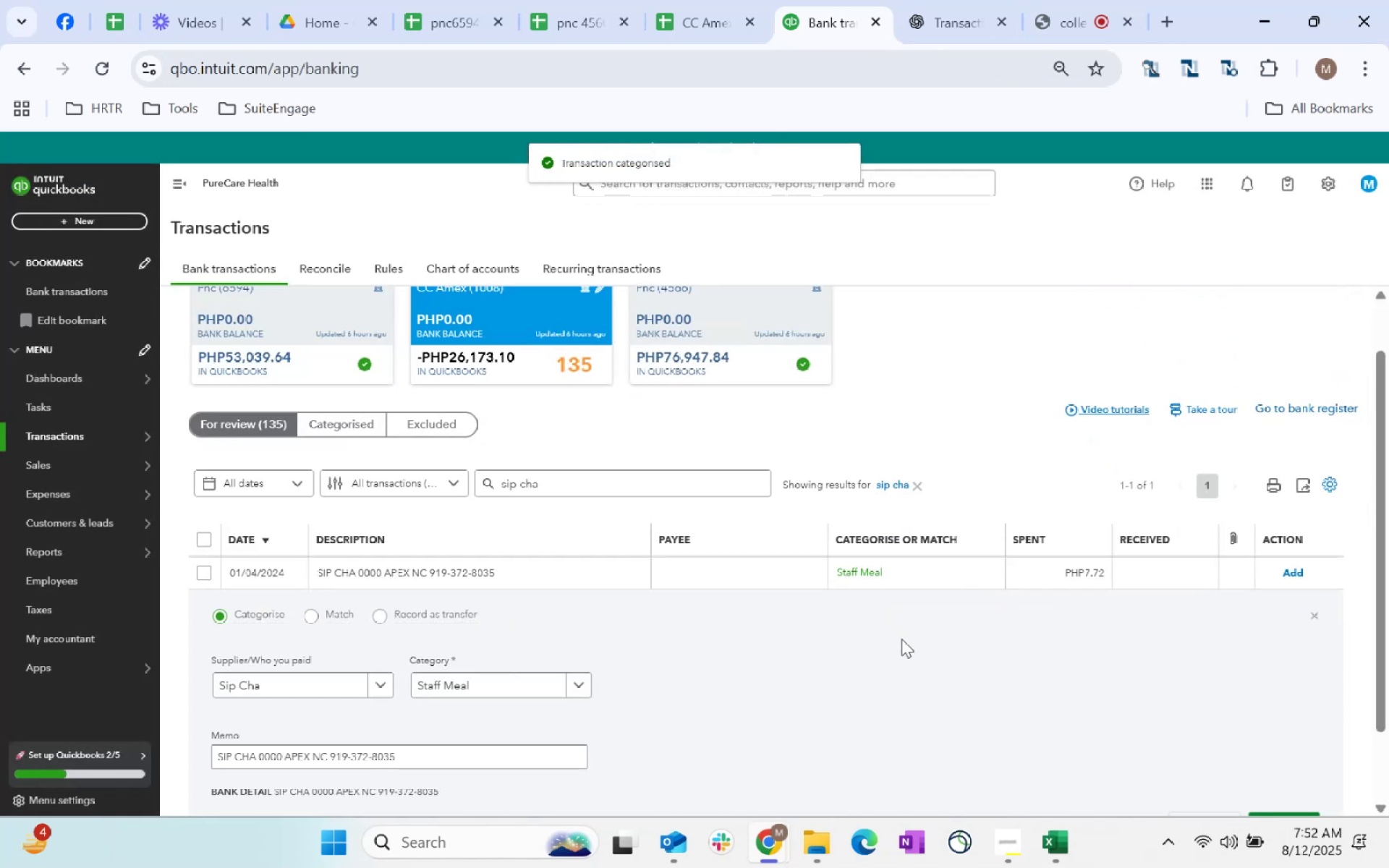 
scroll: coordinate [1001, 642], scroll_direction: down, amount: 3.0
 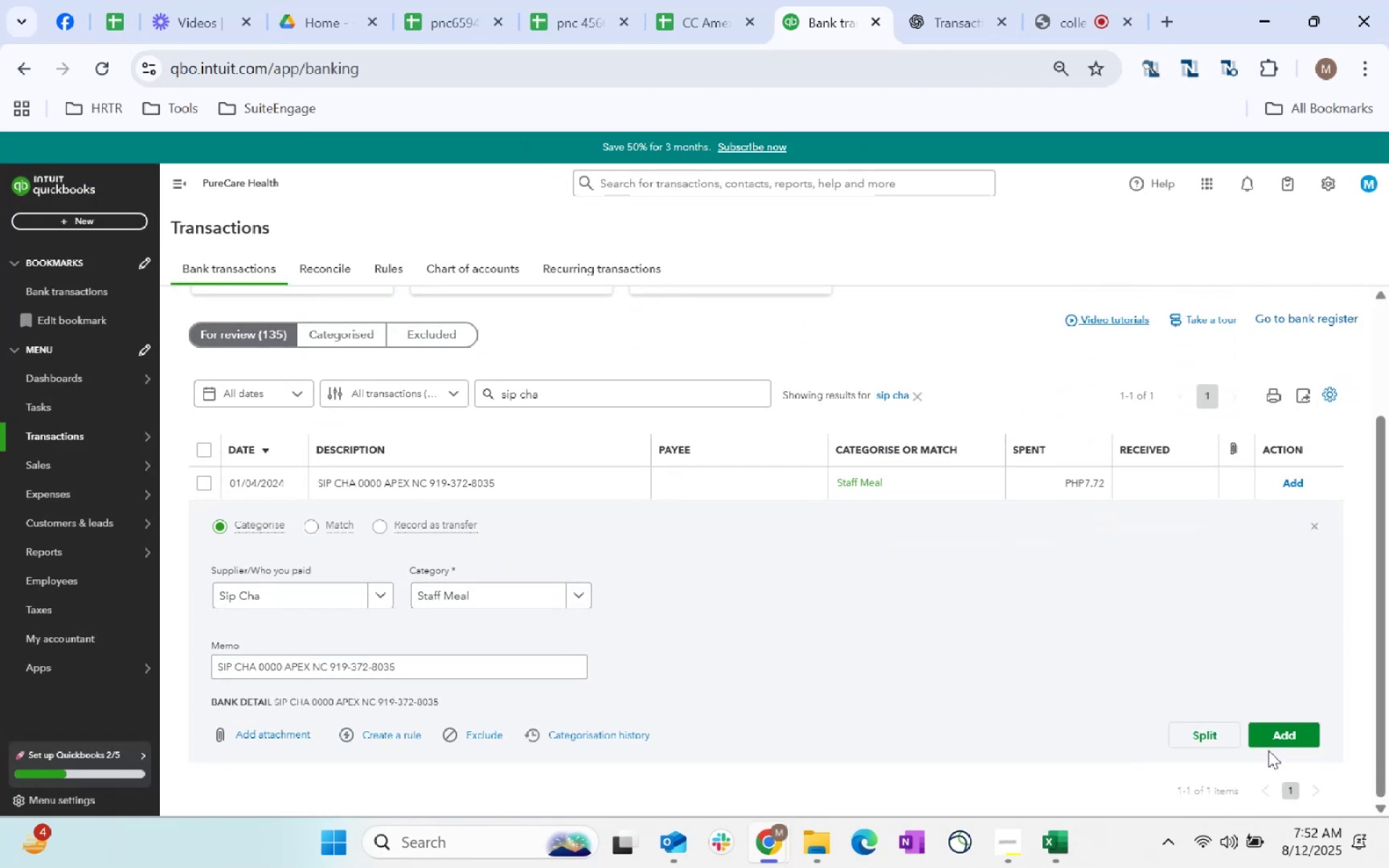 
left_click([1270, 739])
 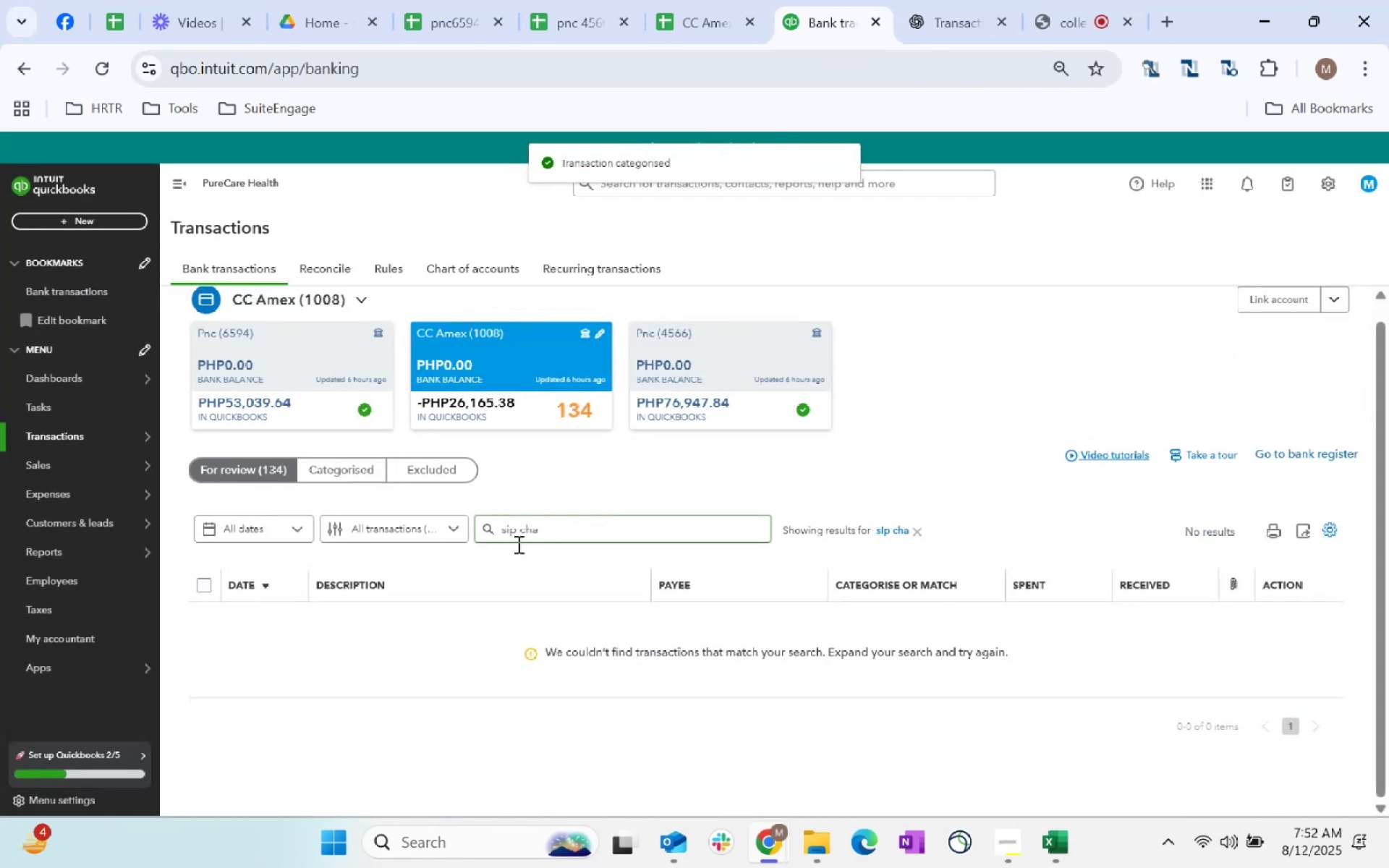 
left_click([334, 466])
 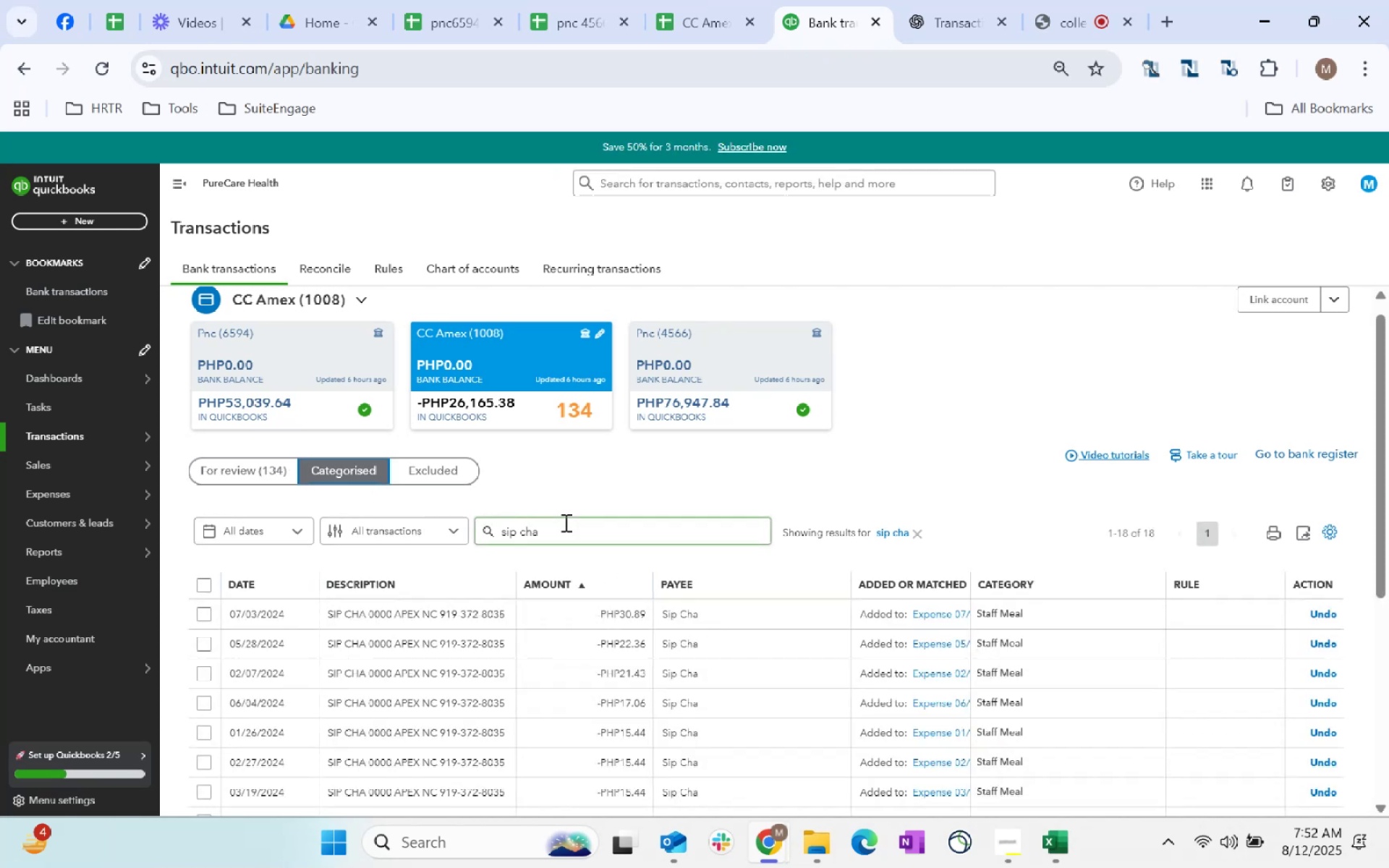 
scroll: coordinate [752, 707], scroll_direction: down, amount: 48.0
 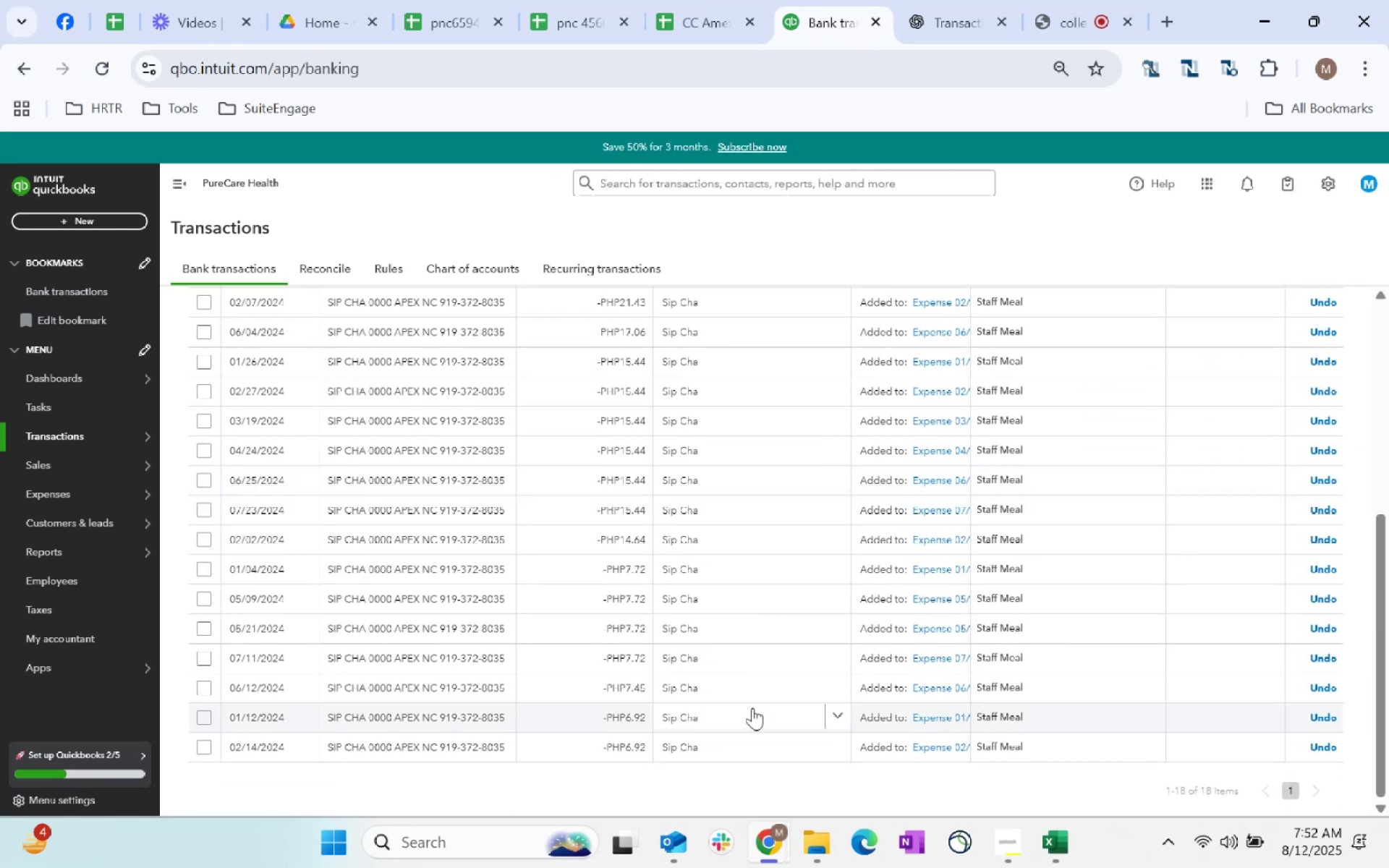 
scroll: coordinate [752, 707], scroll_direction: up, amount: 8.0
 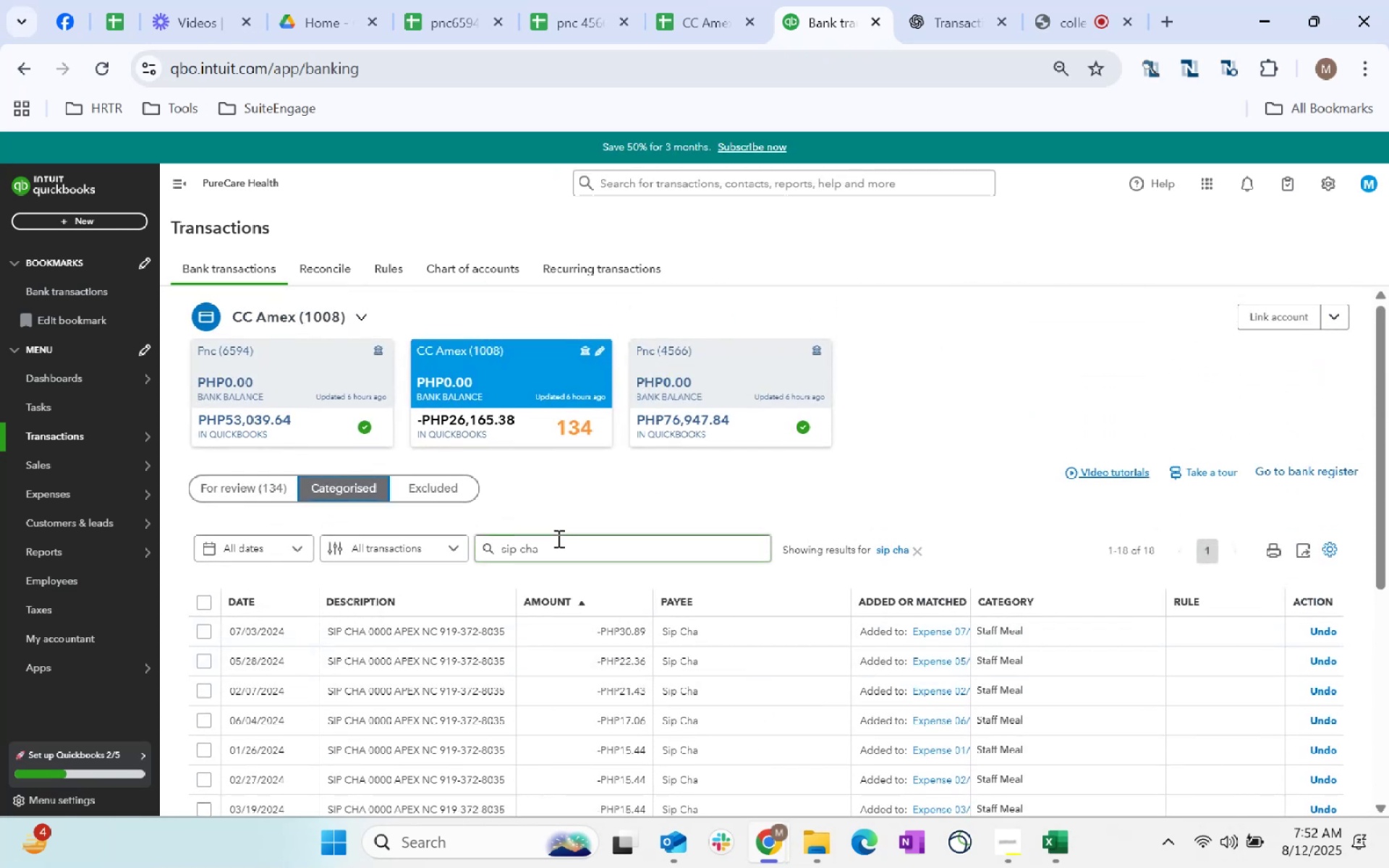 
left_click_drag(start_coordinate=[547, 550], to_coordinate=[271, 595])
 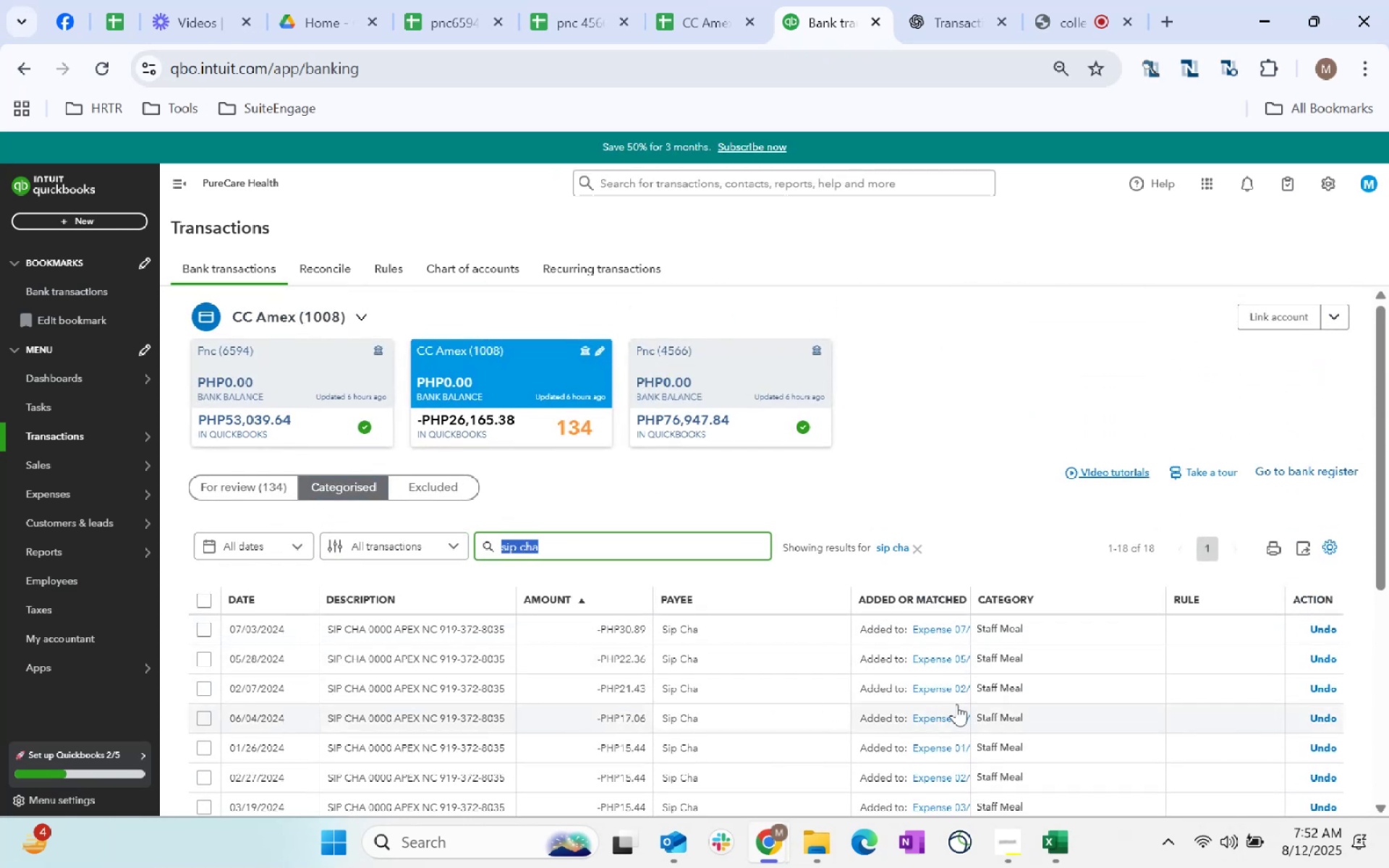 
key(Backspace)
 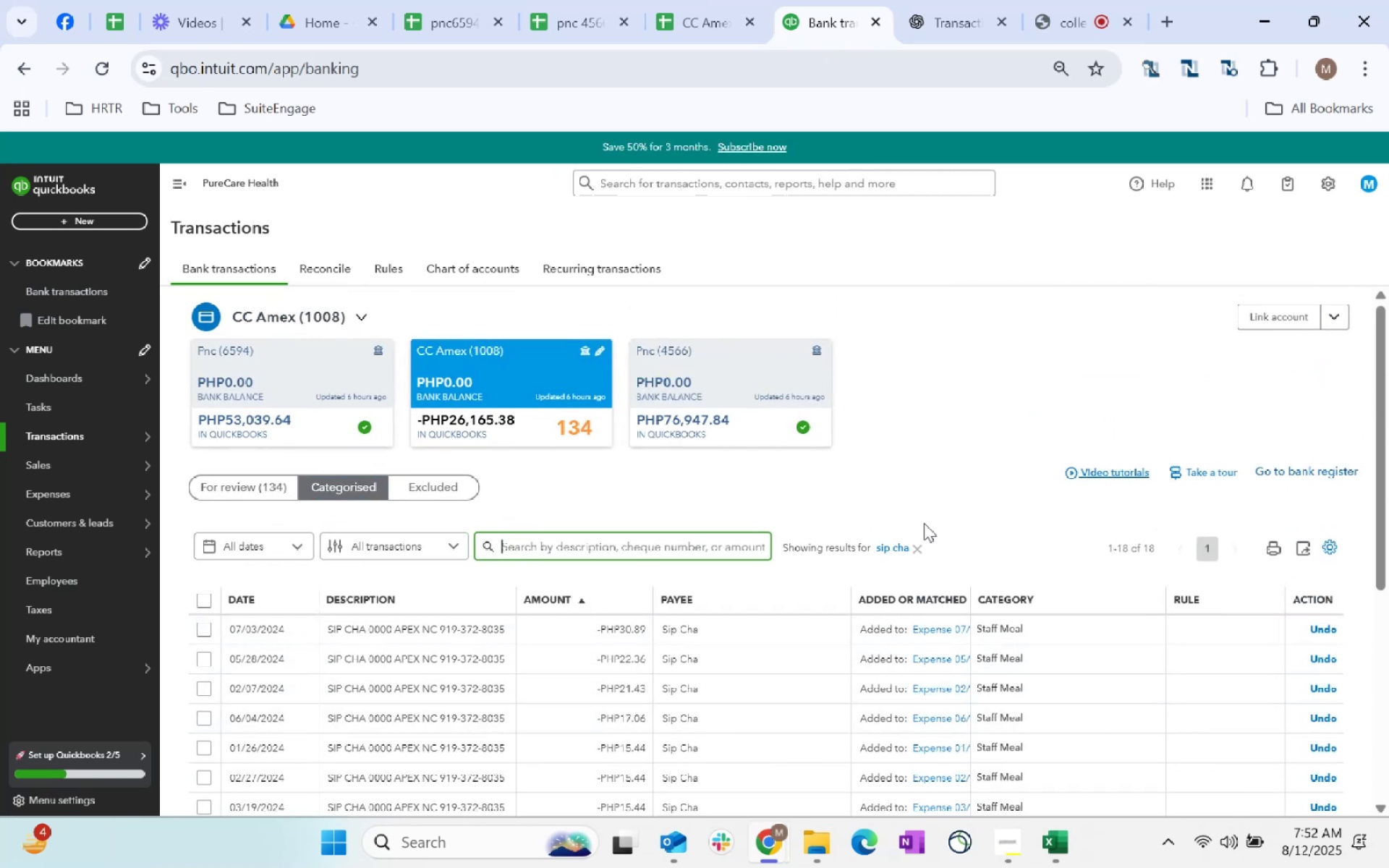 
left_click([922, 553])
 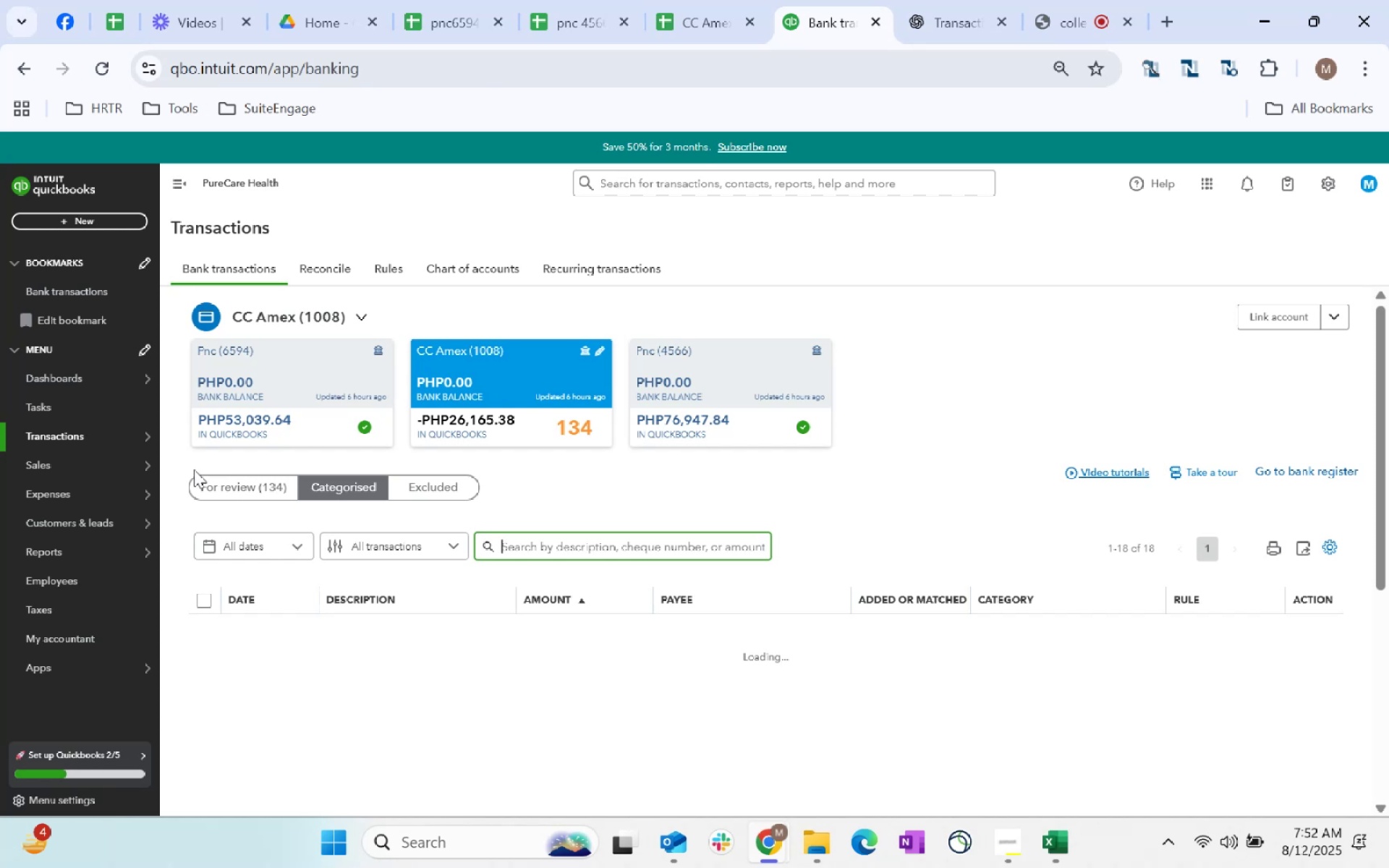 
left_click([222, 486])
 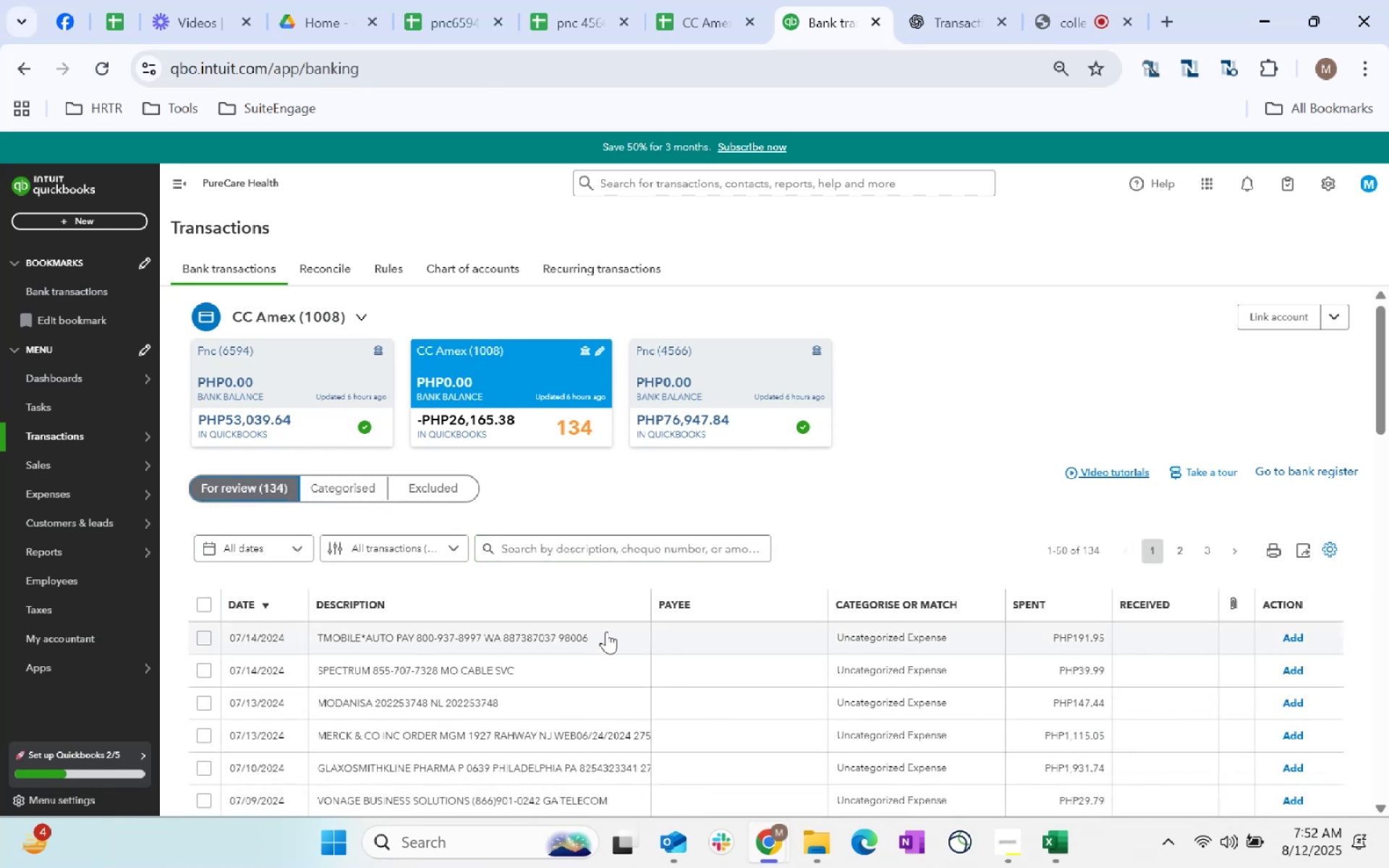 
left_click([702, 628])
 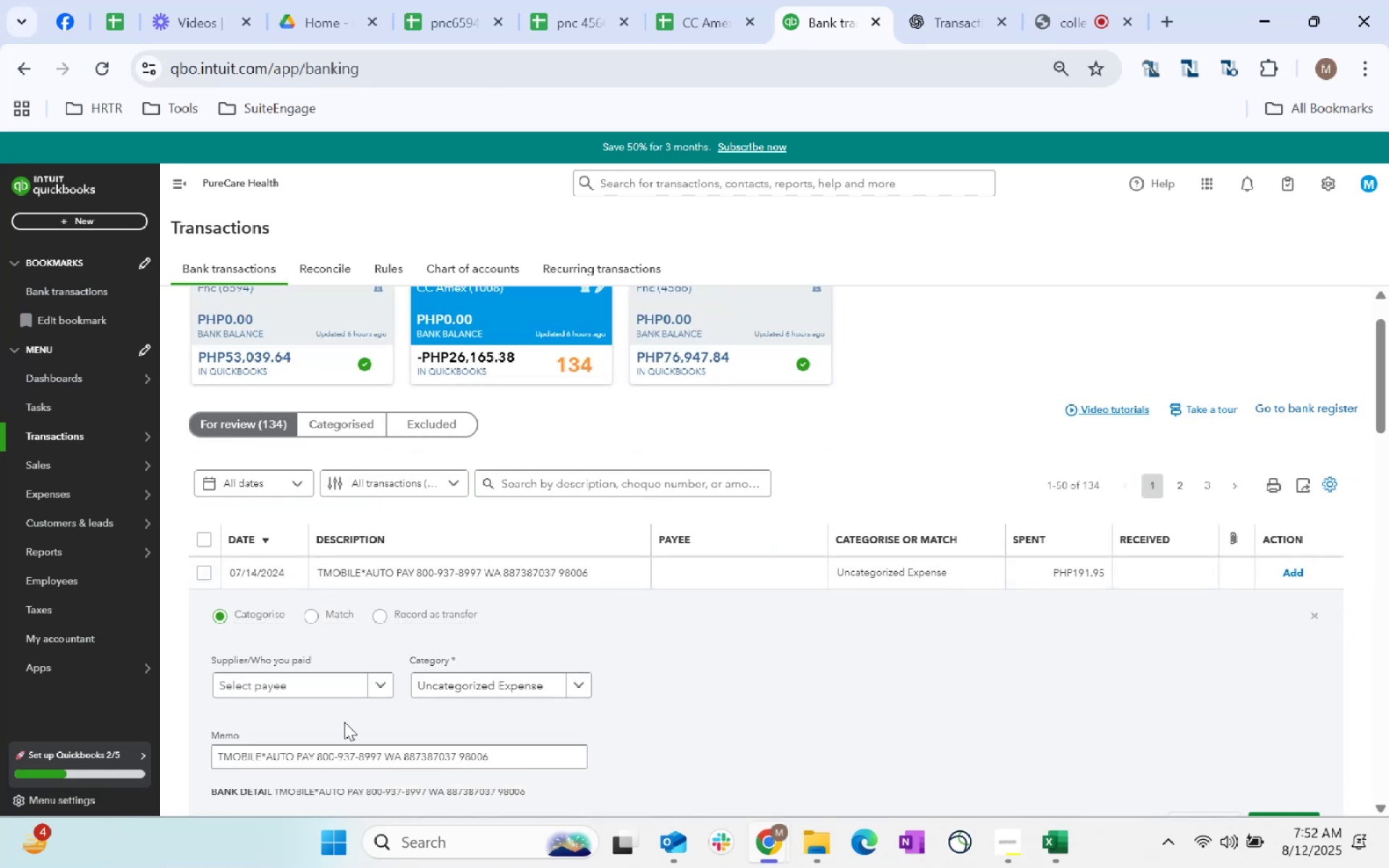 
left_click([275, 680])
 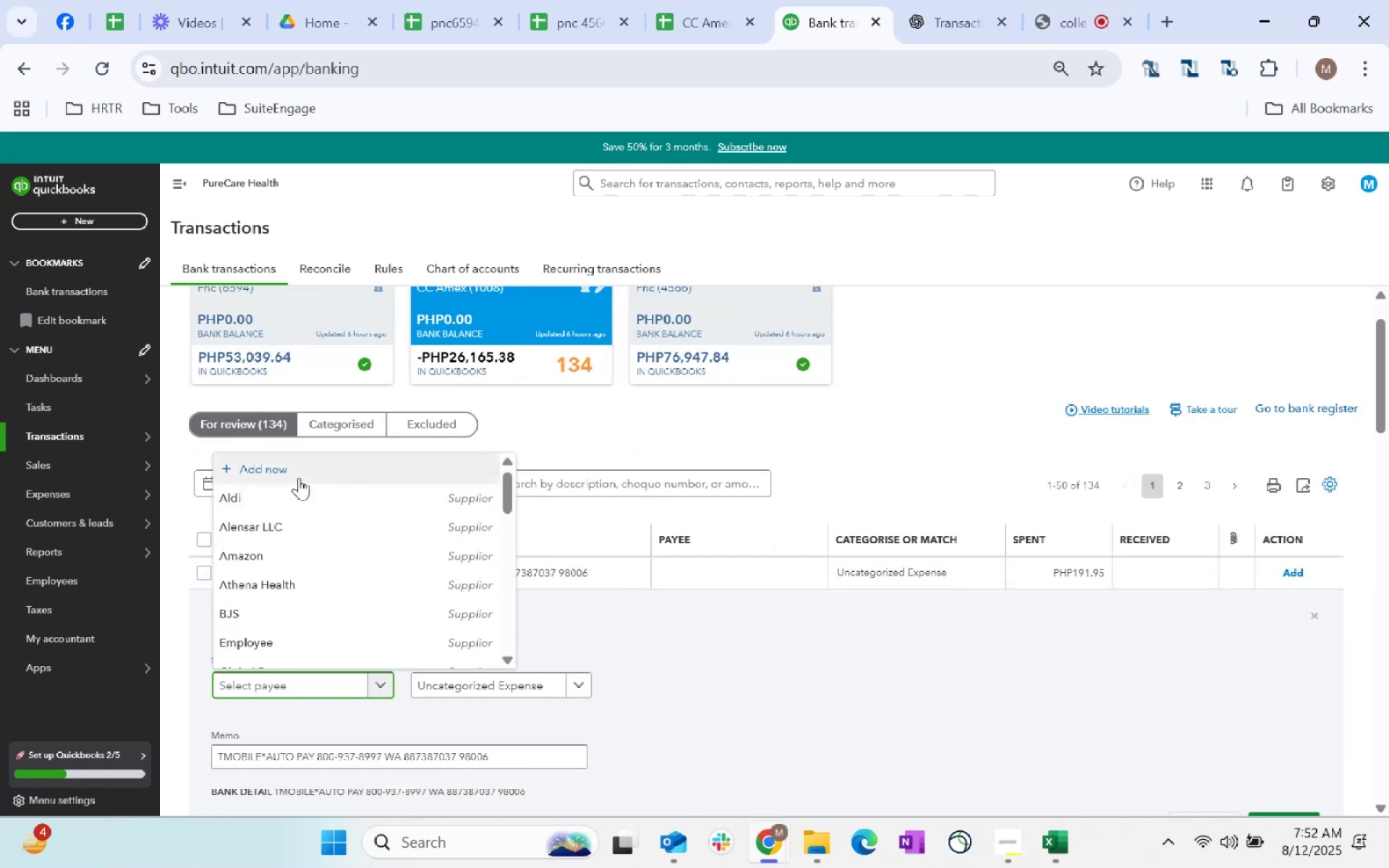 
left_click([299, 477])
 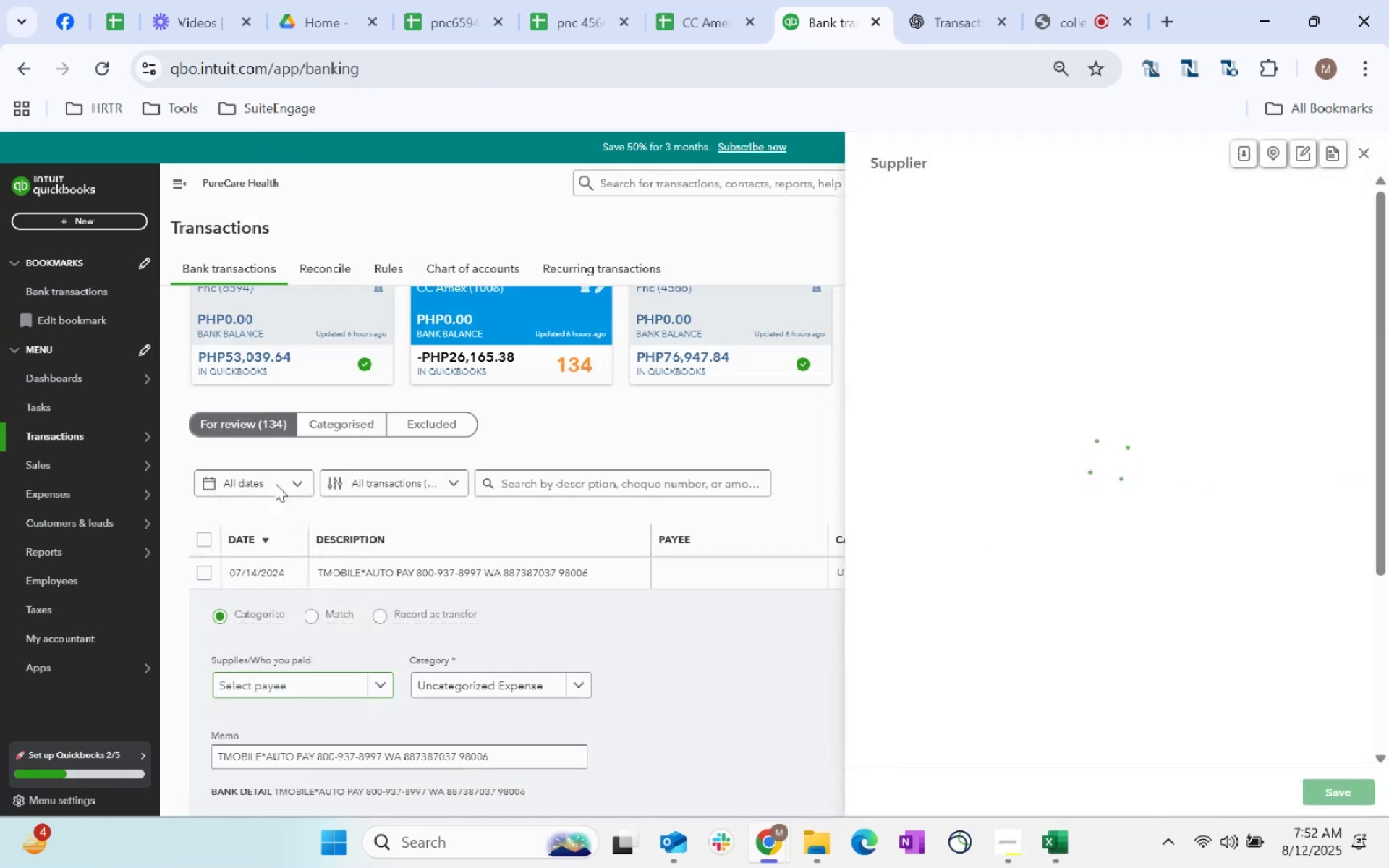 
type(TMObile)
 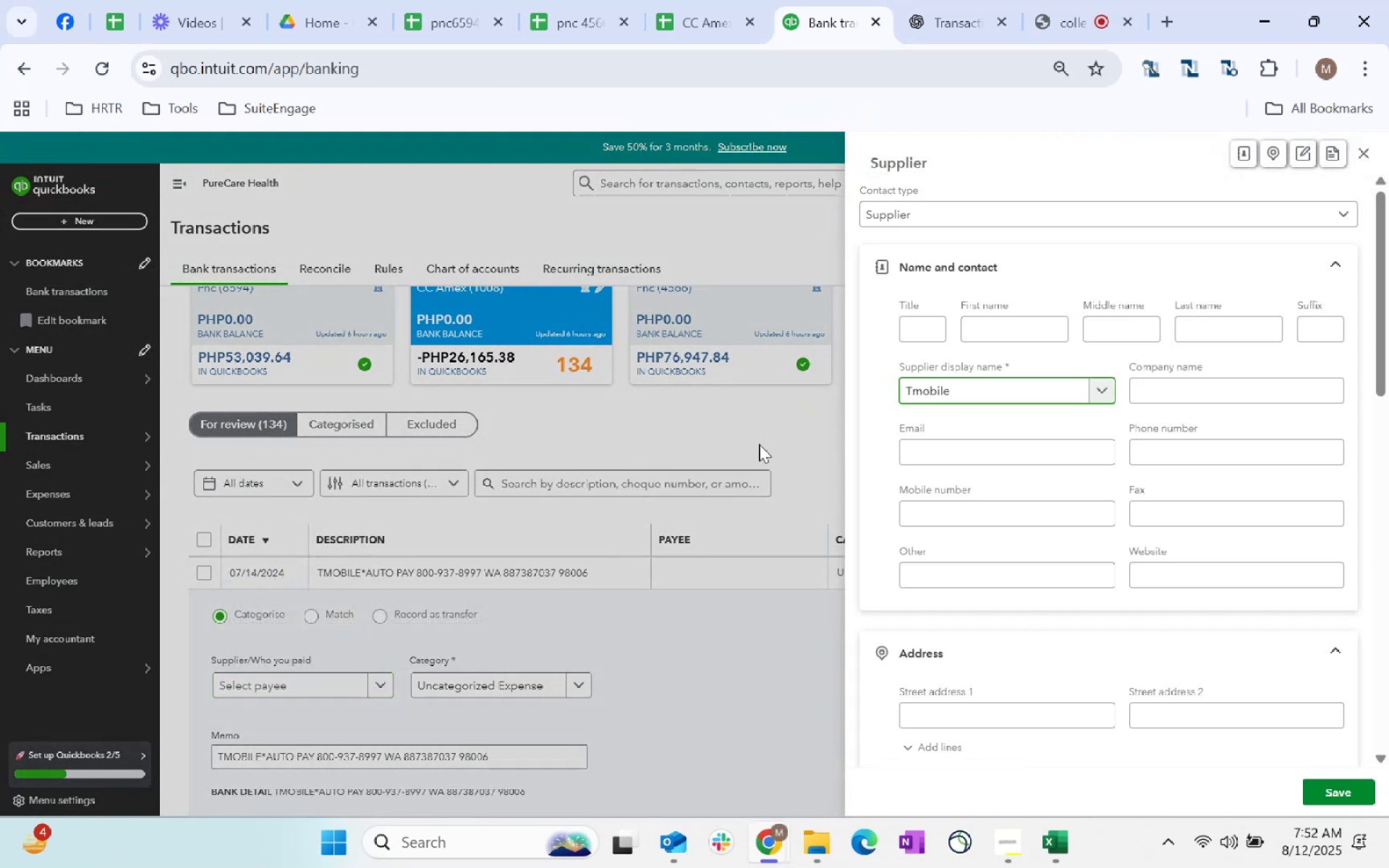 
scroll: coordinate [1131, 672], scroll_direction: down, amount: 178.0
 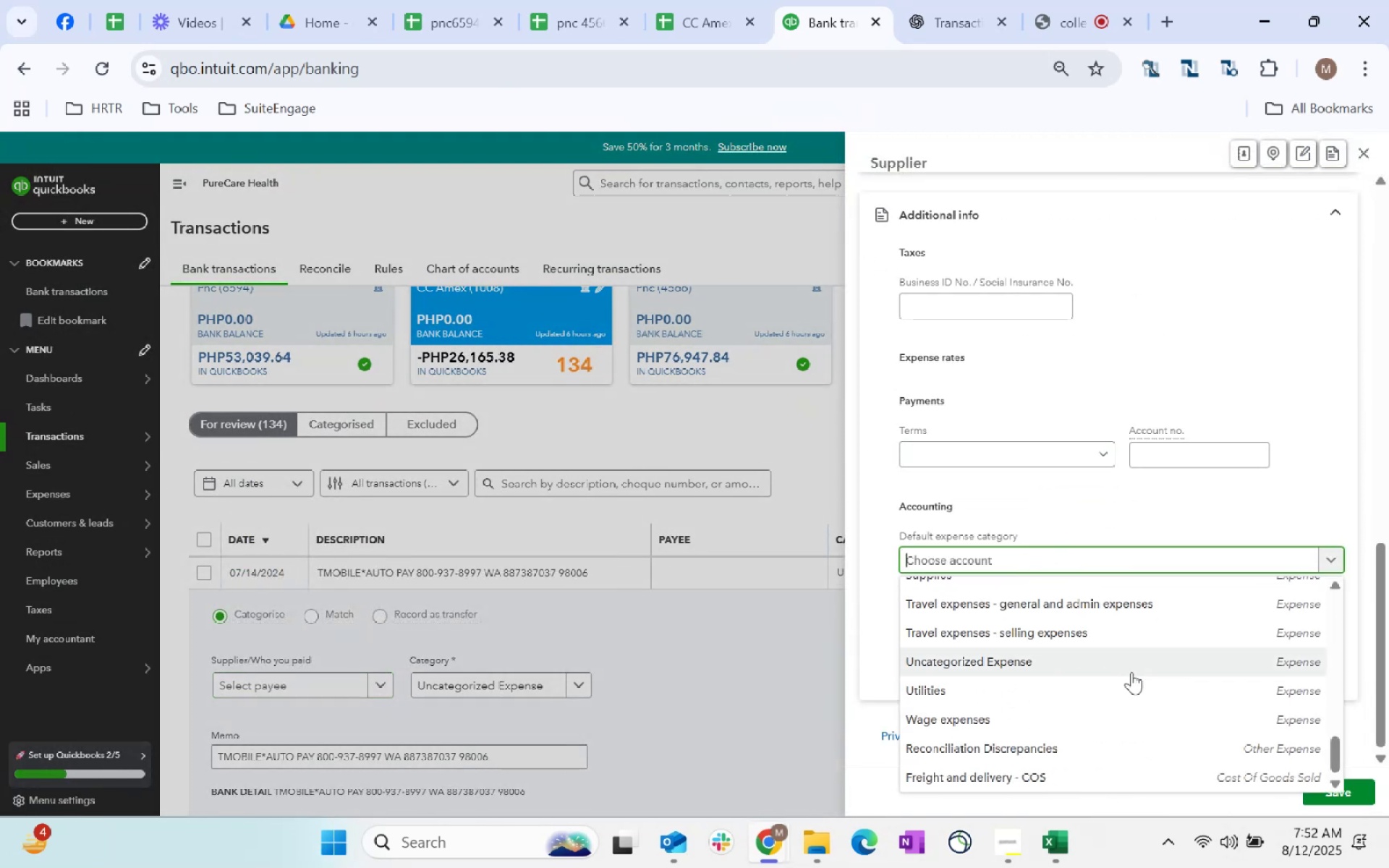 
left_click([1049, 561])
 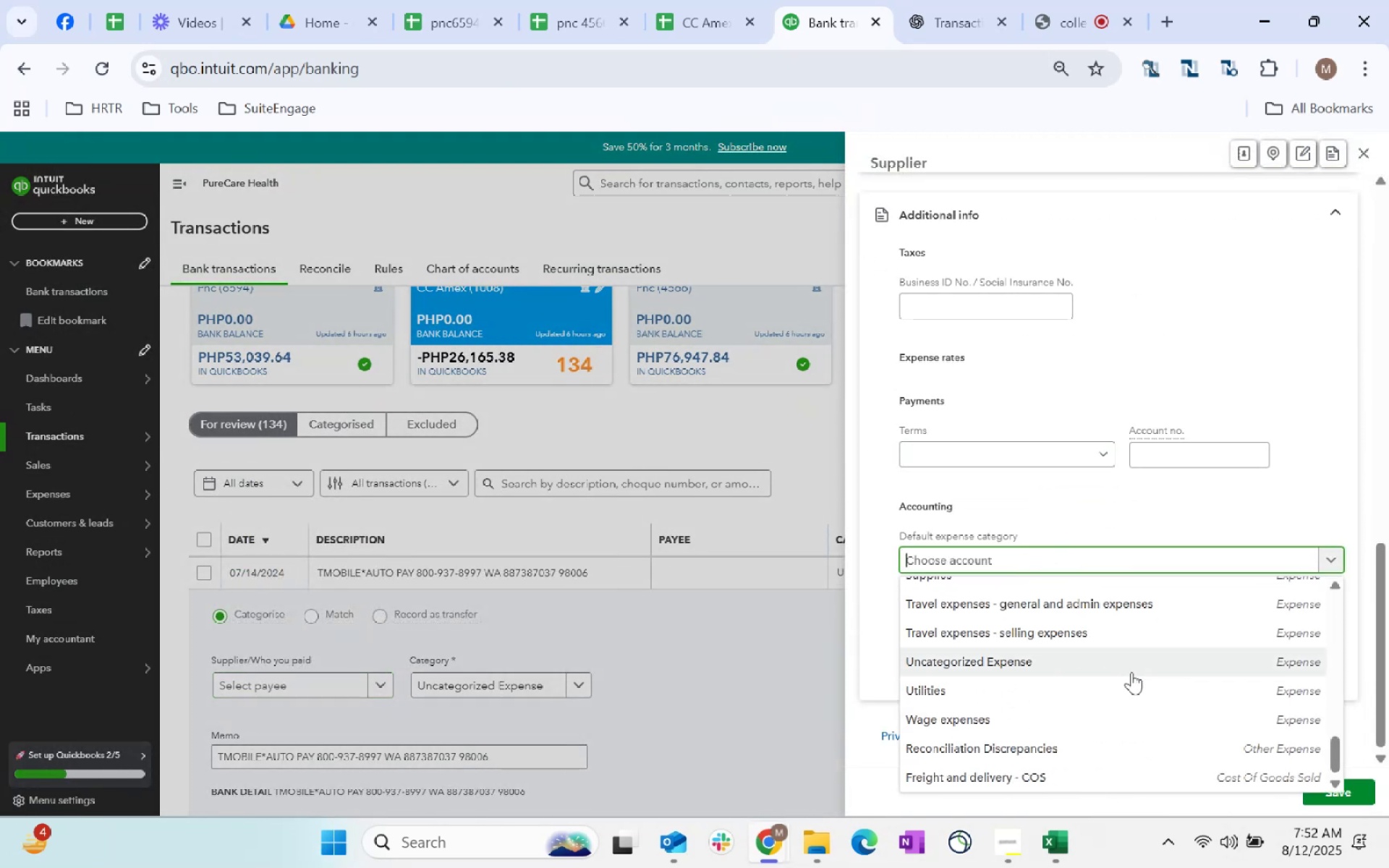 
scroll: coordinate [1136, 684], scroll_direction: up, amount: 1.0
 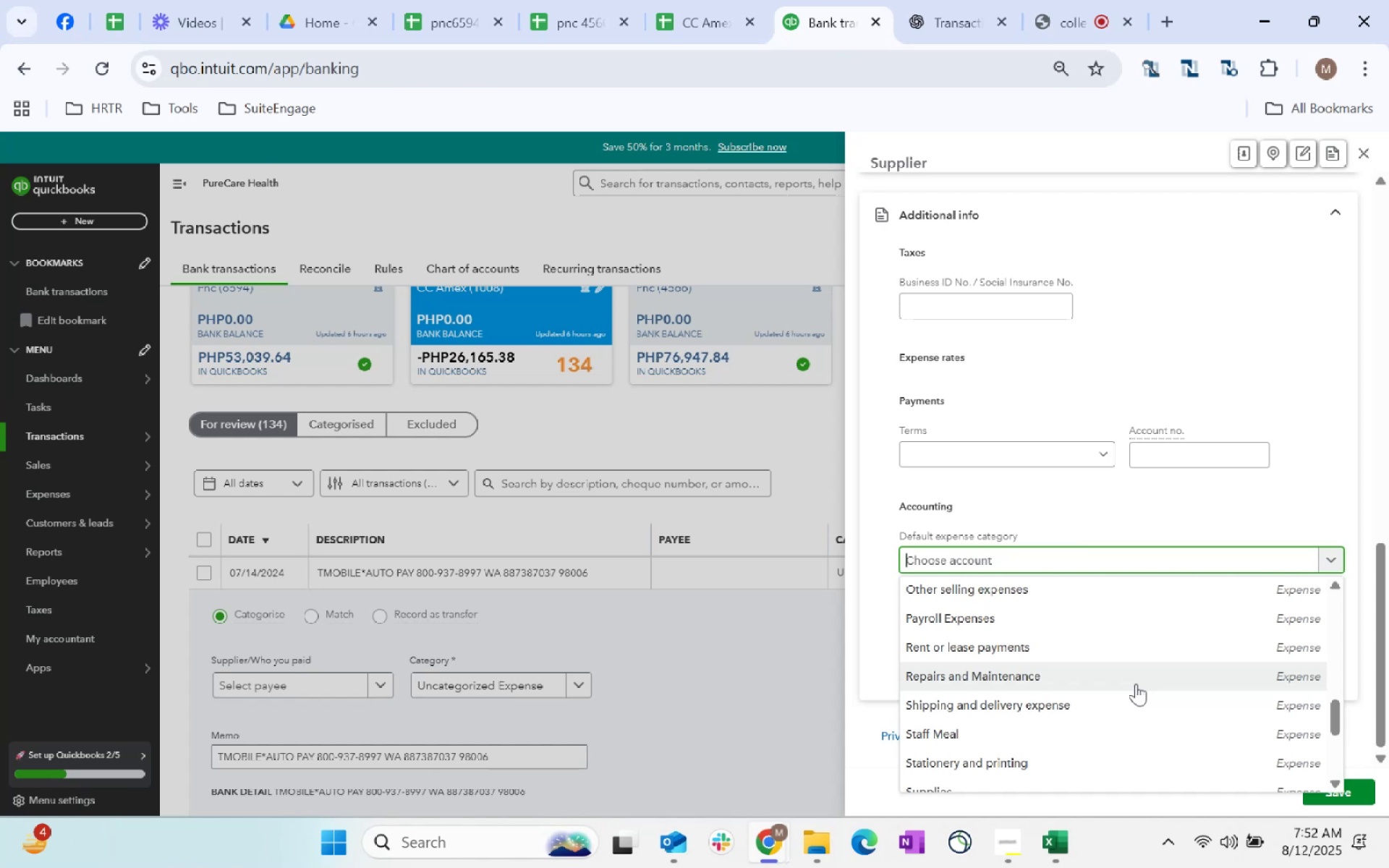 
scroll: coordinate [1136, 684], scroll_direction: down, amount: 6.0
 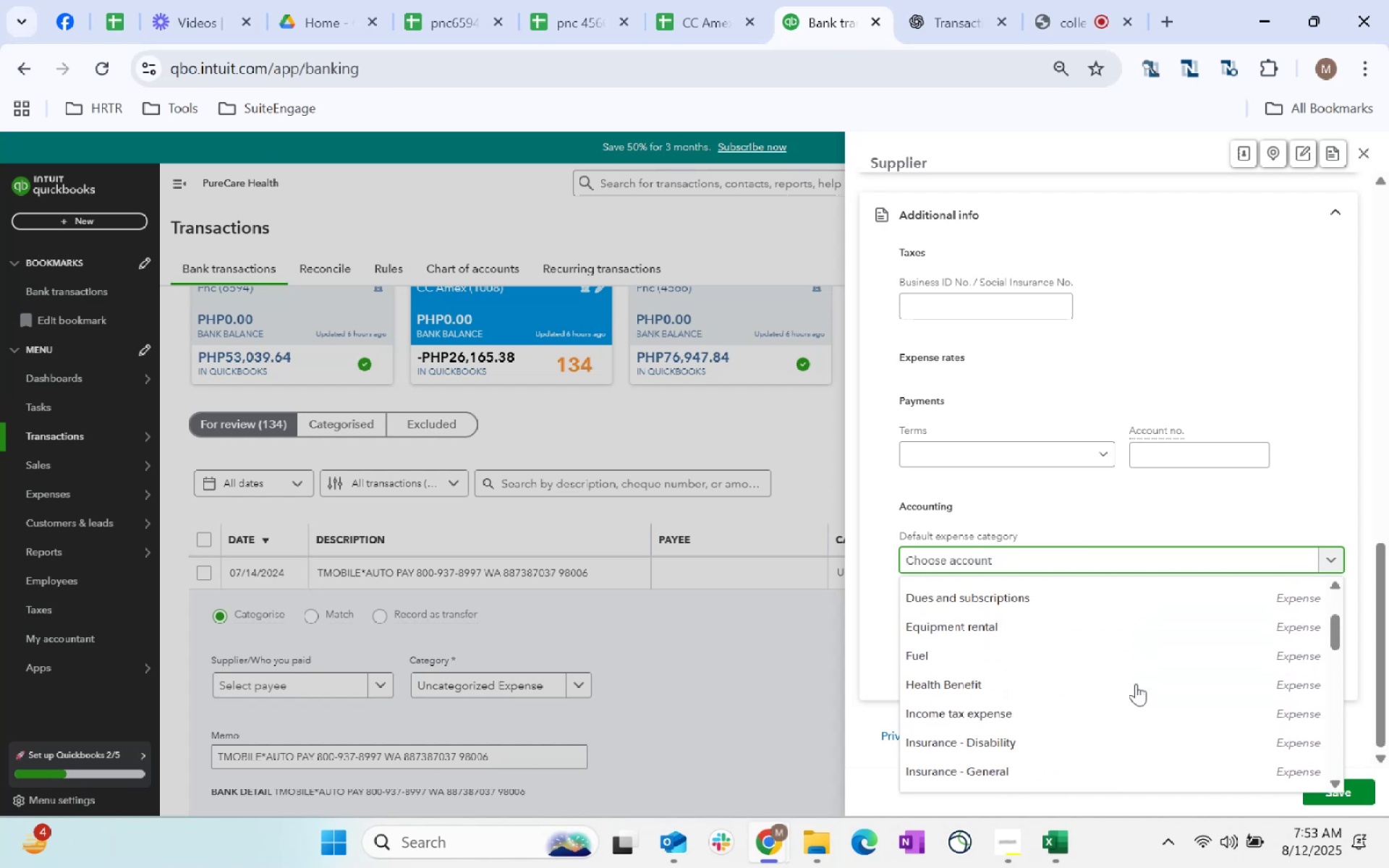 
scroll: coordinate [925, 700], scroll_direction: up, amount: 8.0
 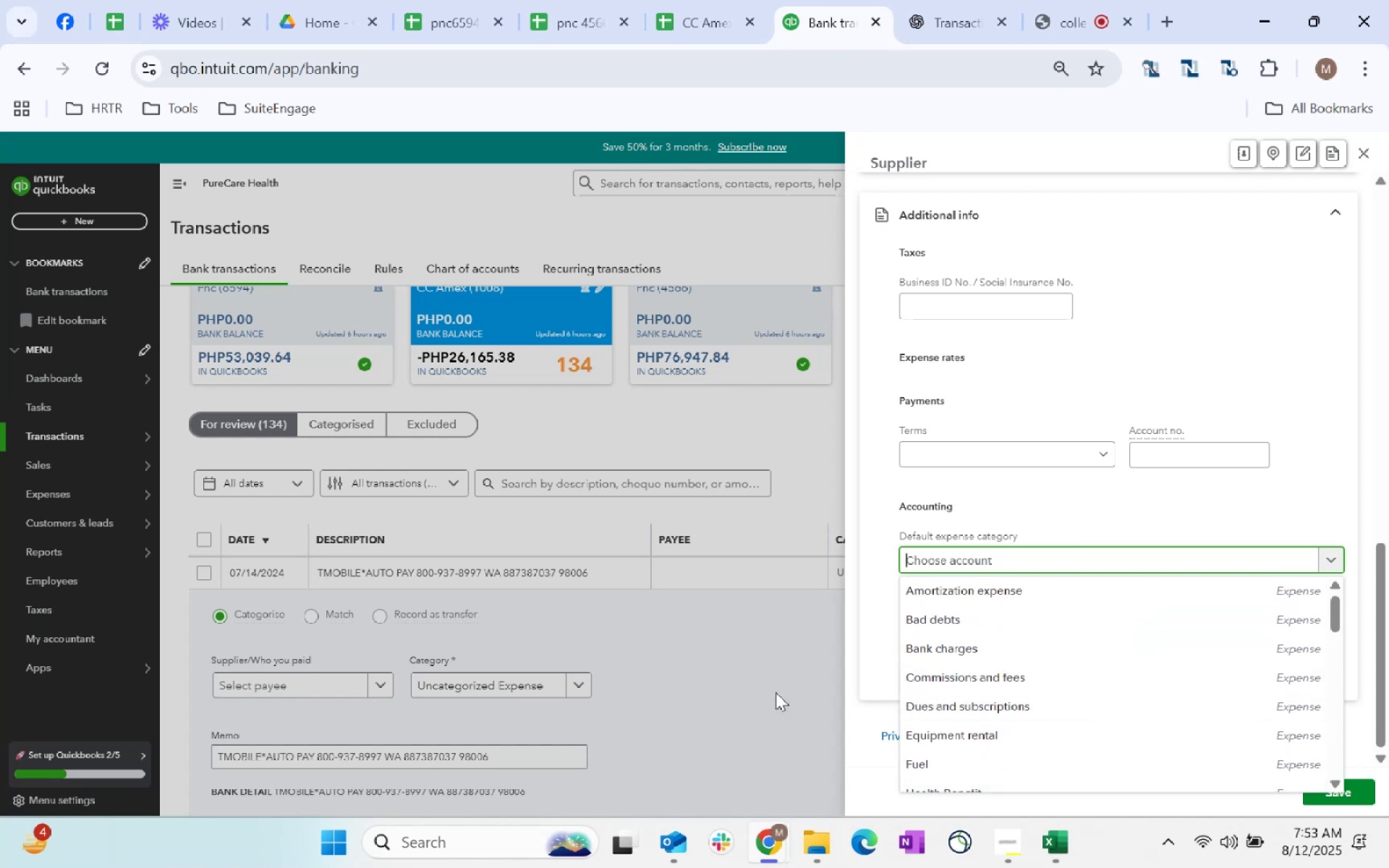 
left_click([759, 691])
 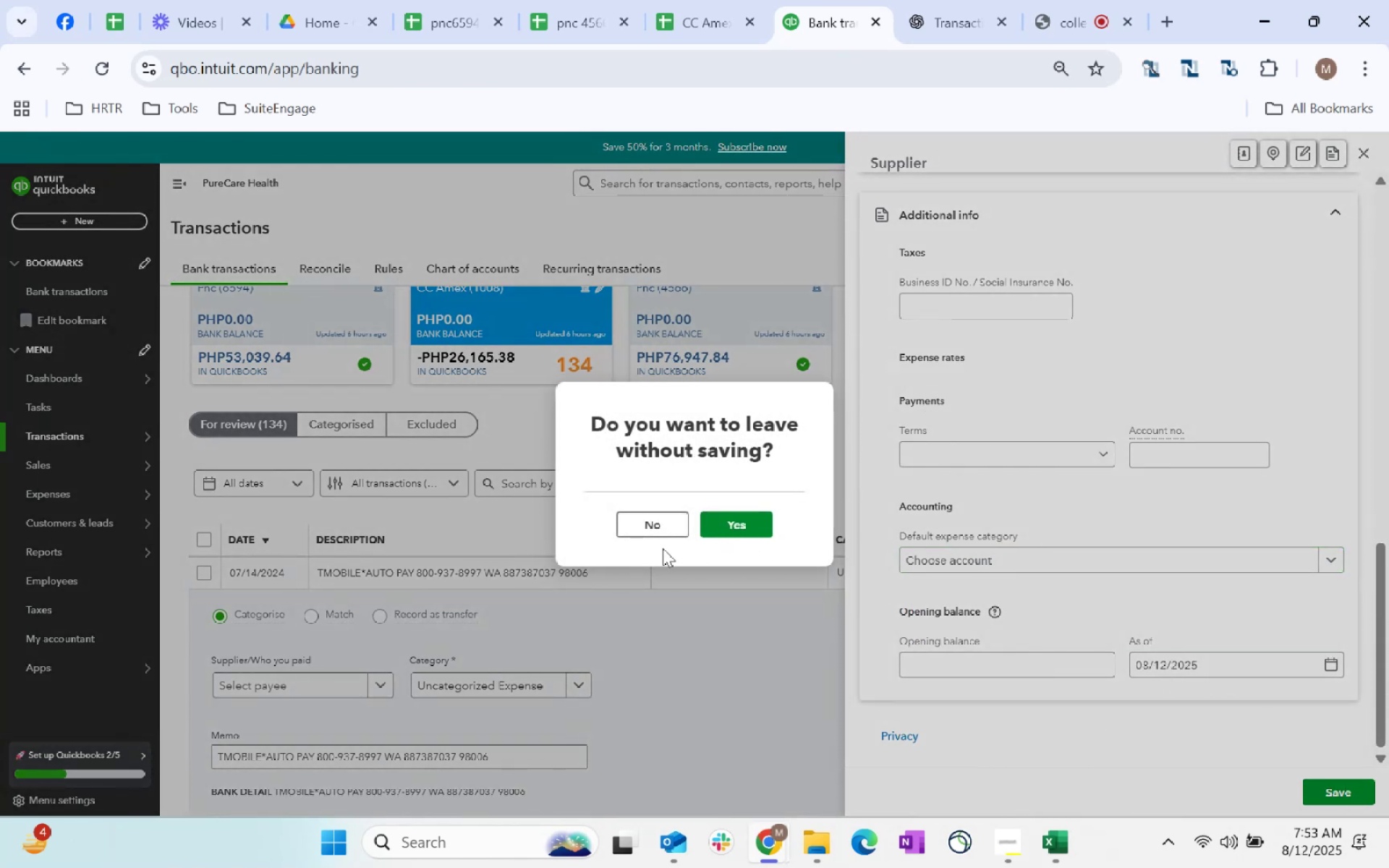 
left_click([744, 530])
 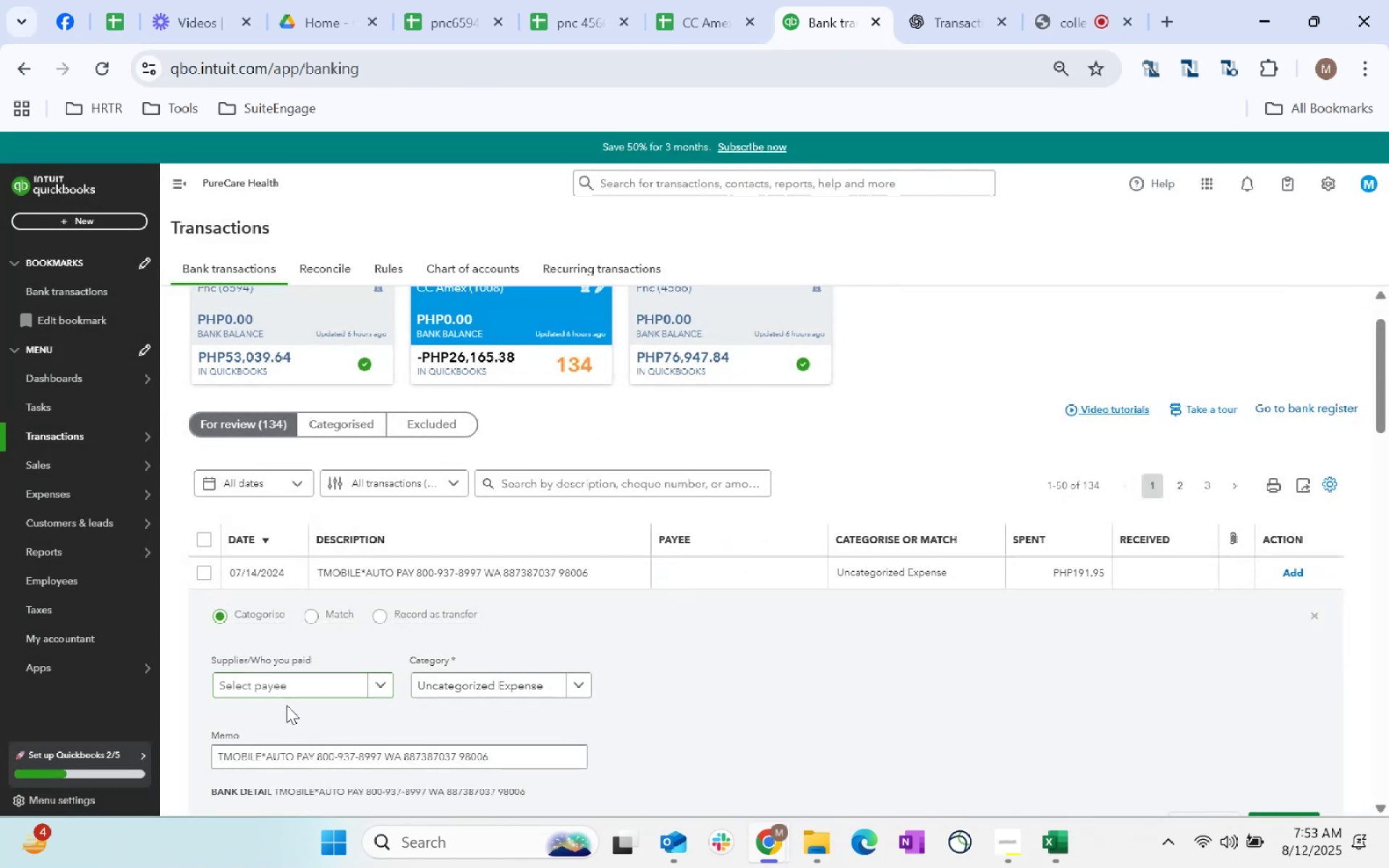 
double_click([300, 697])
 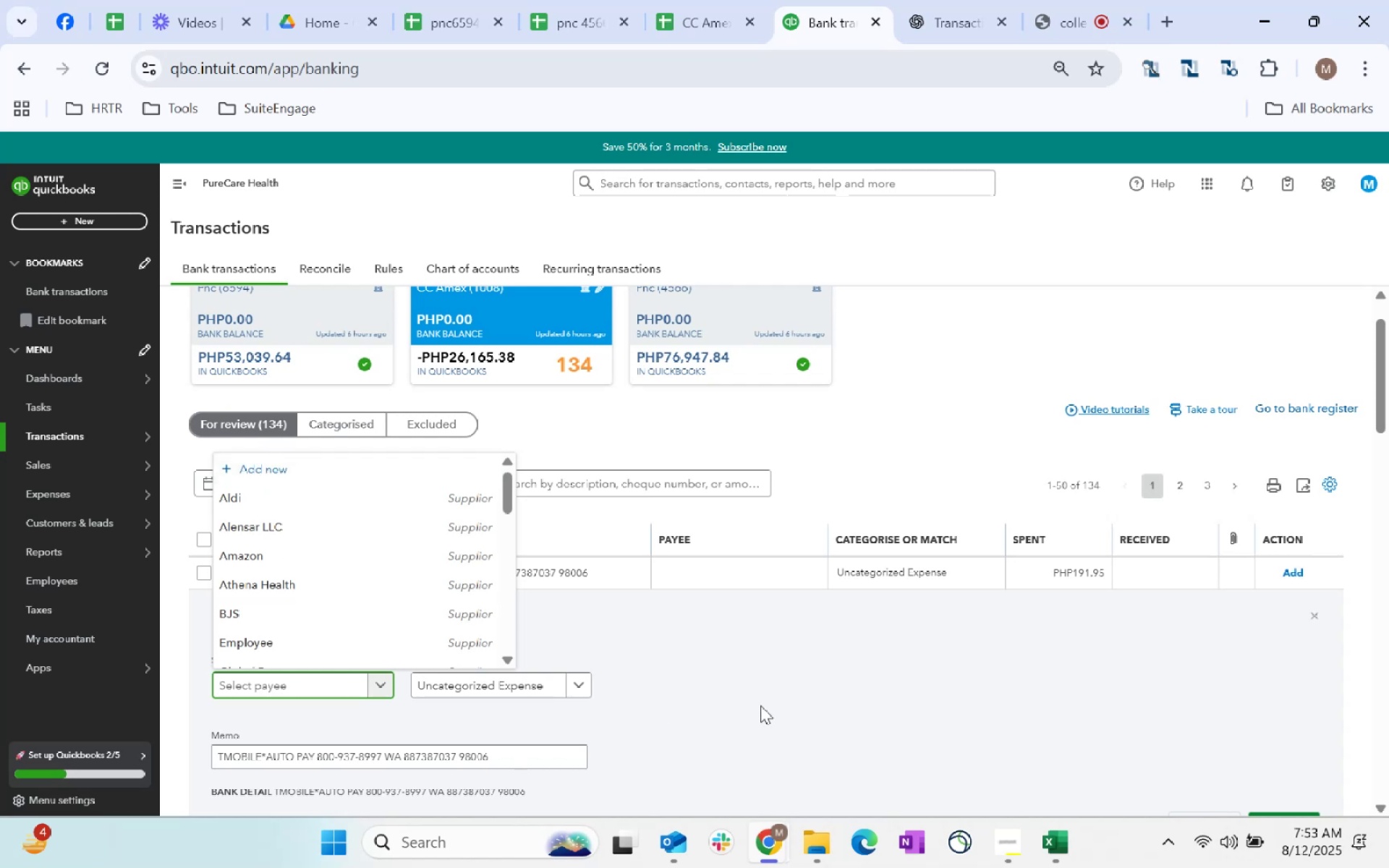 
left_click([755, 704])
 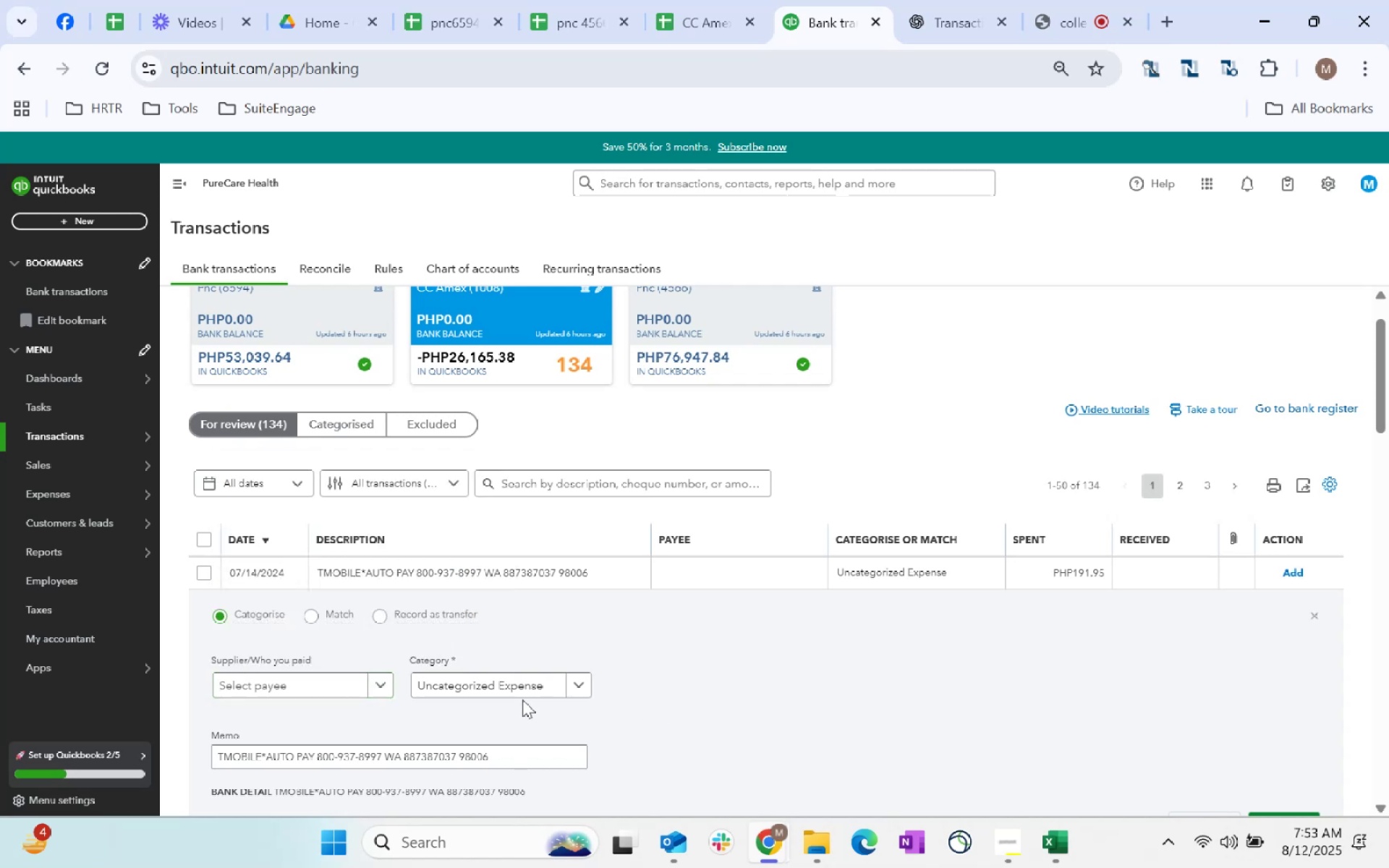 
left_click([530, 693])
 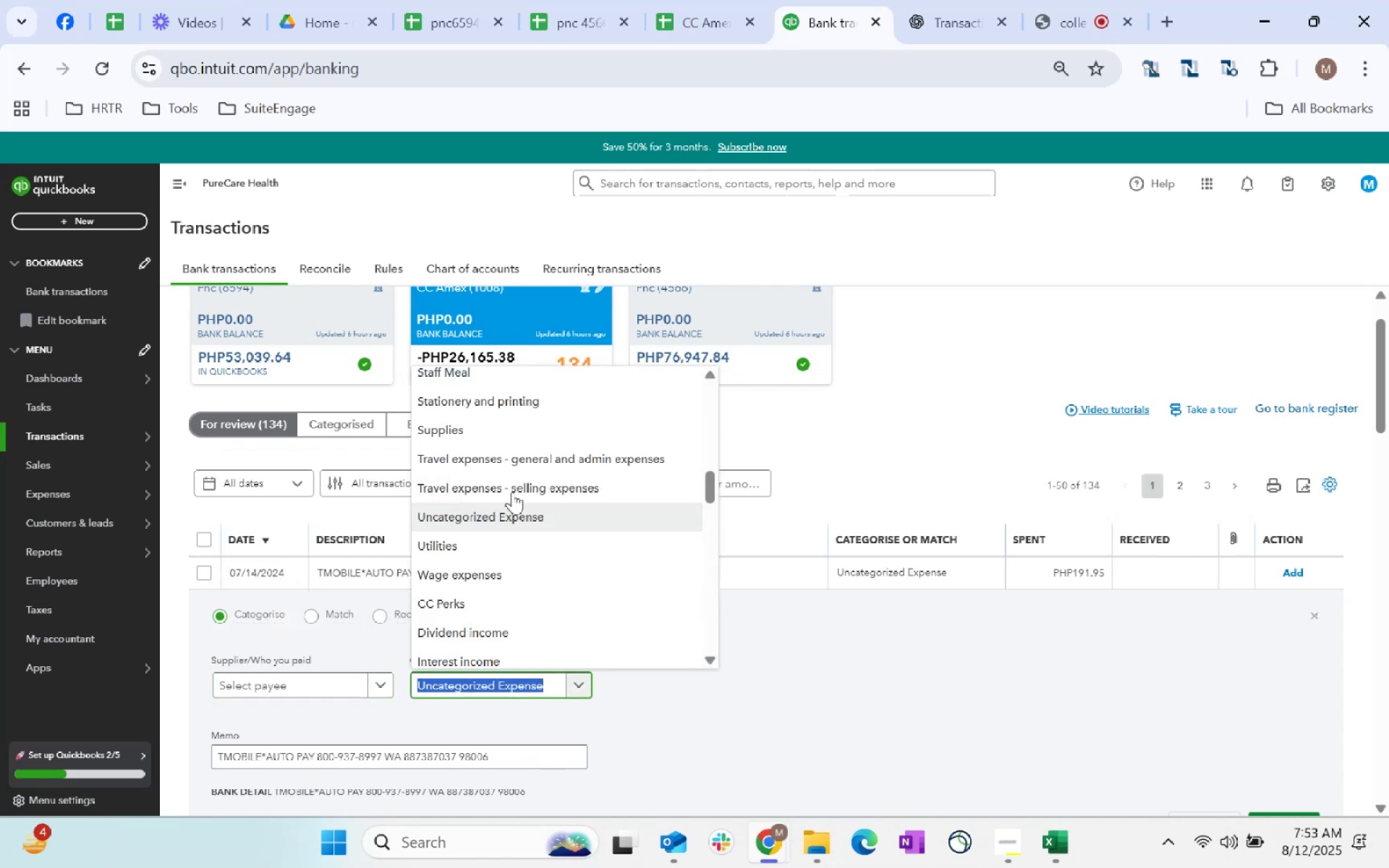 
scroll: coordinate [433, 429], scroll_direction: up, amount: 18.0
 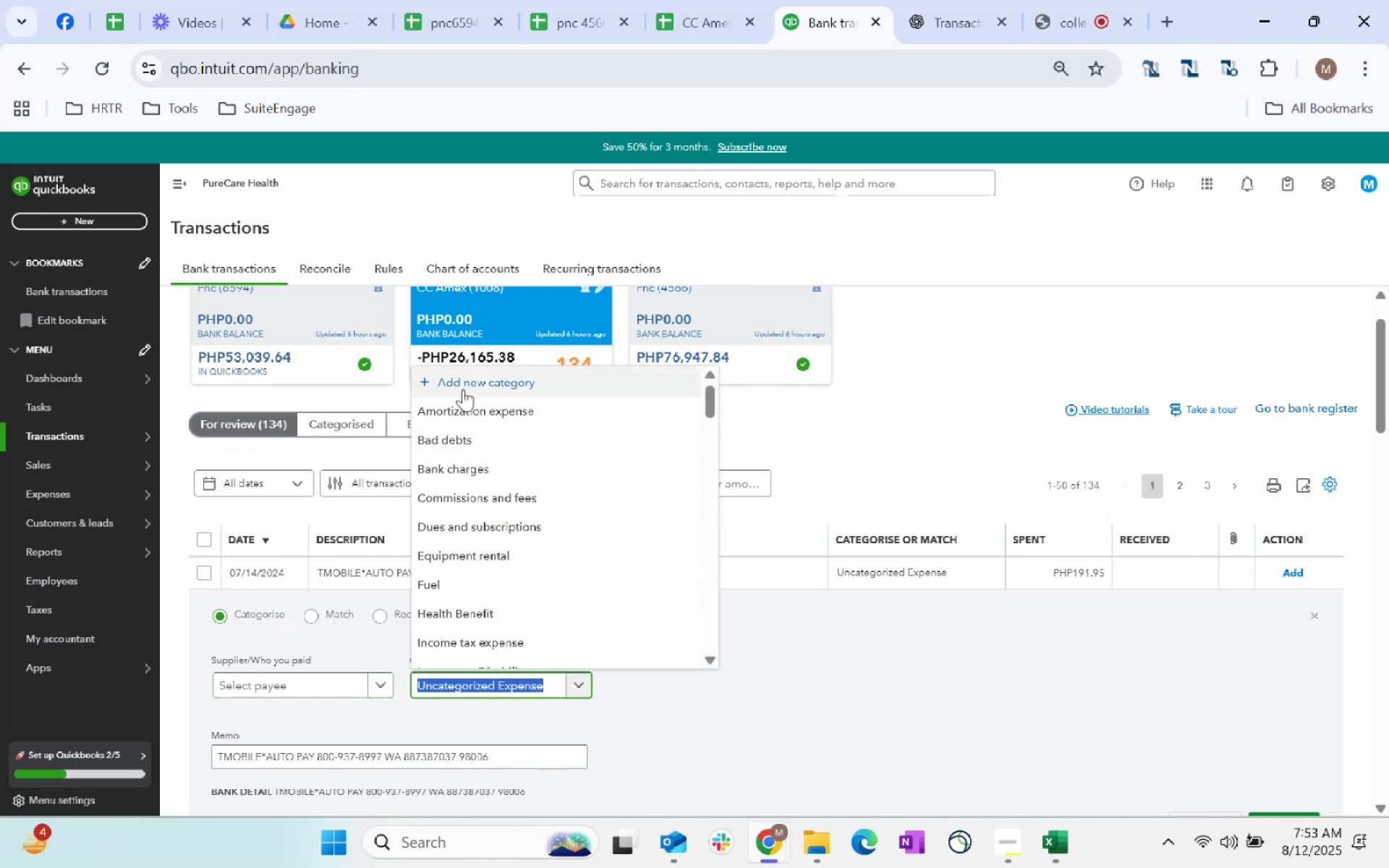 
left_click([463, 389])
 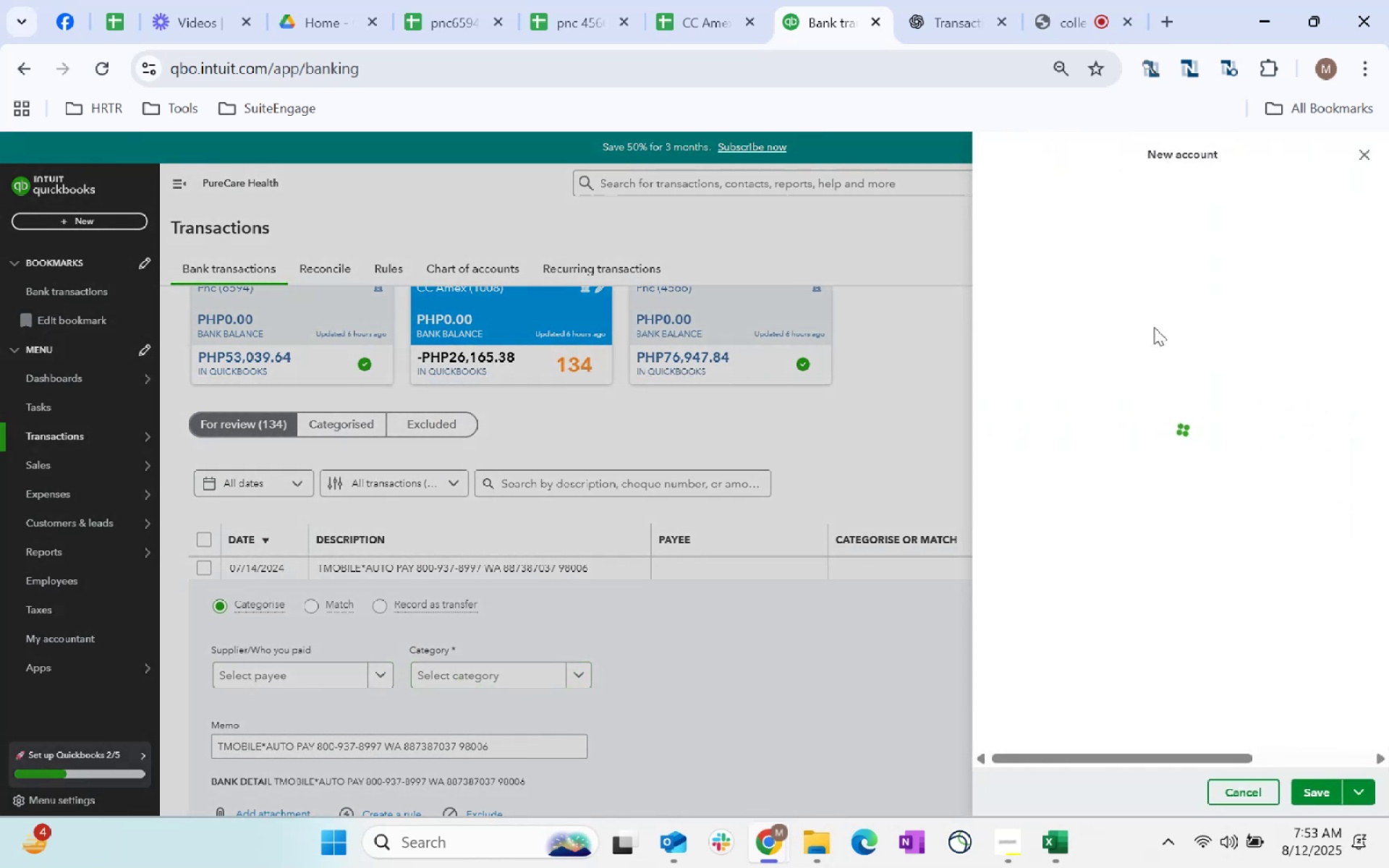 
left_click([1105, 216])
 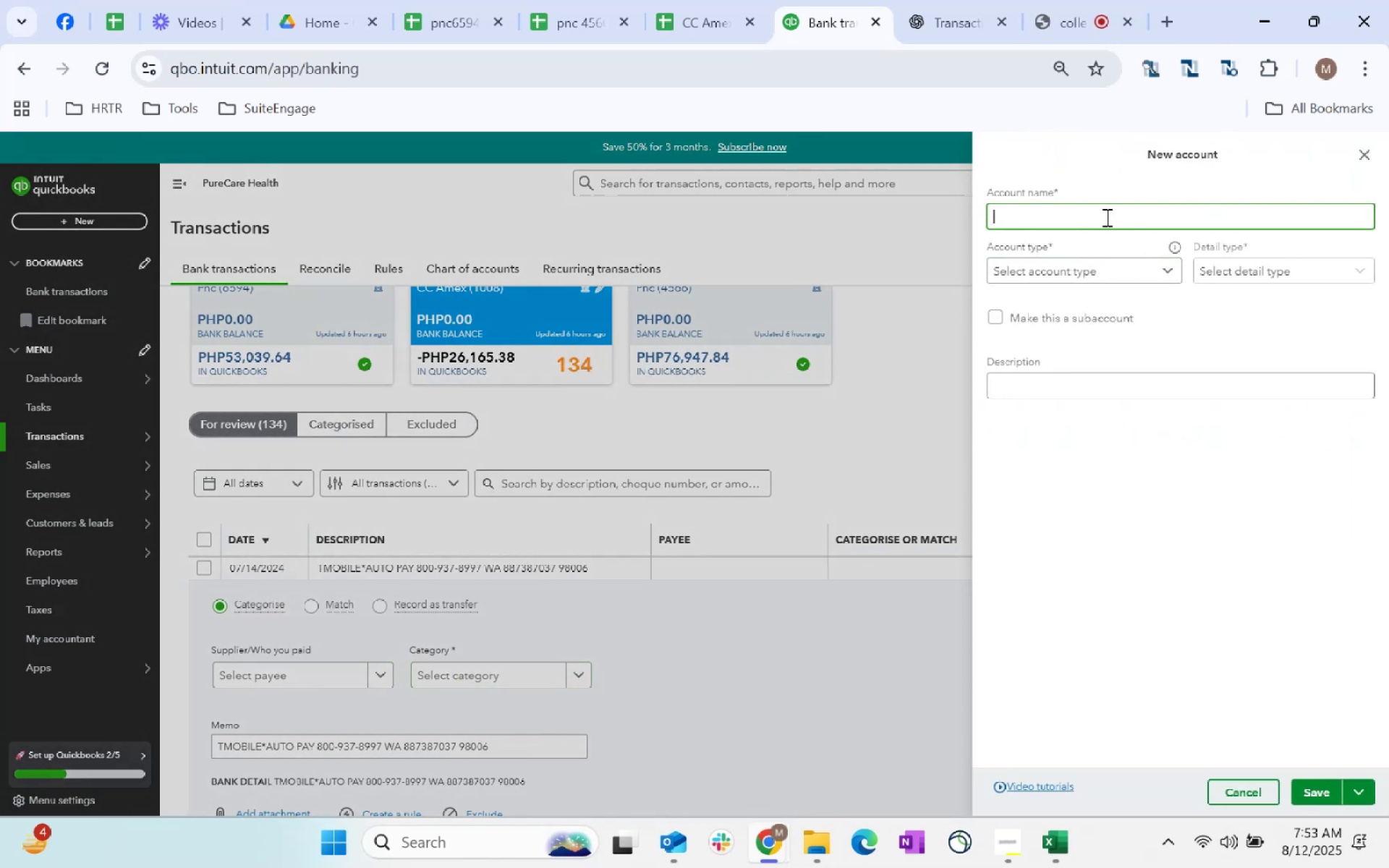 
type(Telephone Bi)
key(Backspace)
key(Backspace)
key(Backspace)
 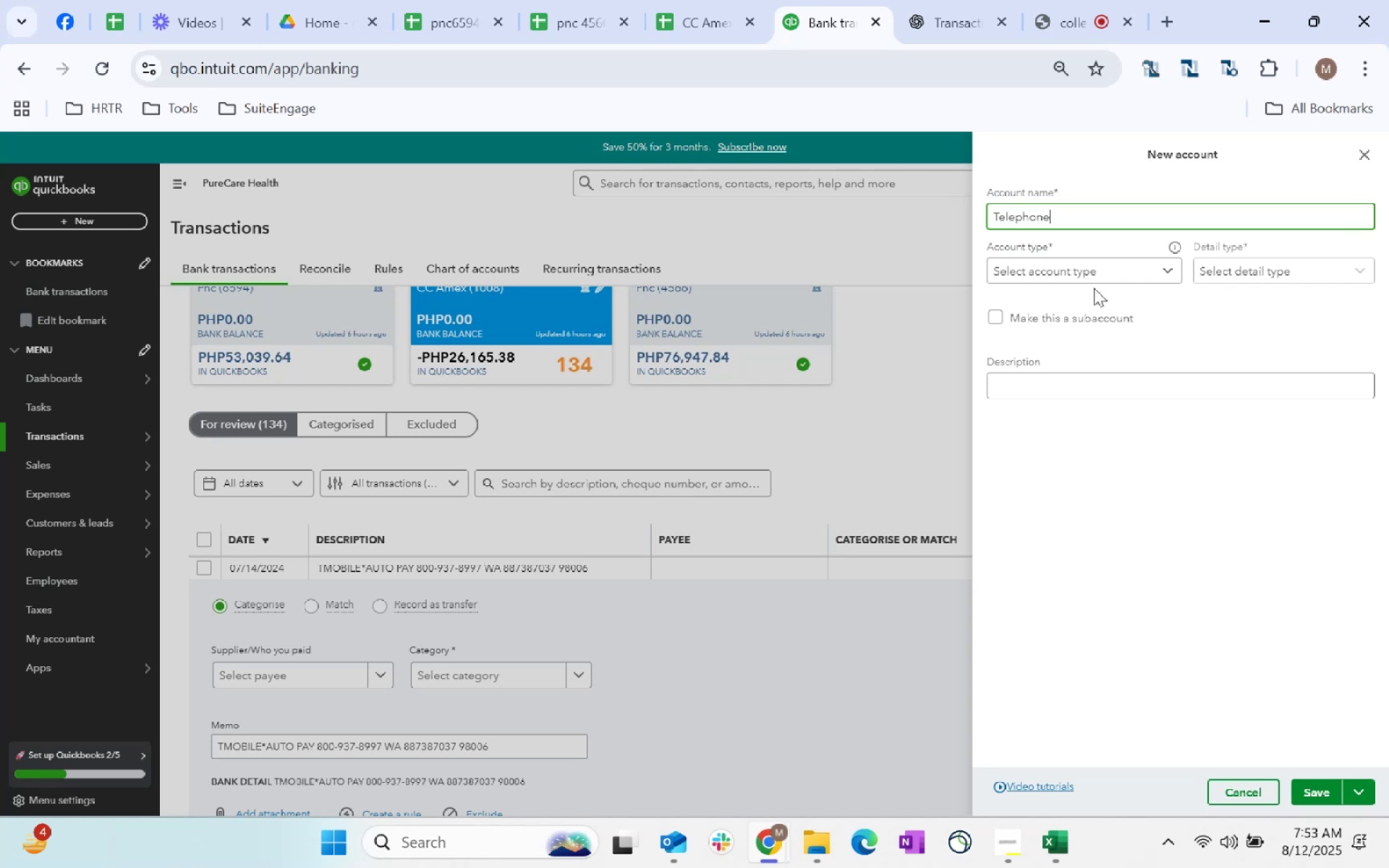 
left_click([1105, 276])
 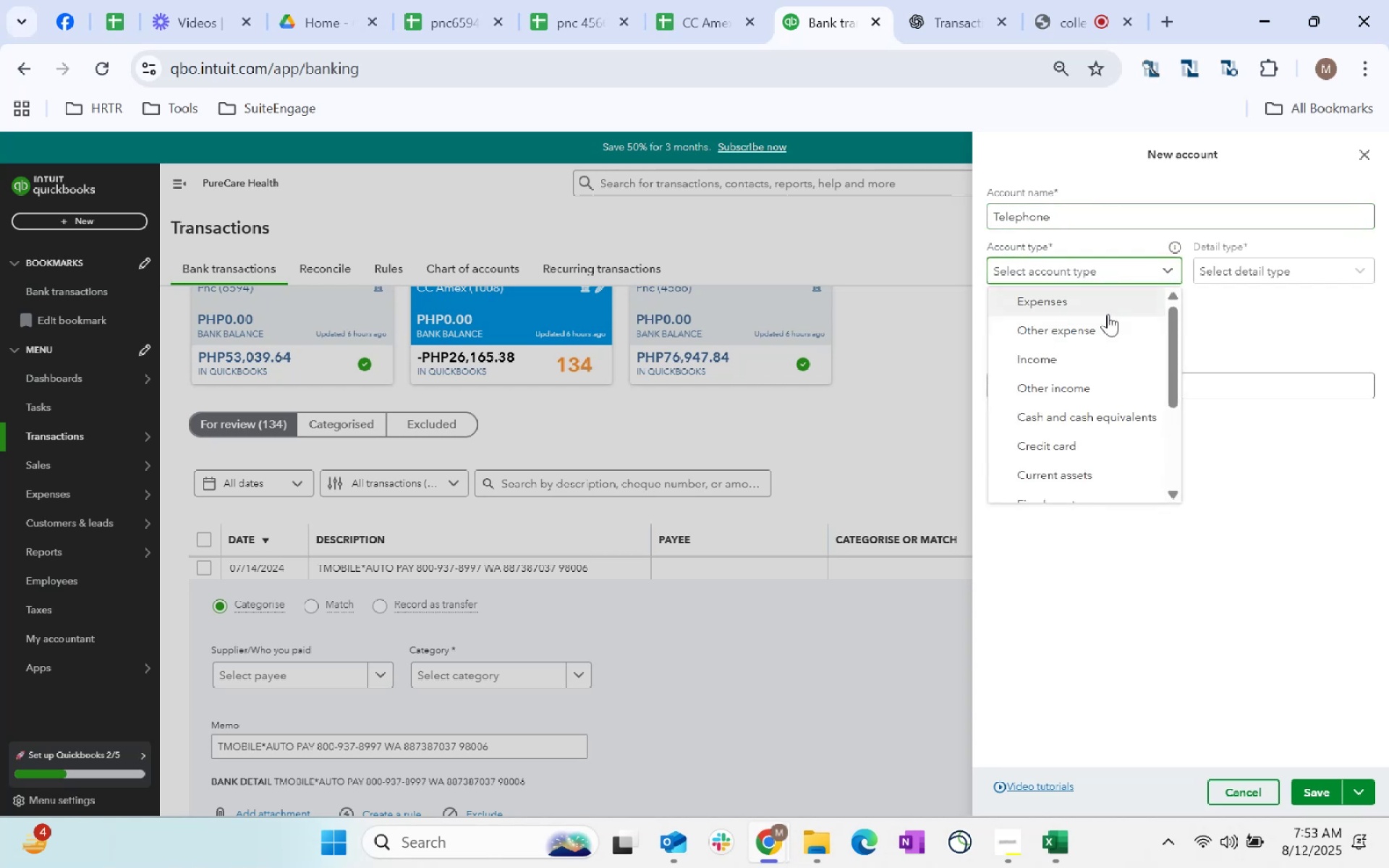 
left_click([1325, 274])
 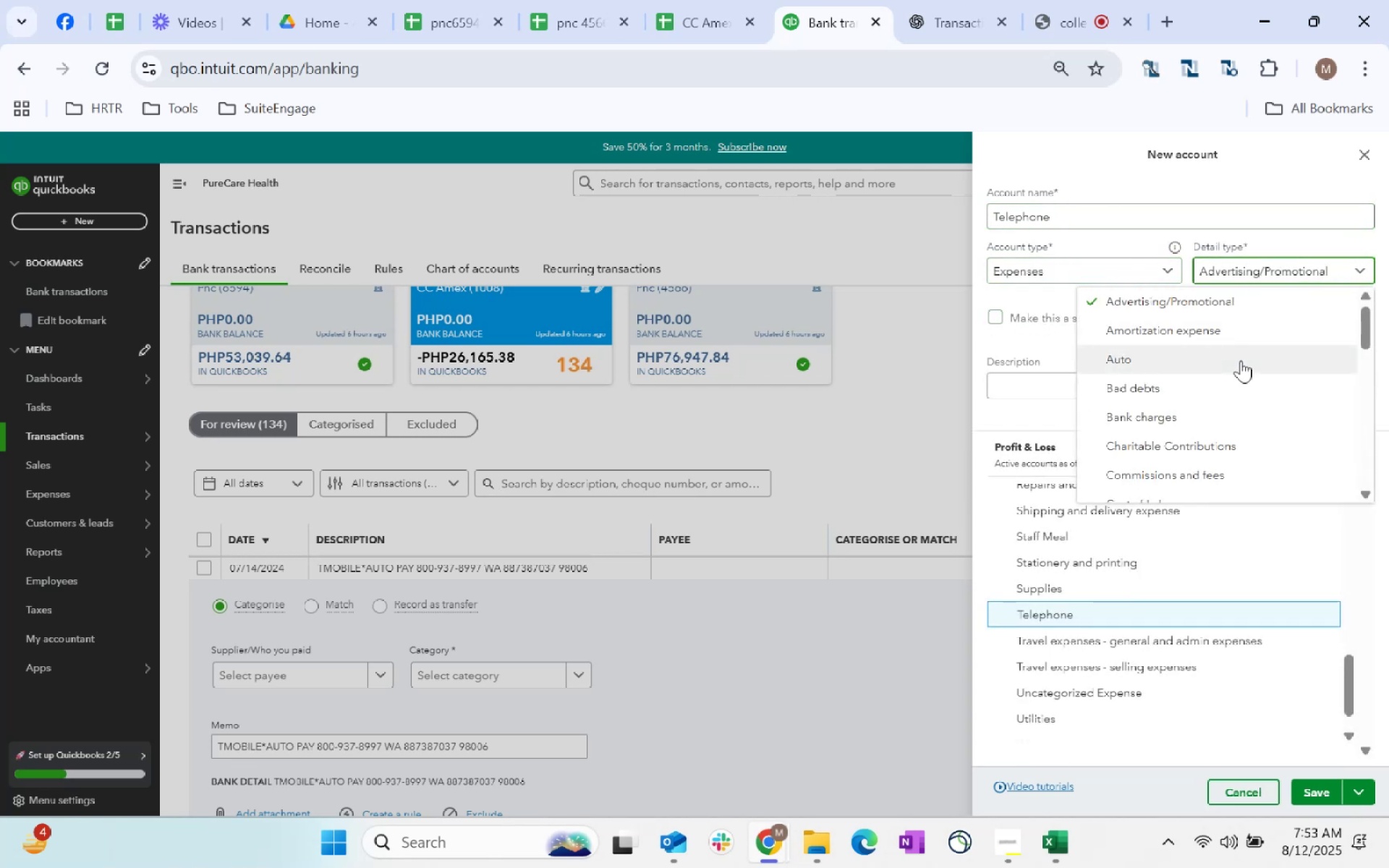 
scroll: coordinate [1246, 357], scroll_direction: down, amount: 4.0
 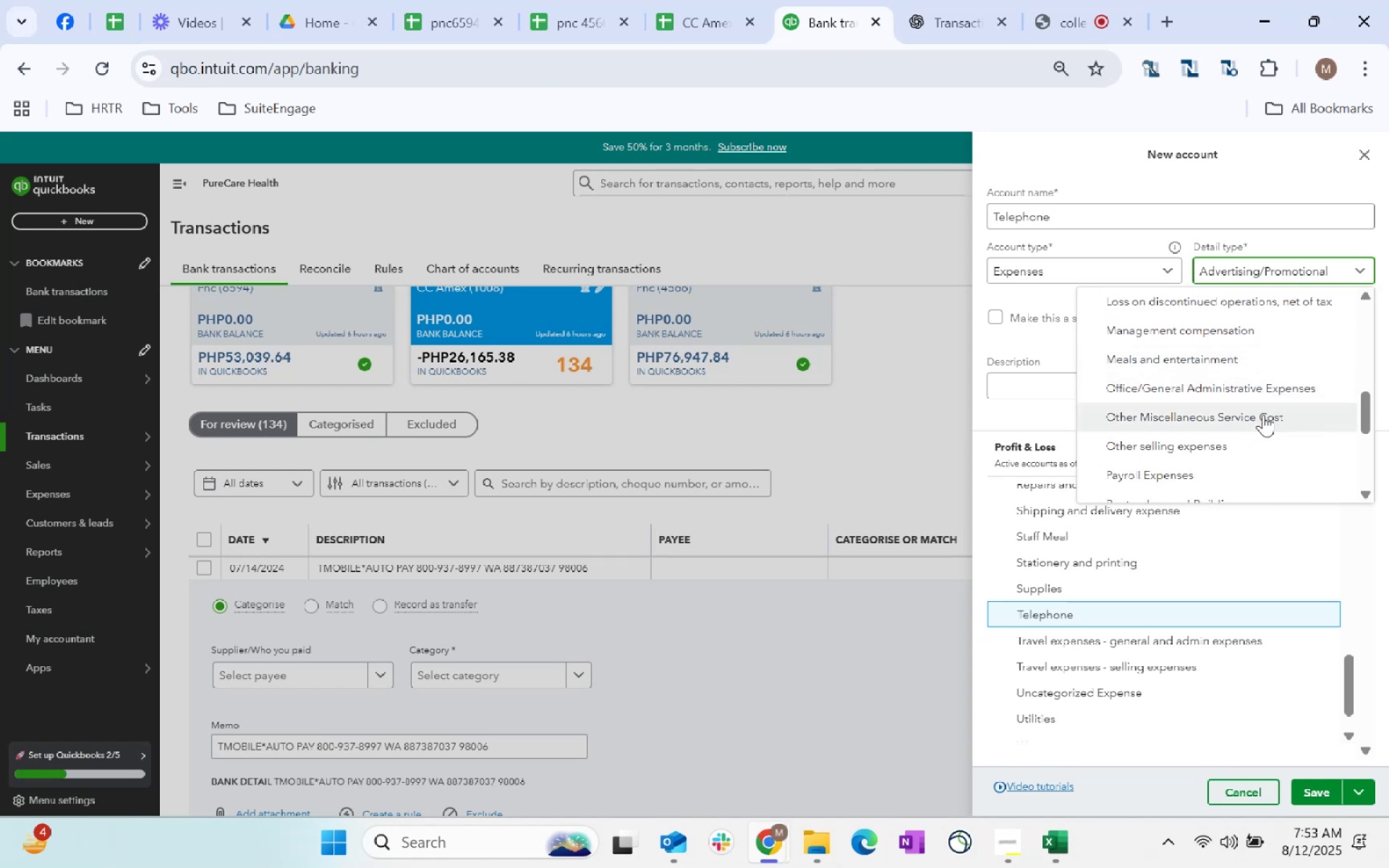 
left_click([1263, 392])
 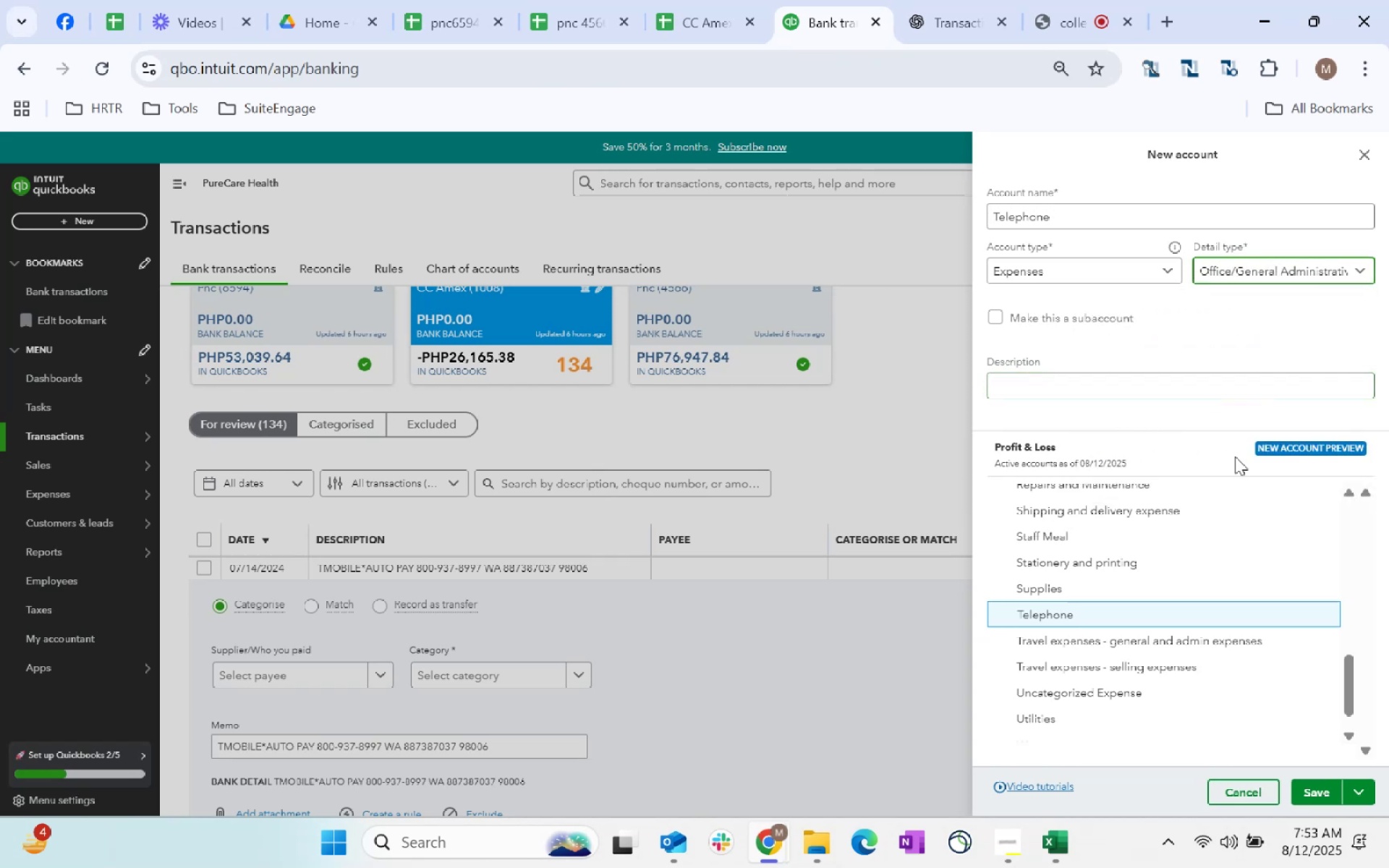 
scroll: coordinate [776, 807], scroll_direction: down, amount: 108.0
 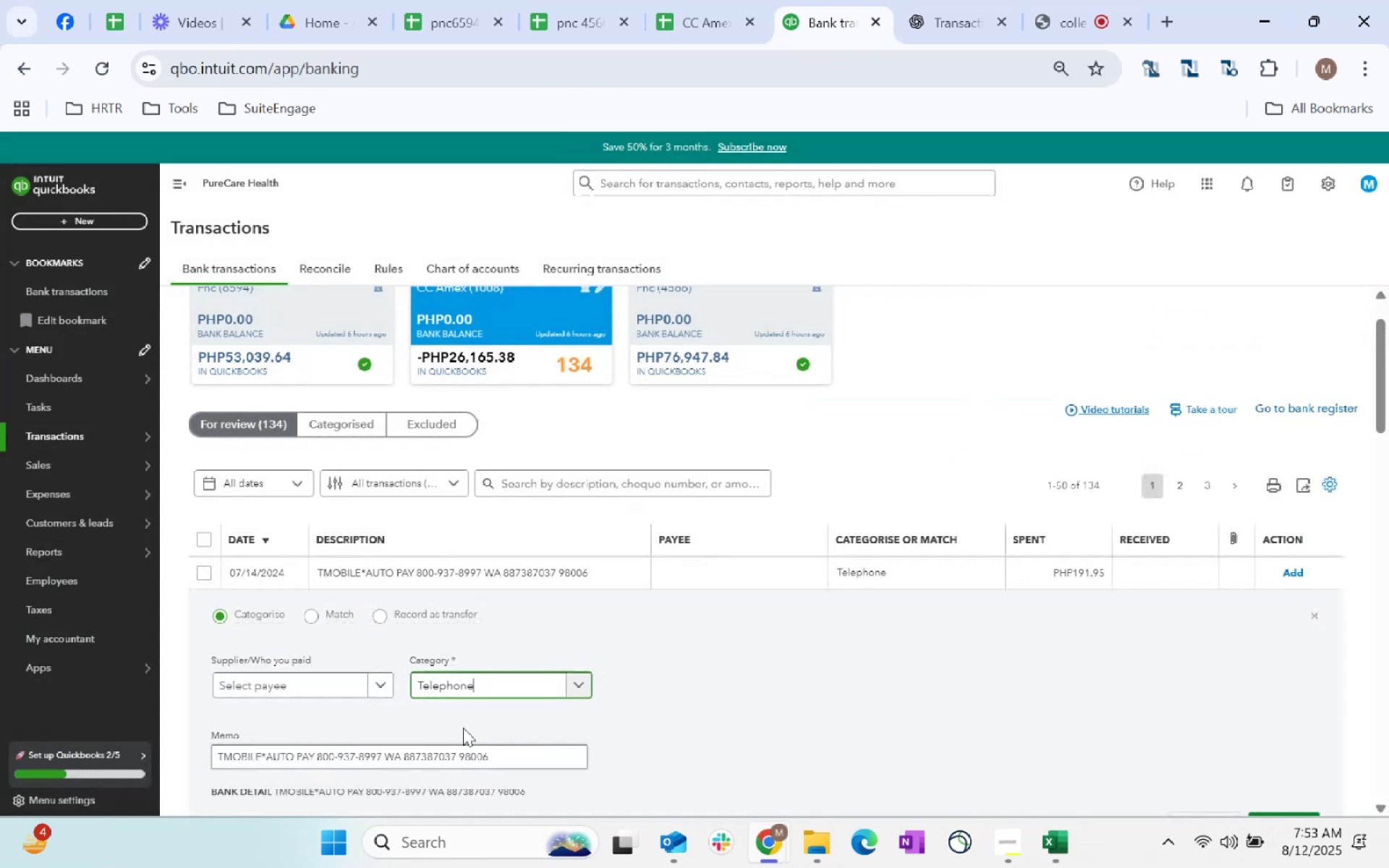 
left_click([1314, 793])
 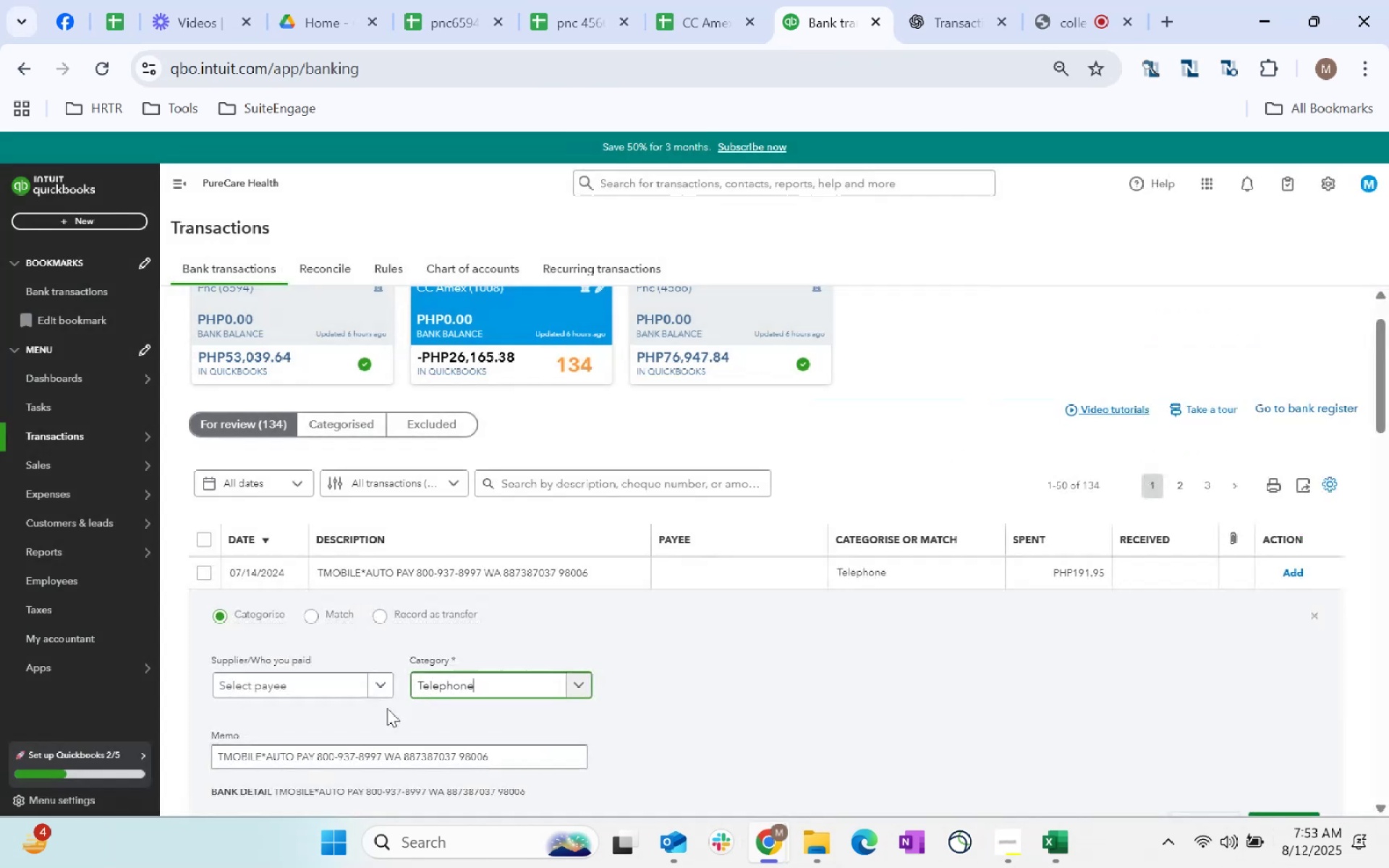 
left_click([305, 693])
 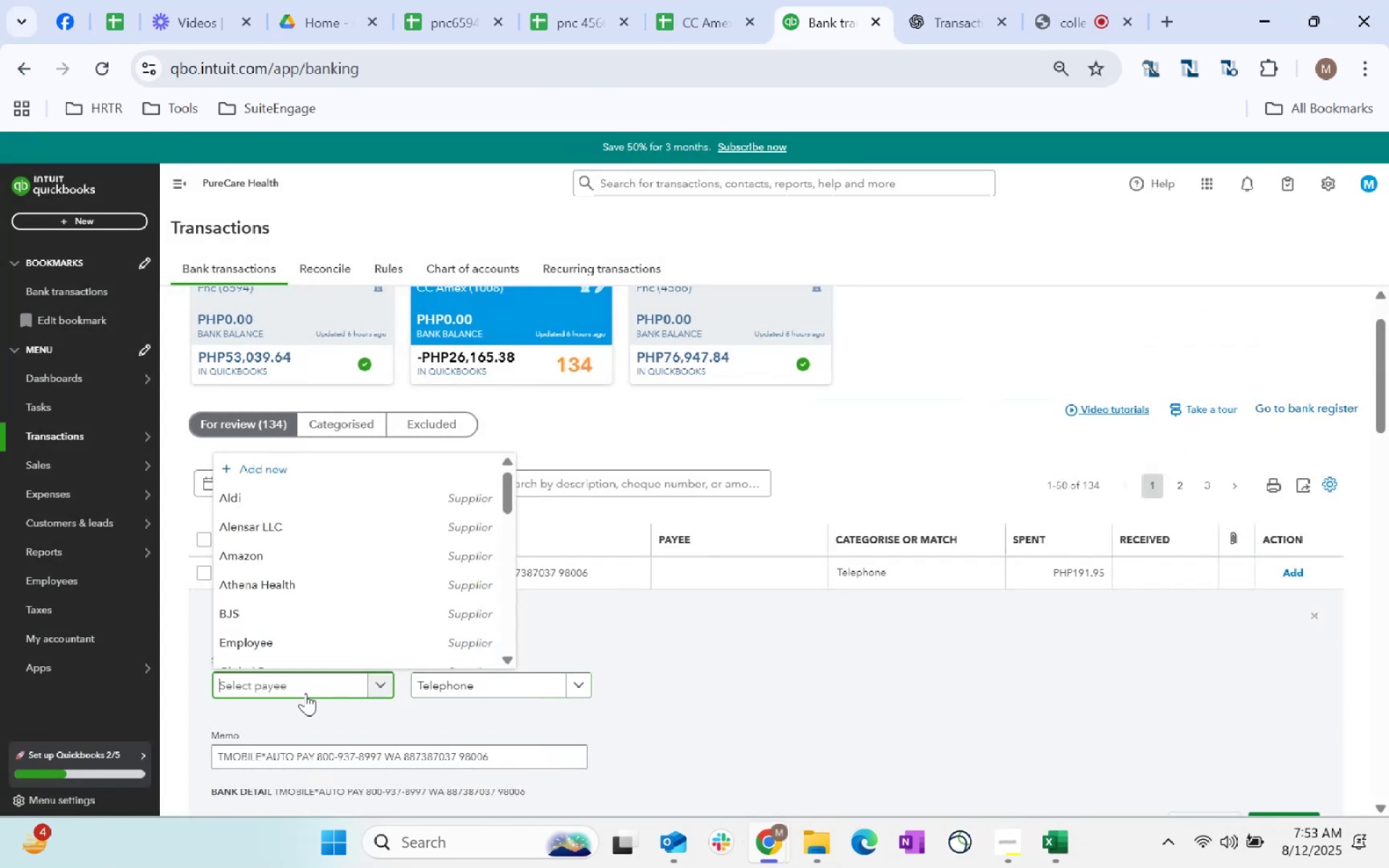 
key(Shift+ShiftLeft)
 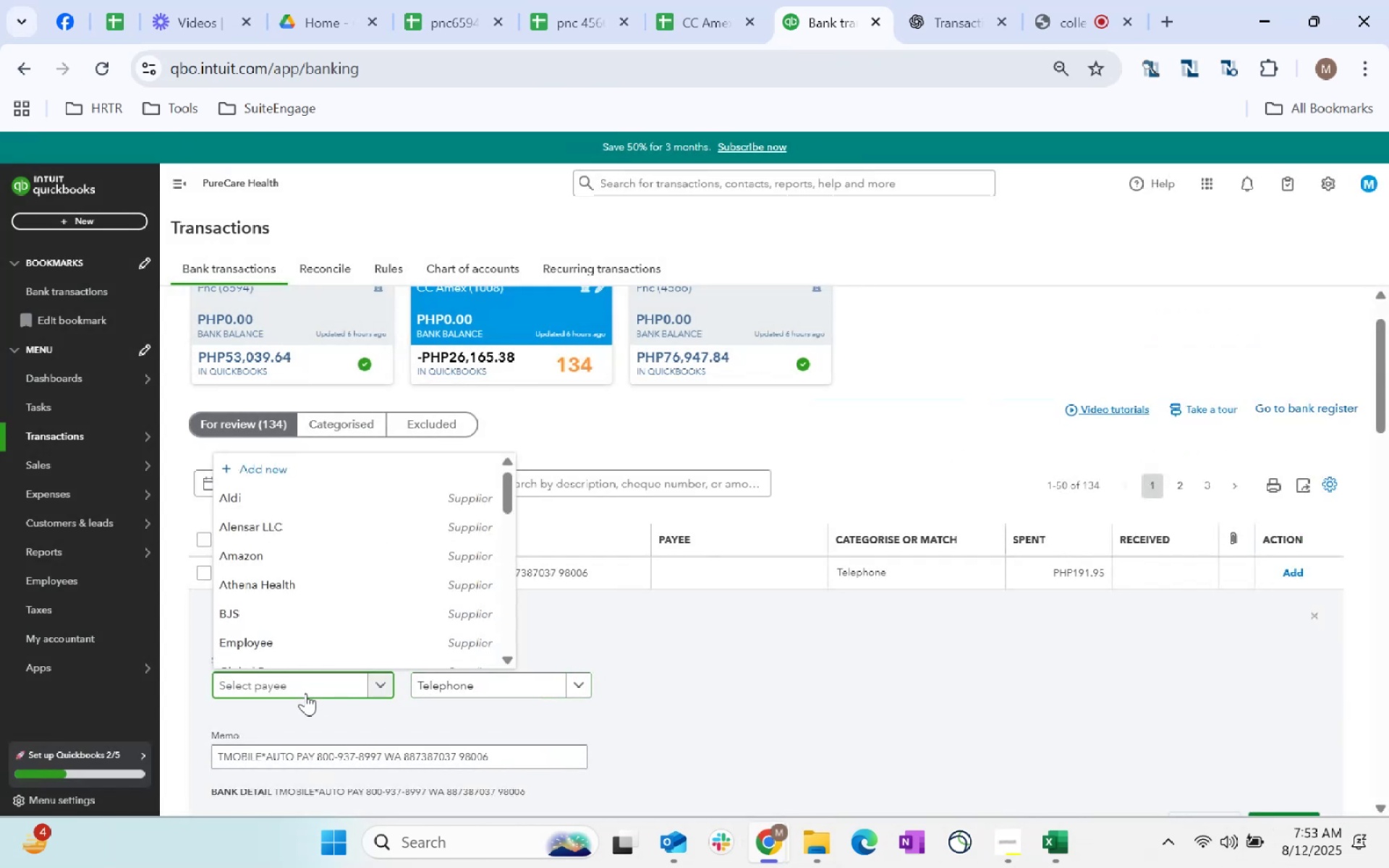 
key(Shift+T)
 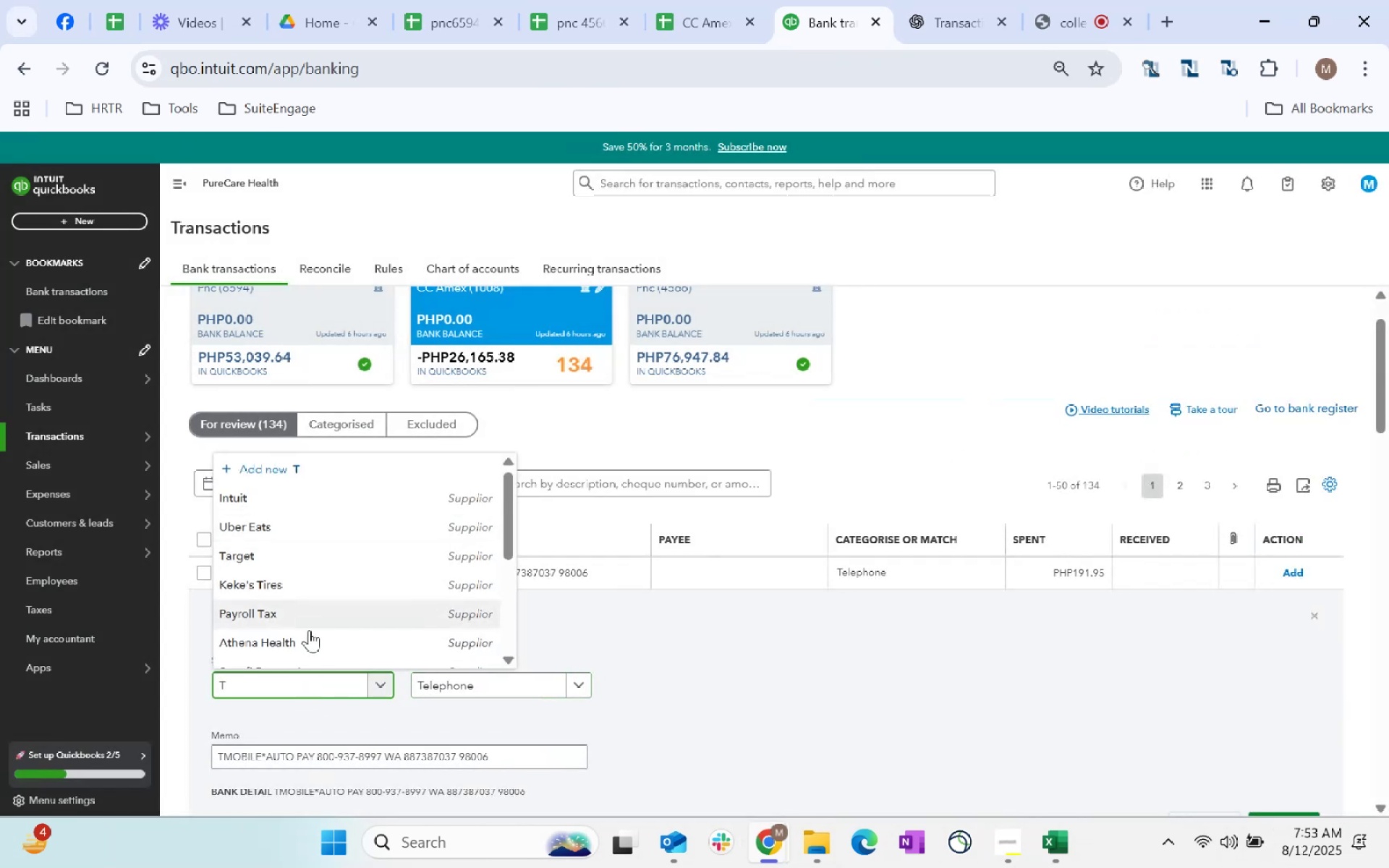 
scroll: coordinate [331, 566], scroll_direction: down, amount: 2.0
 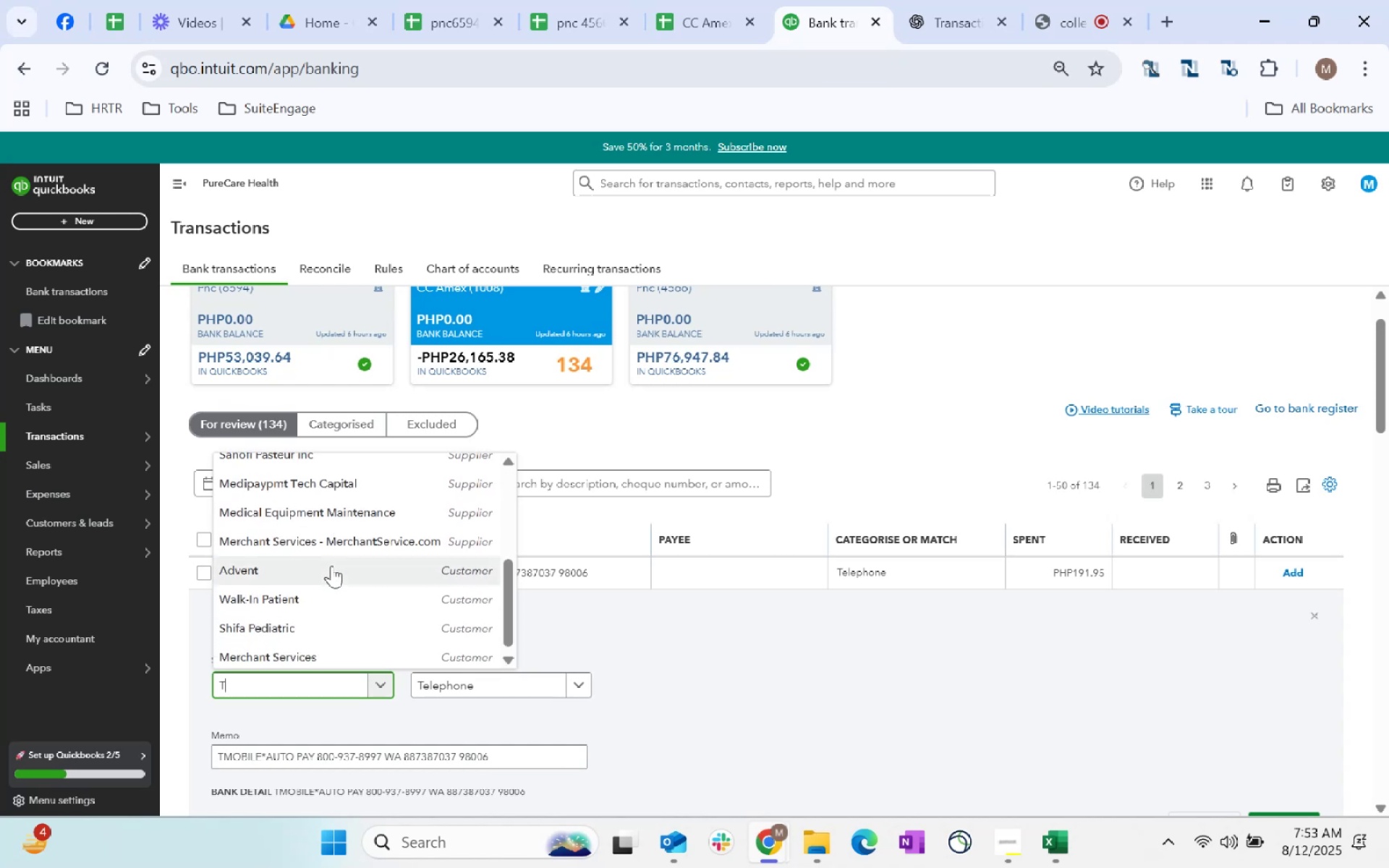 
type(mobile)
 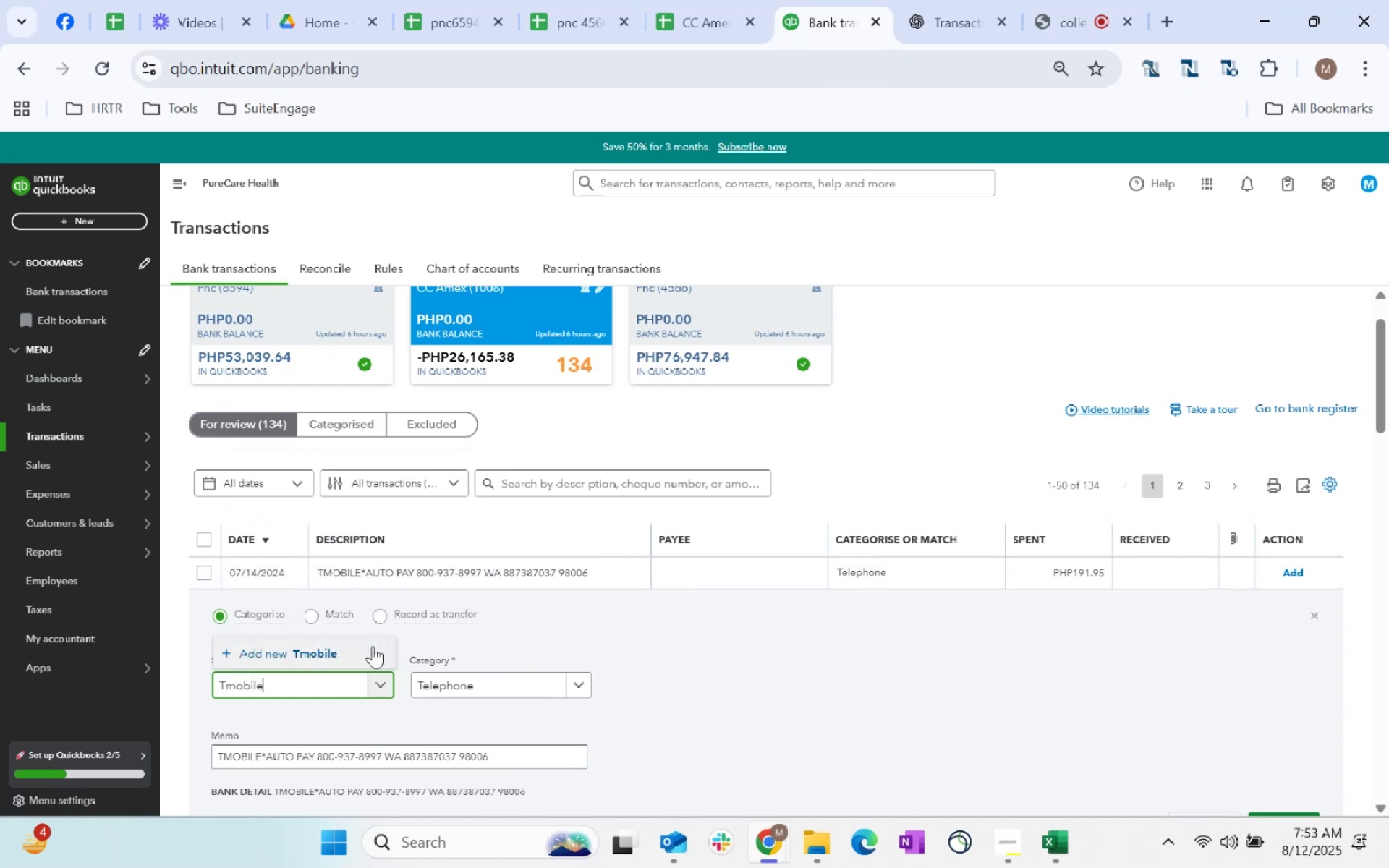 
left_click([352, 650])
 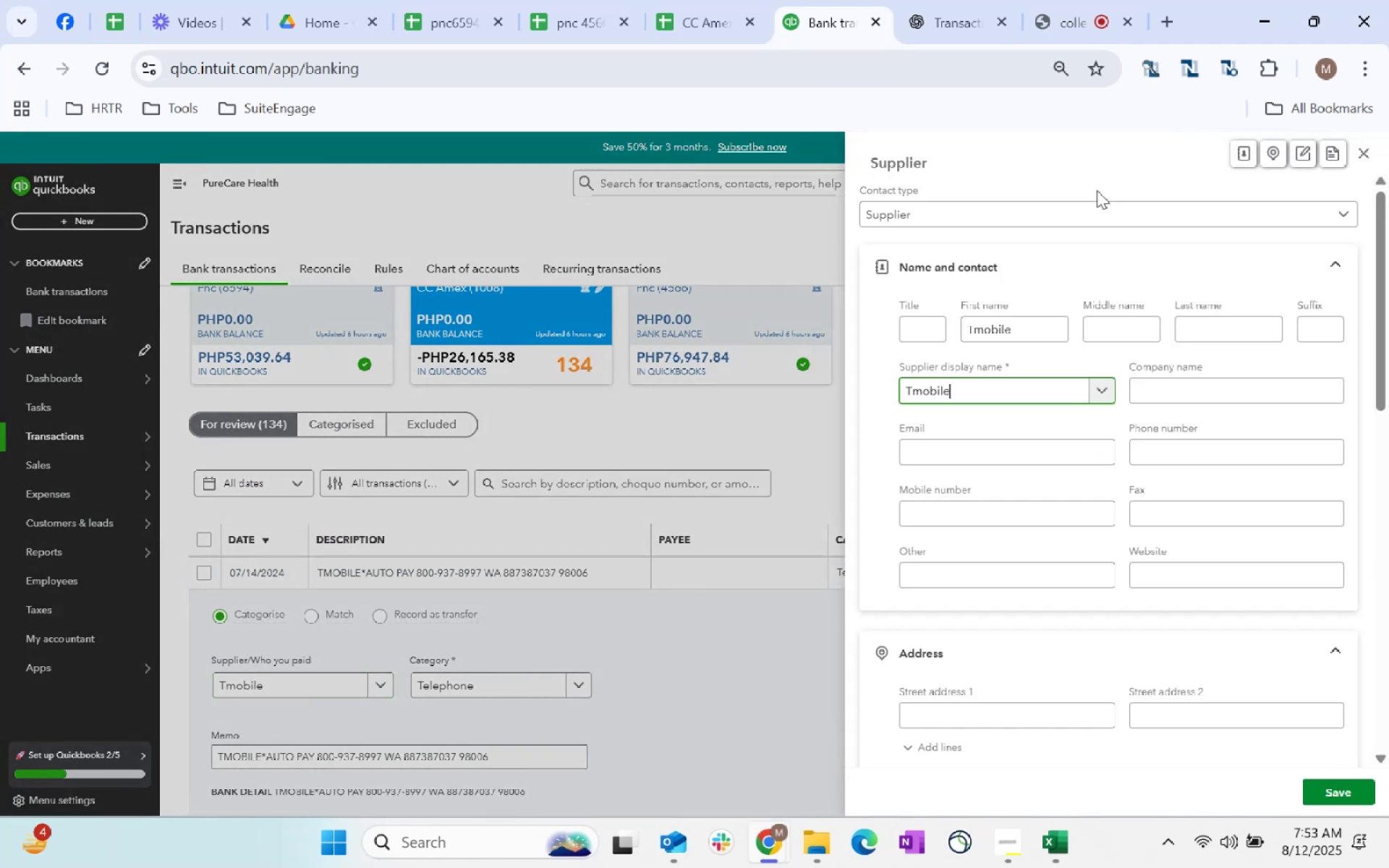 
scroll: coordinate [1078, 600], scroll_direction: down, amount: 246.0
 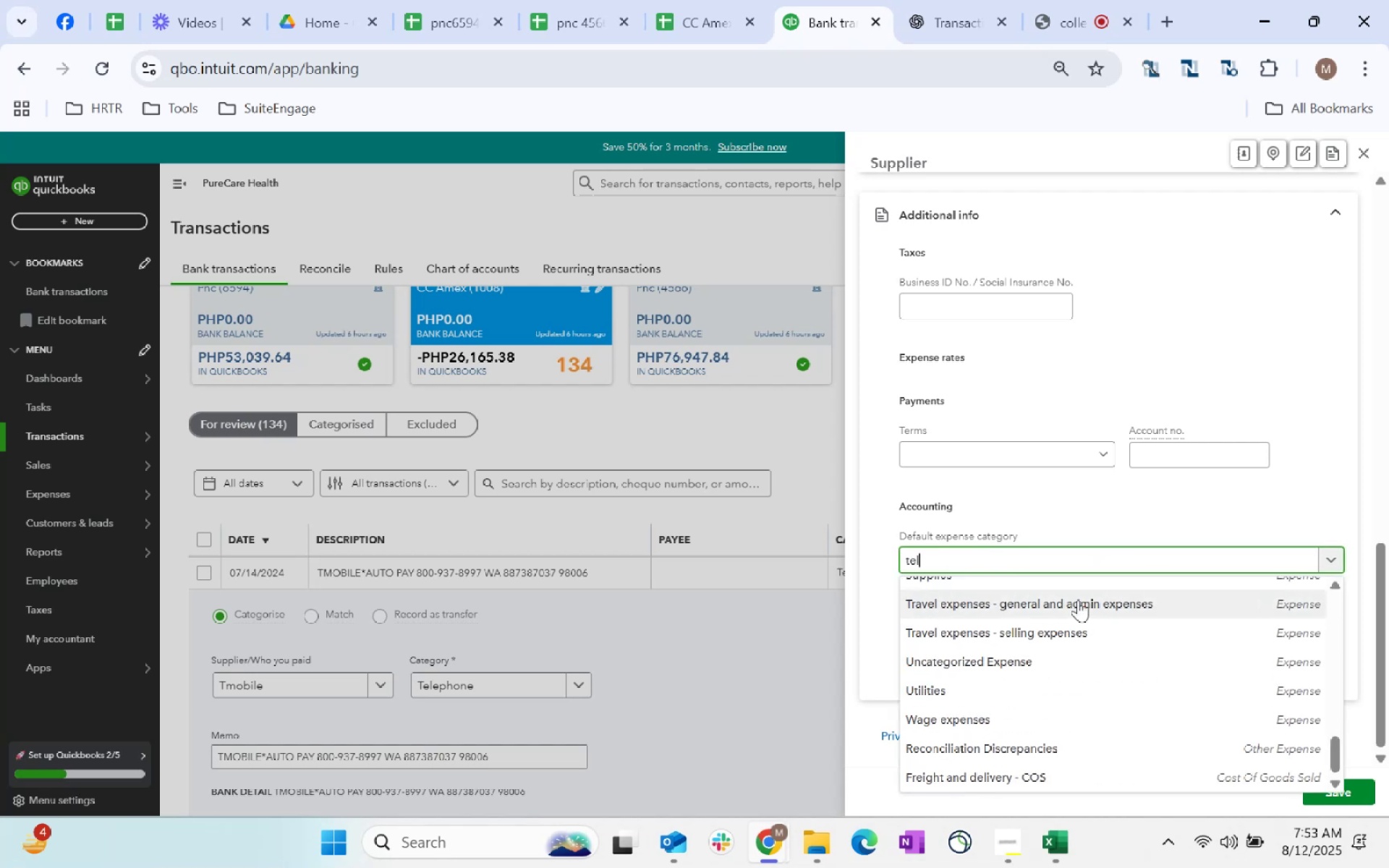 
left_click([1092, 563])
 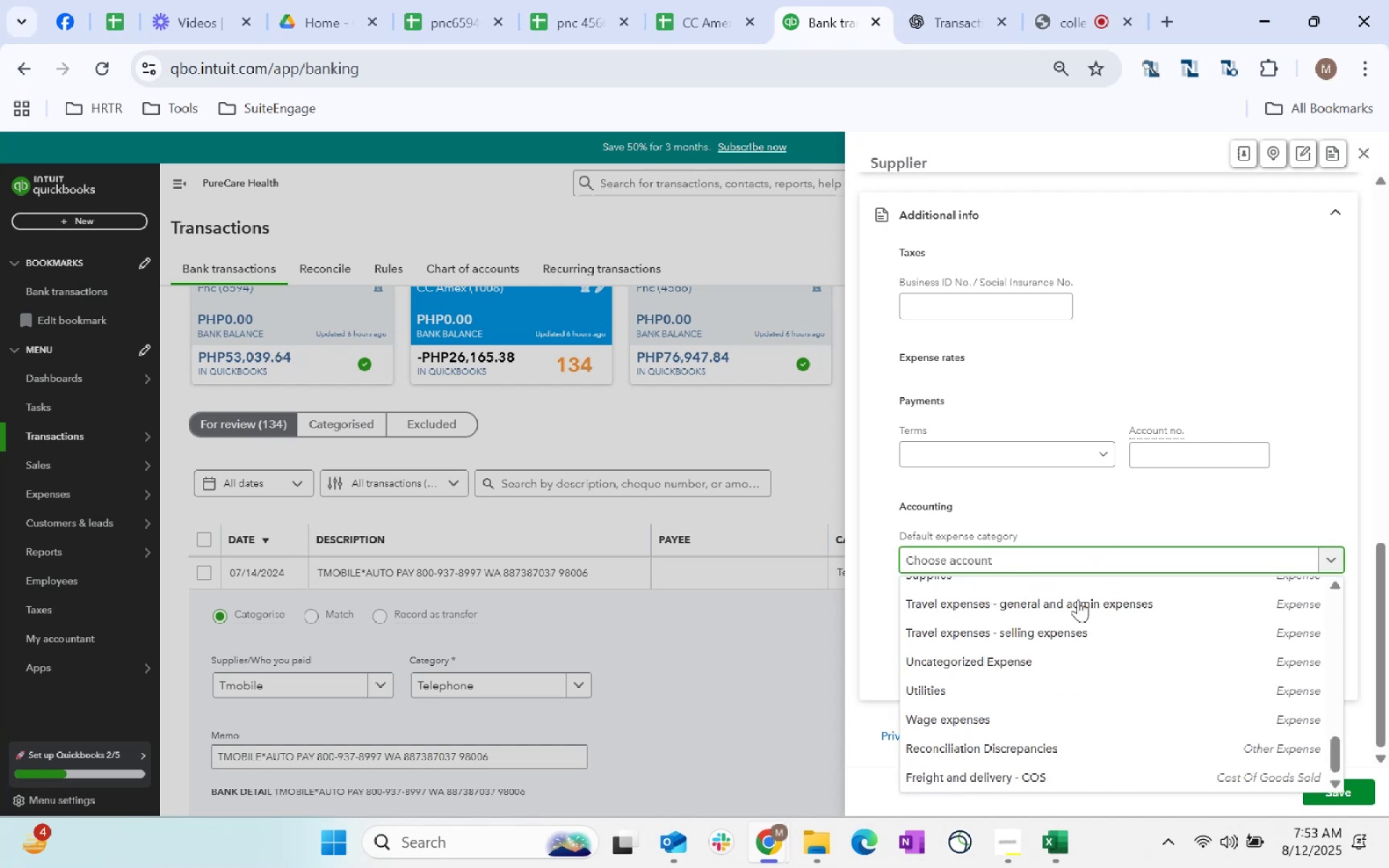 
type(telephone)
 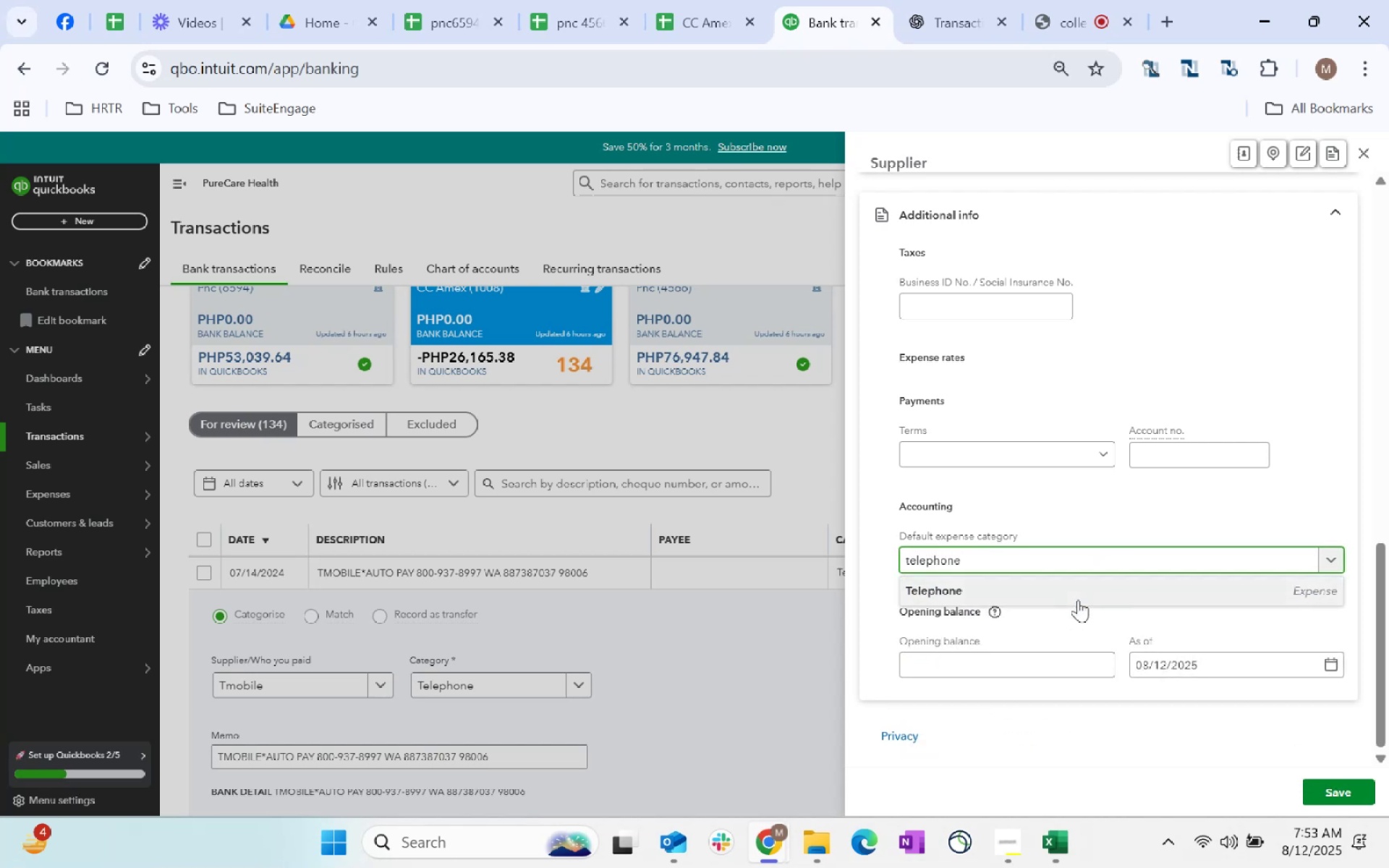 
left_click([1078, 600])
 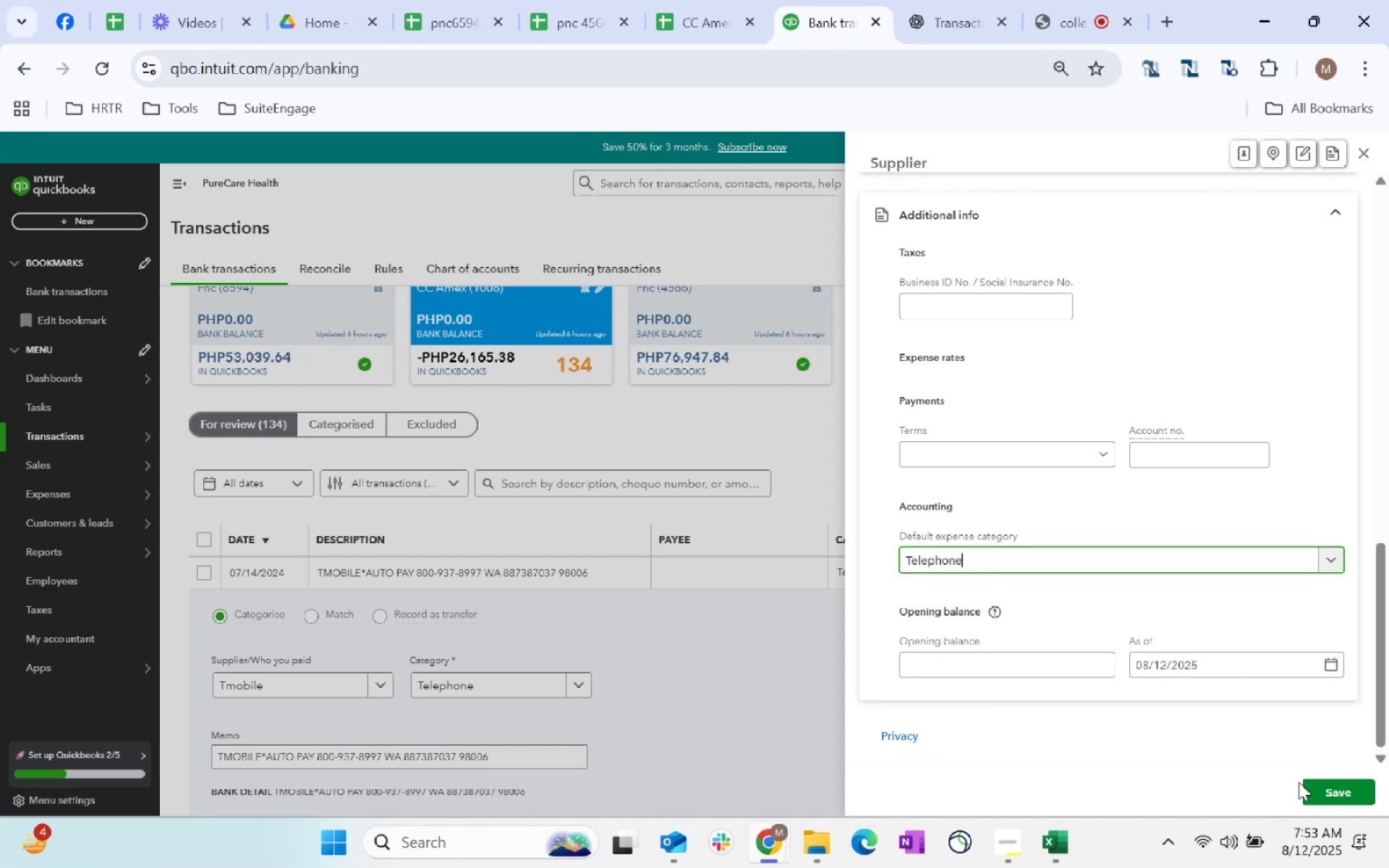 
left_click([1360, 791])
 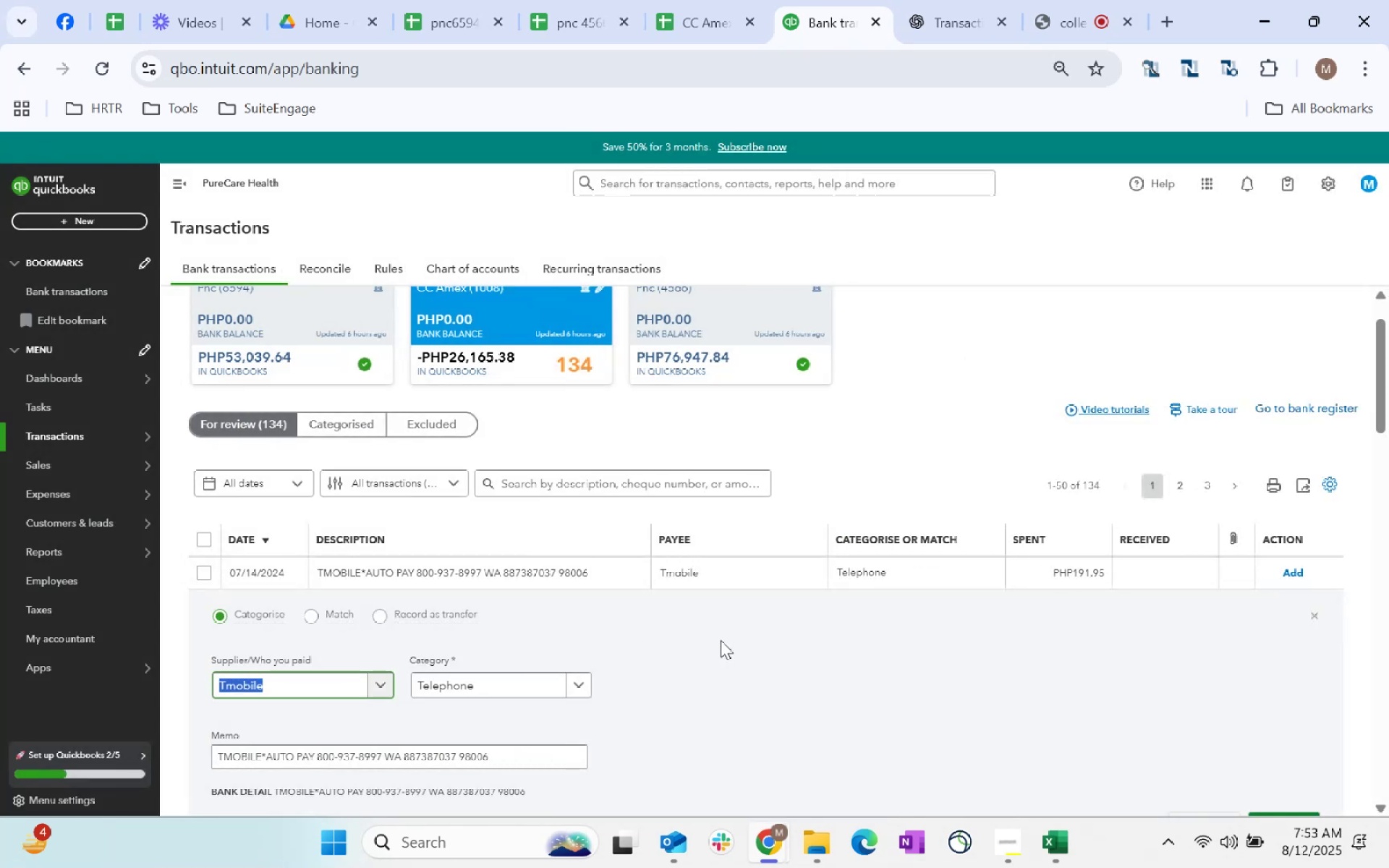 
scroll: coordinate [721, 640], scroll_direction: down, amount: 2.0
 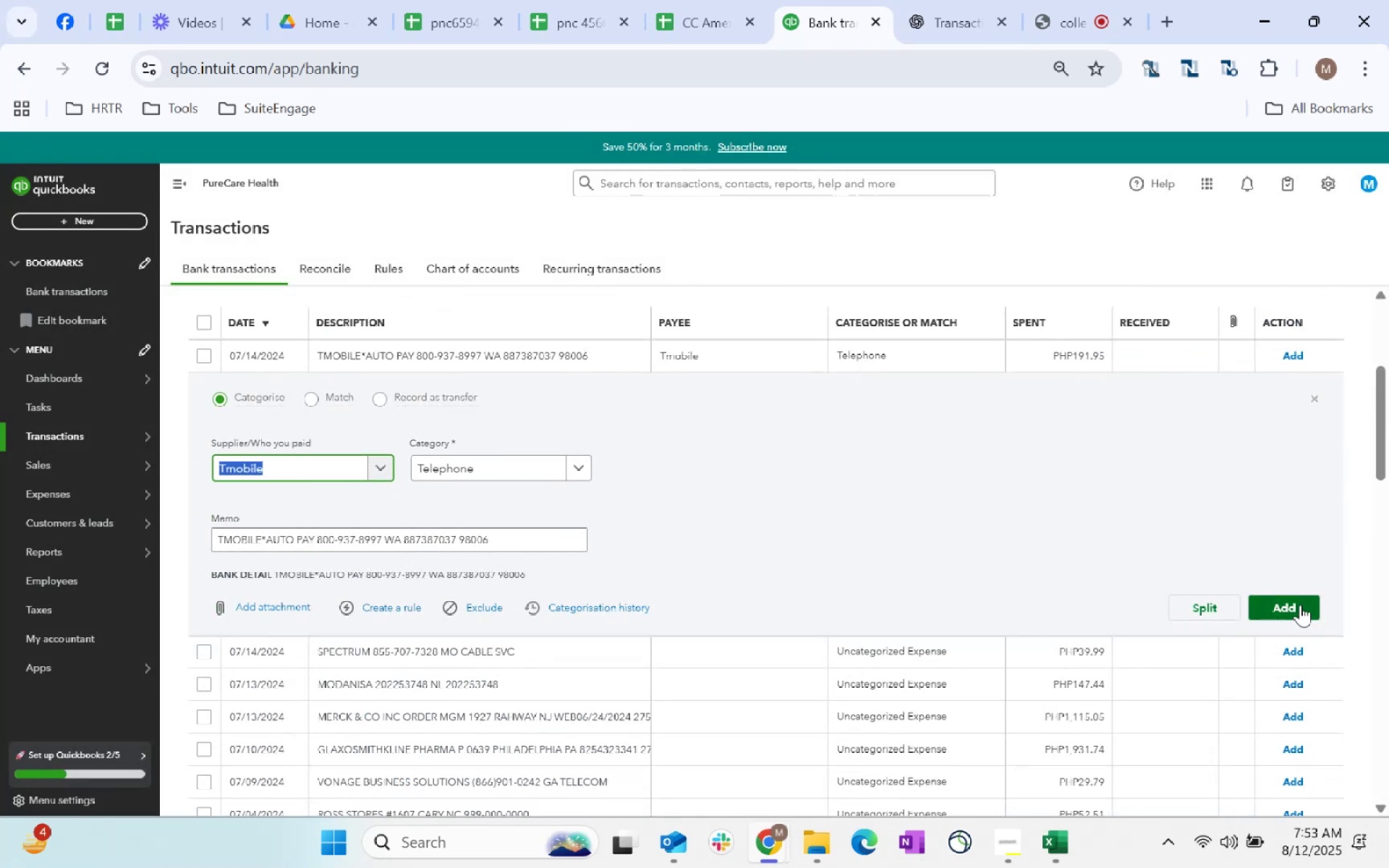 
left_click([1300, 605])
 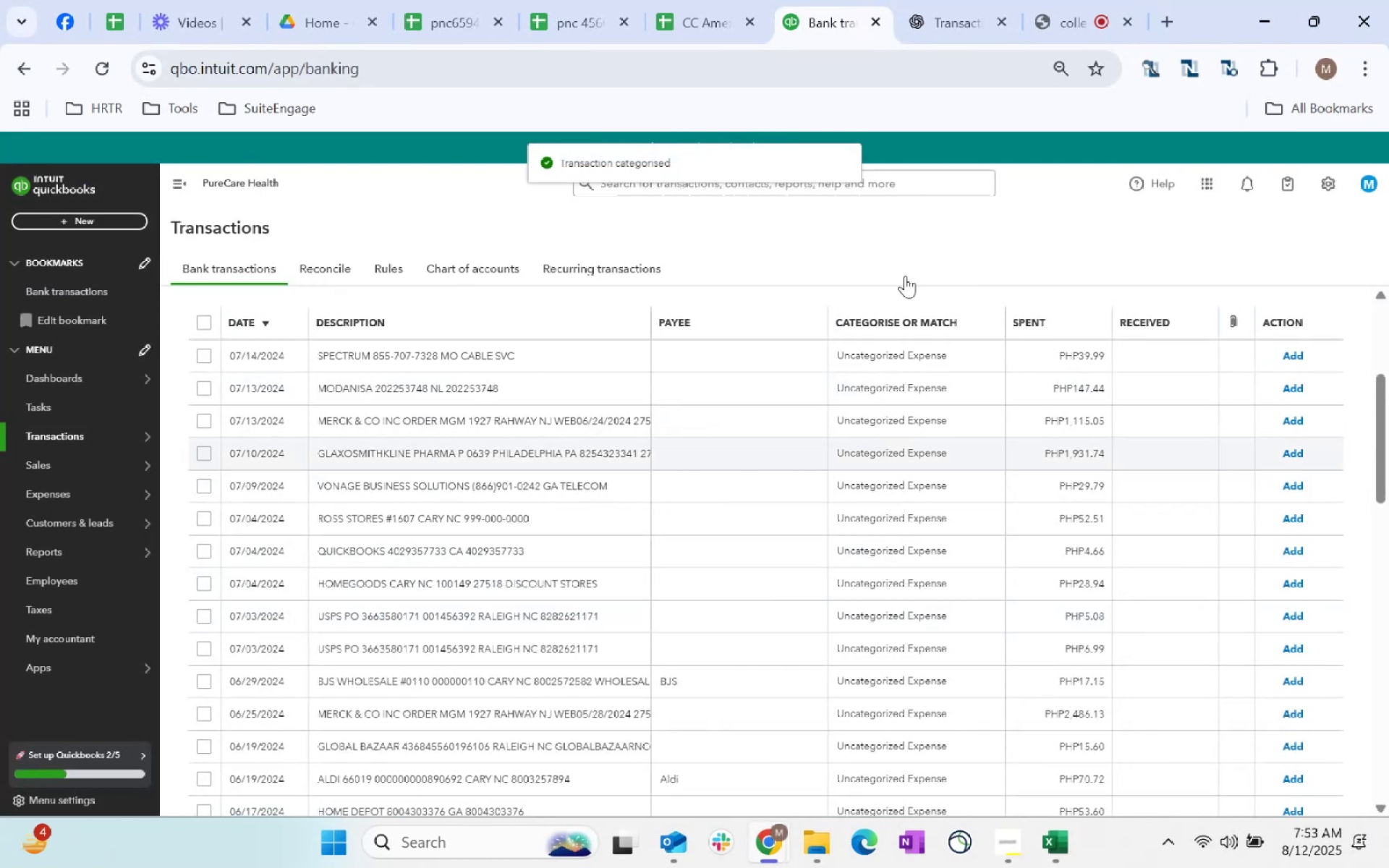 
left_click_drag(start_coordinate=[551, 355], to_coordinate=[313, 354])
 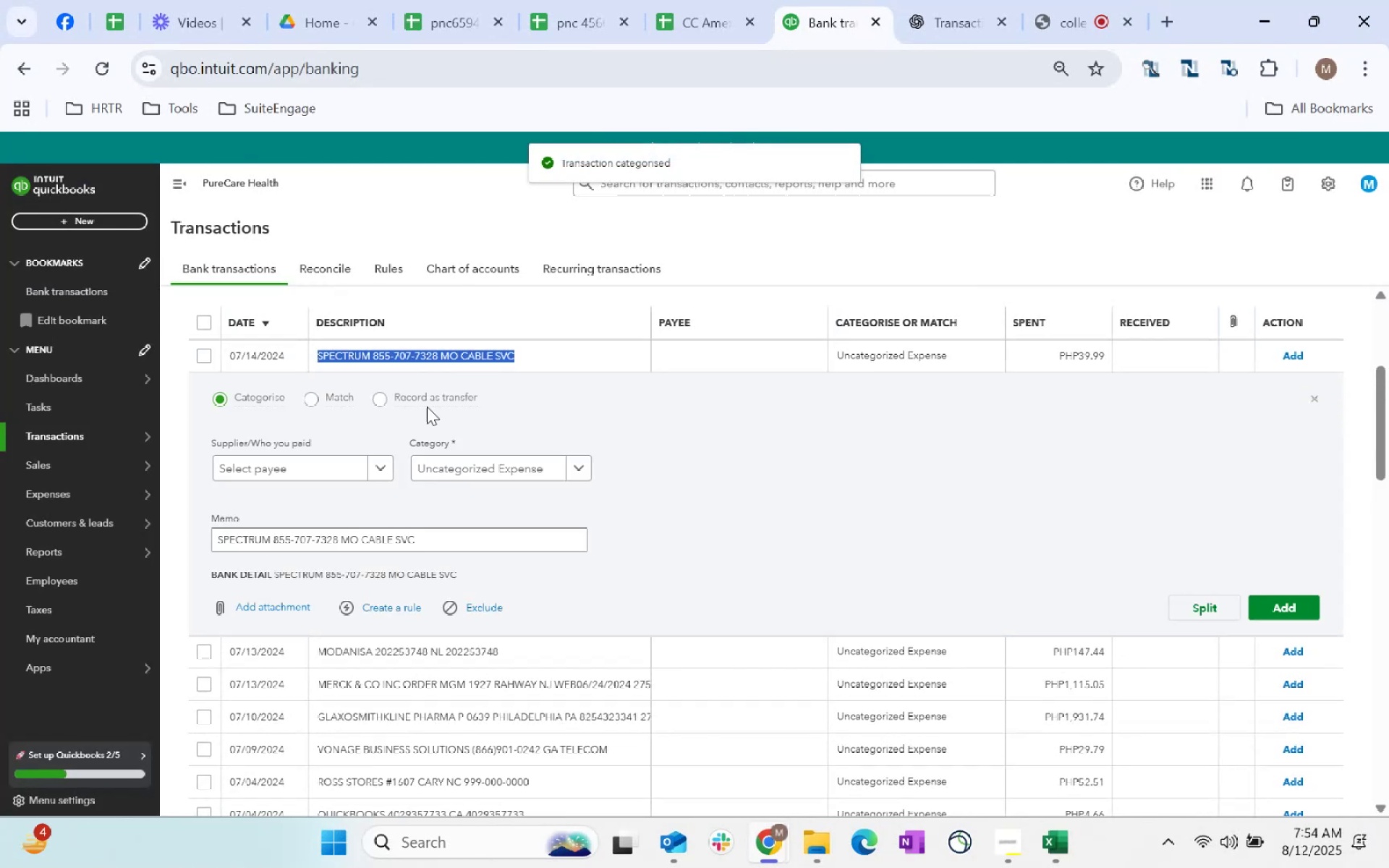 
key(Control+C)
 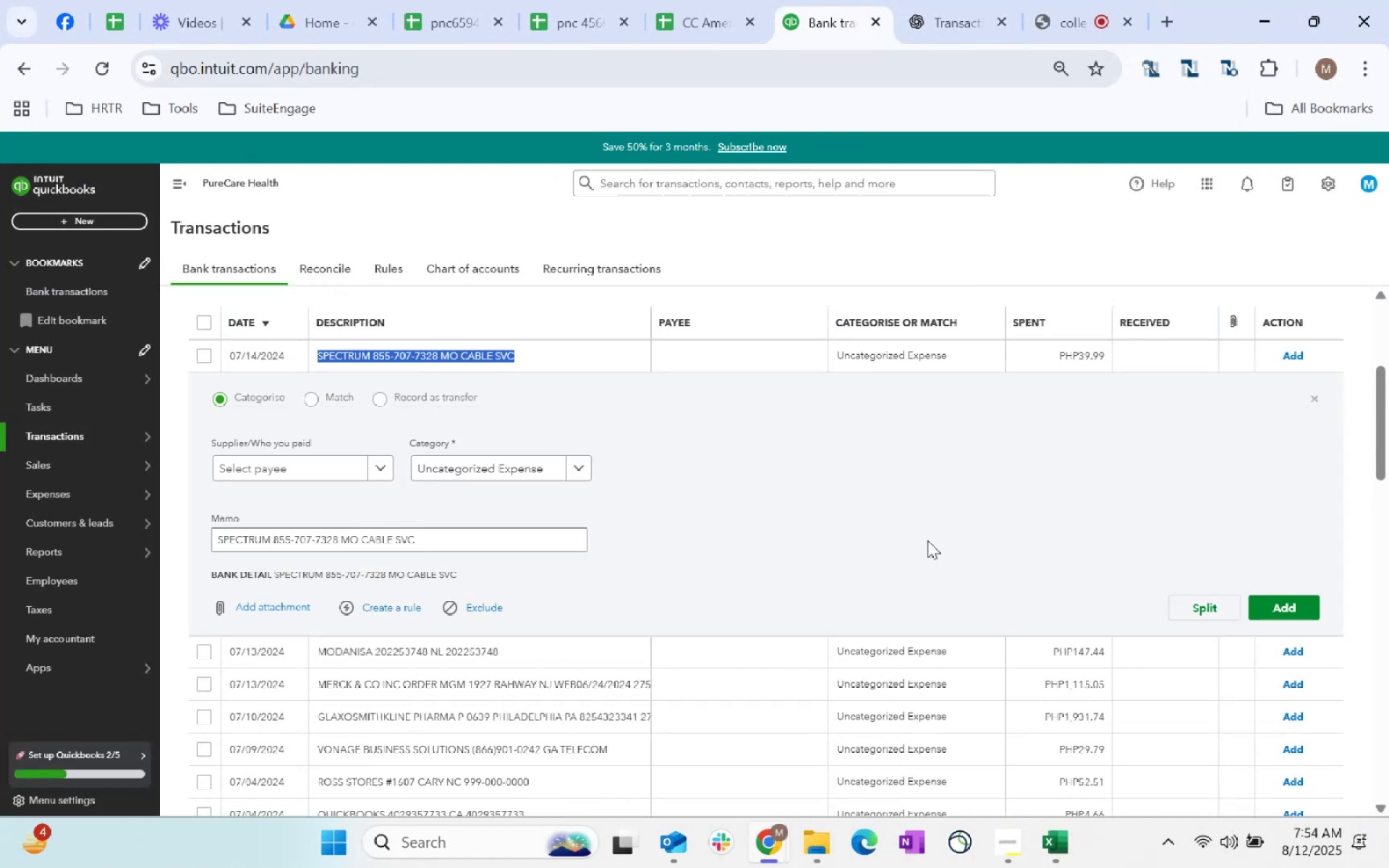 
key(Control+C)
 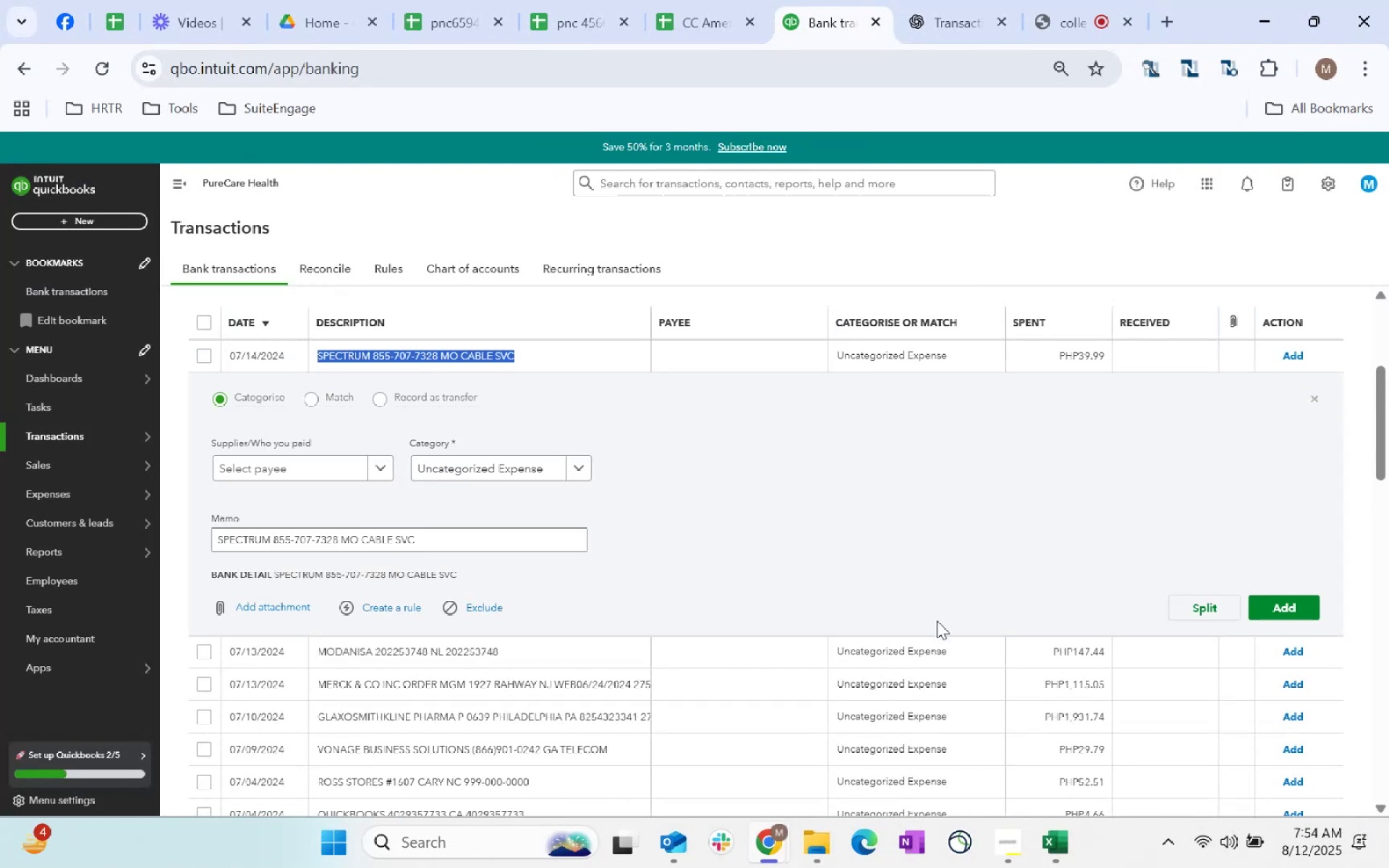 
key(Control+C)
 